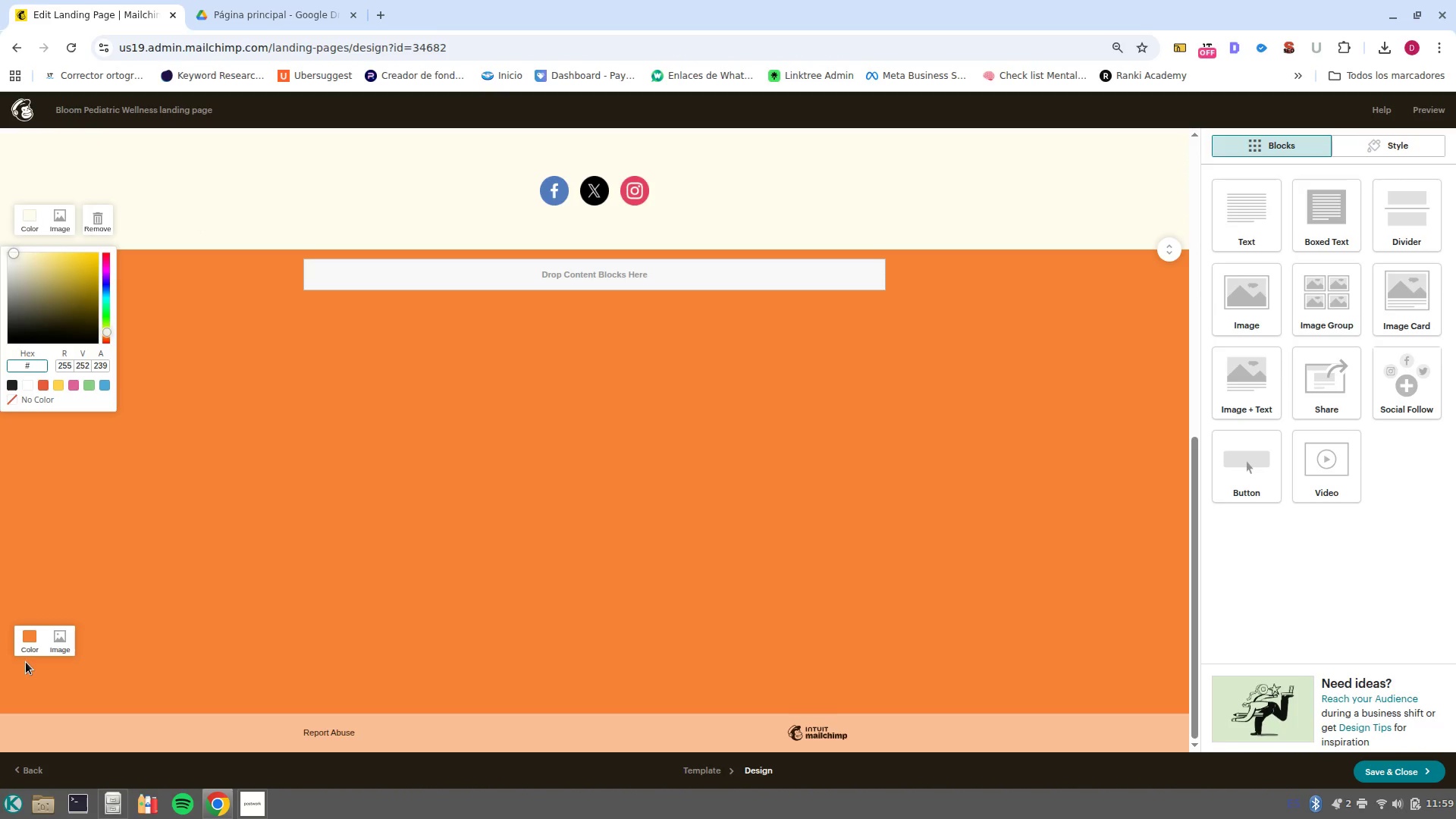 
left_click([25, 657])
 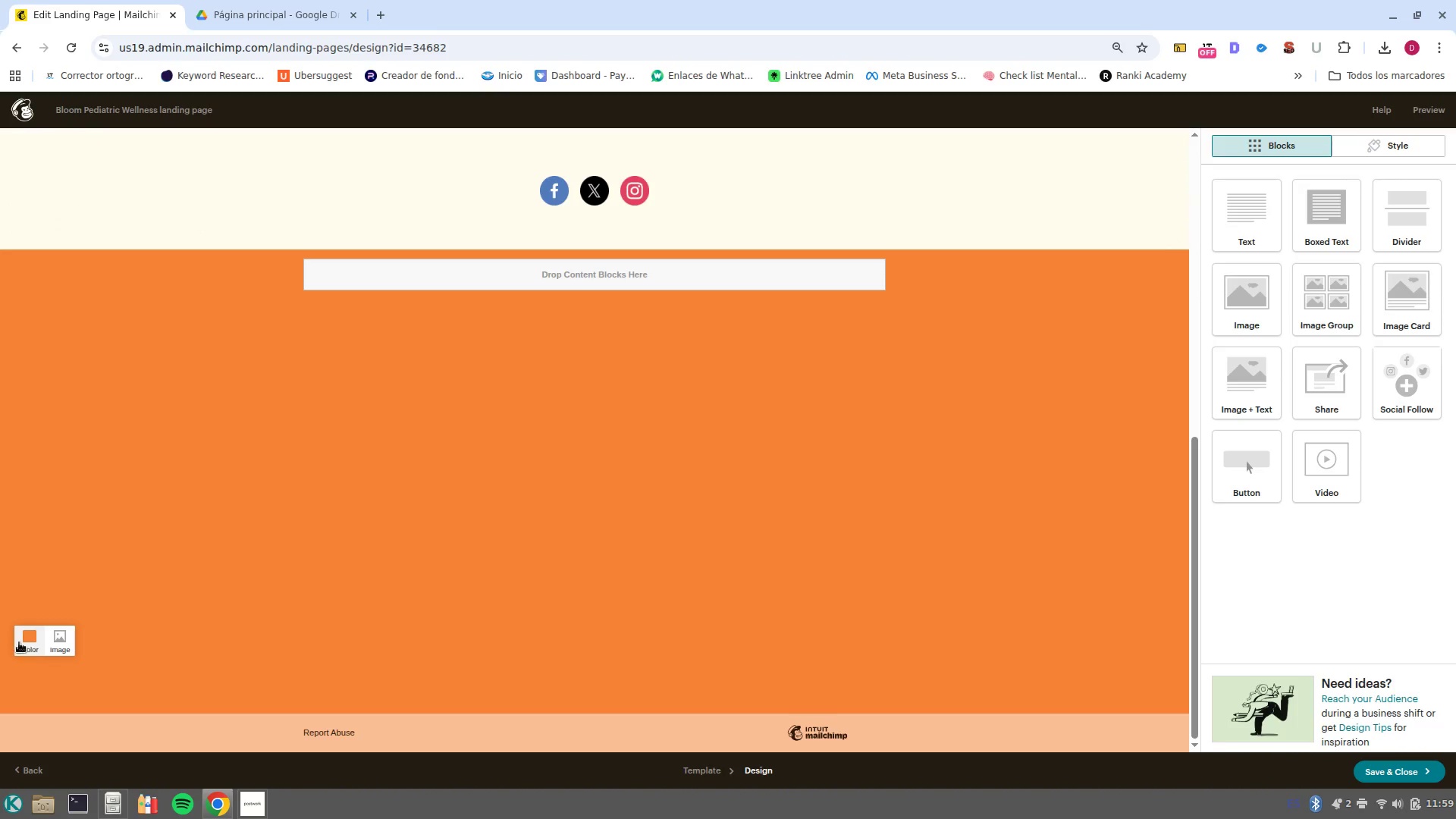 
left_click([19, 642])
 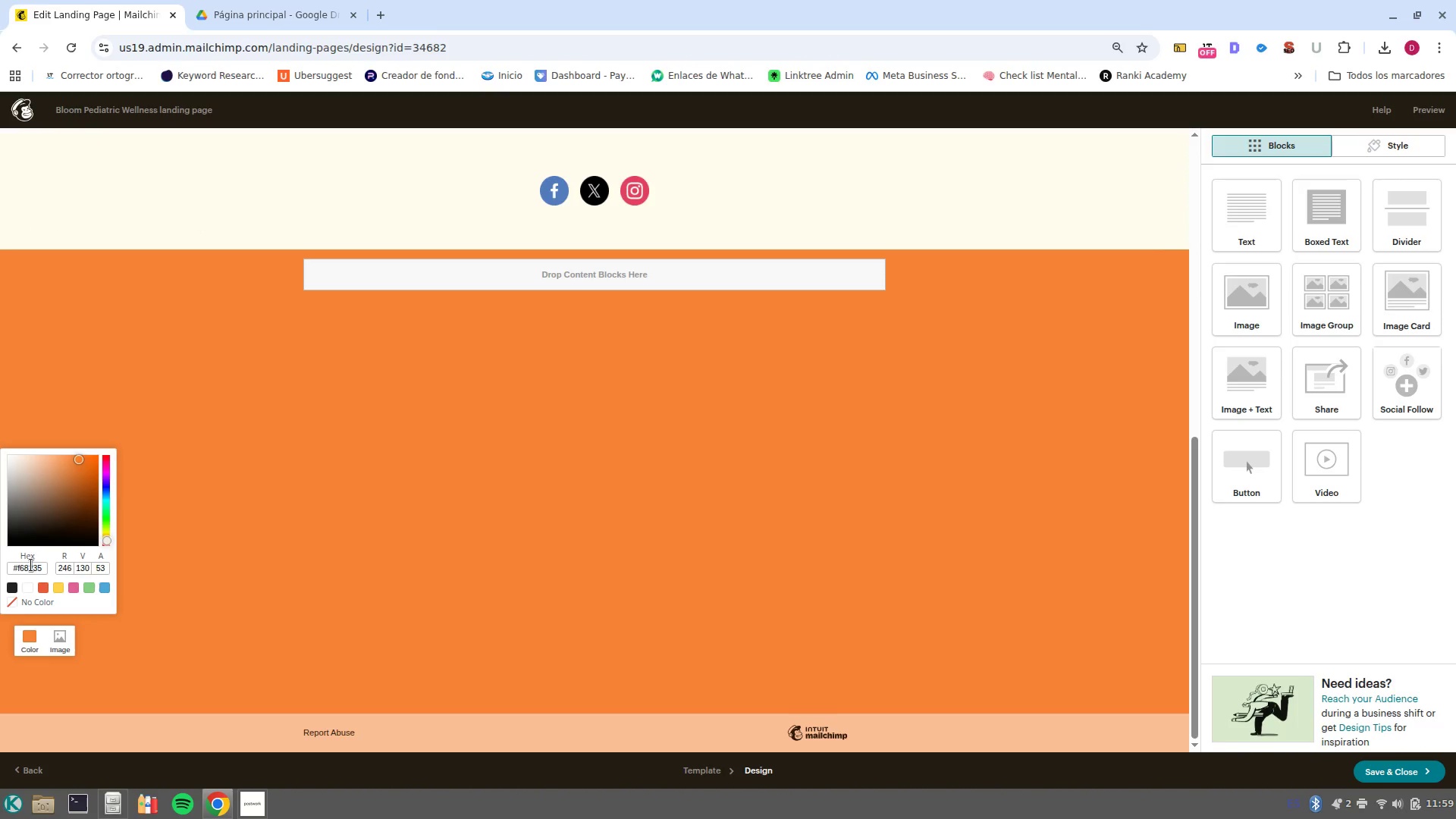 
double_click([30, 565])
 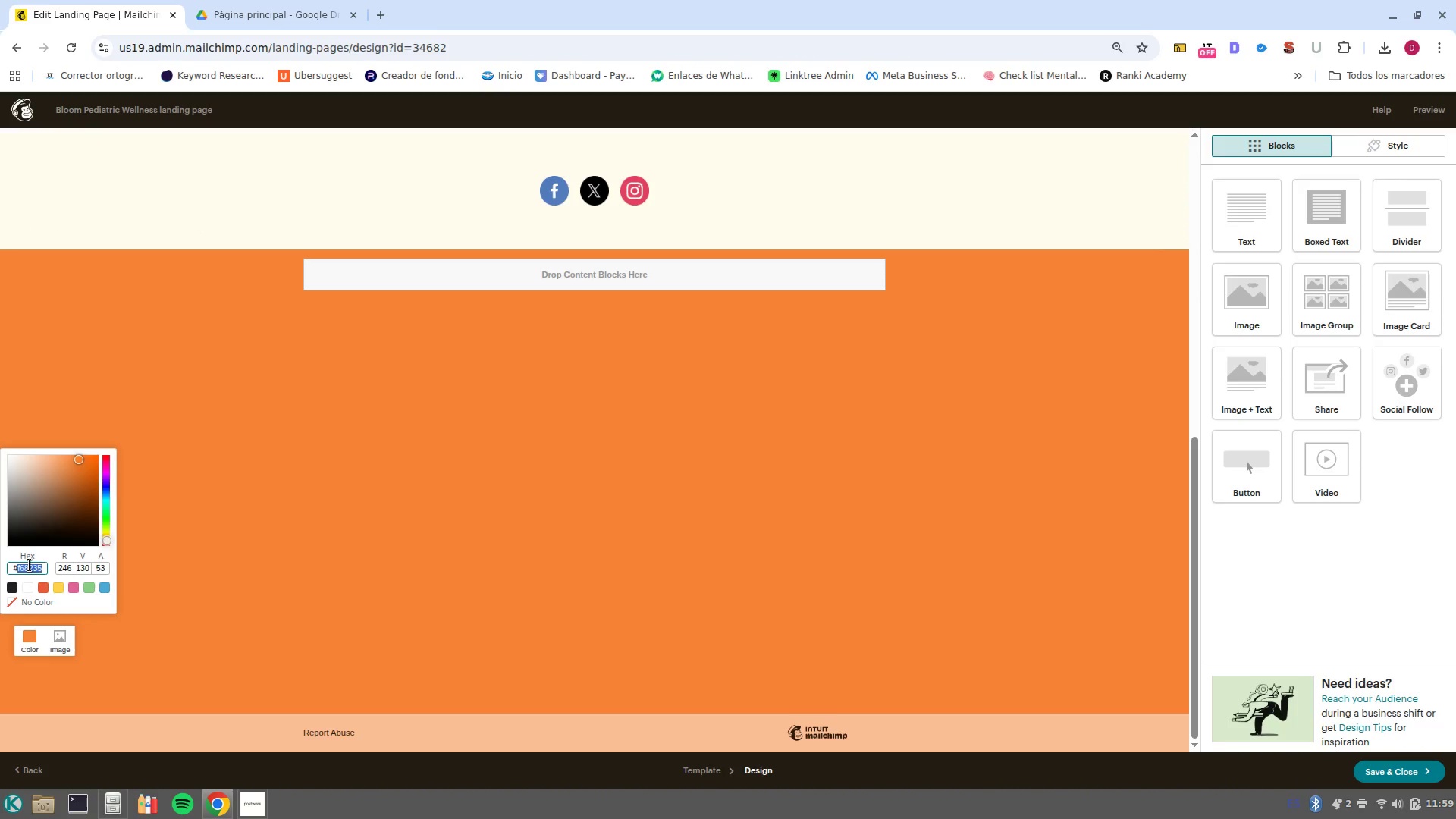 
key(Control+V)
 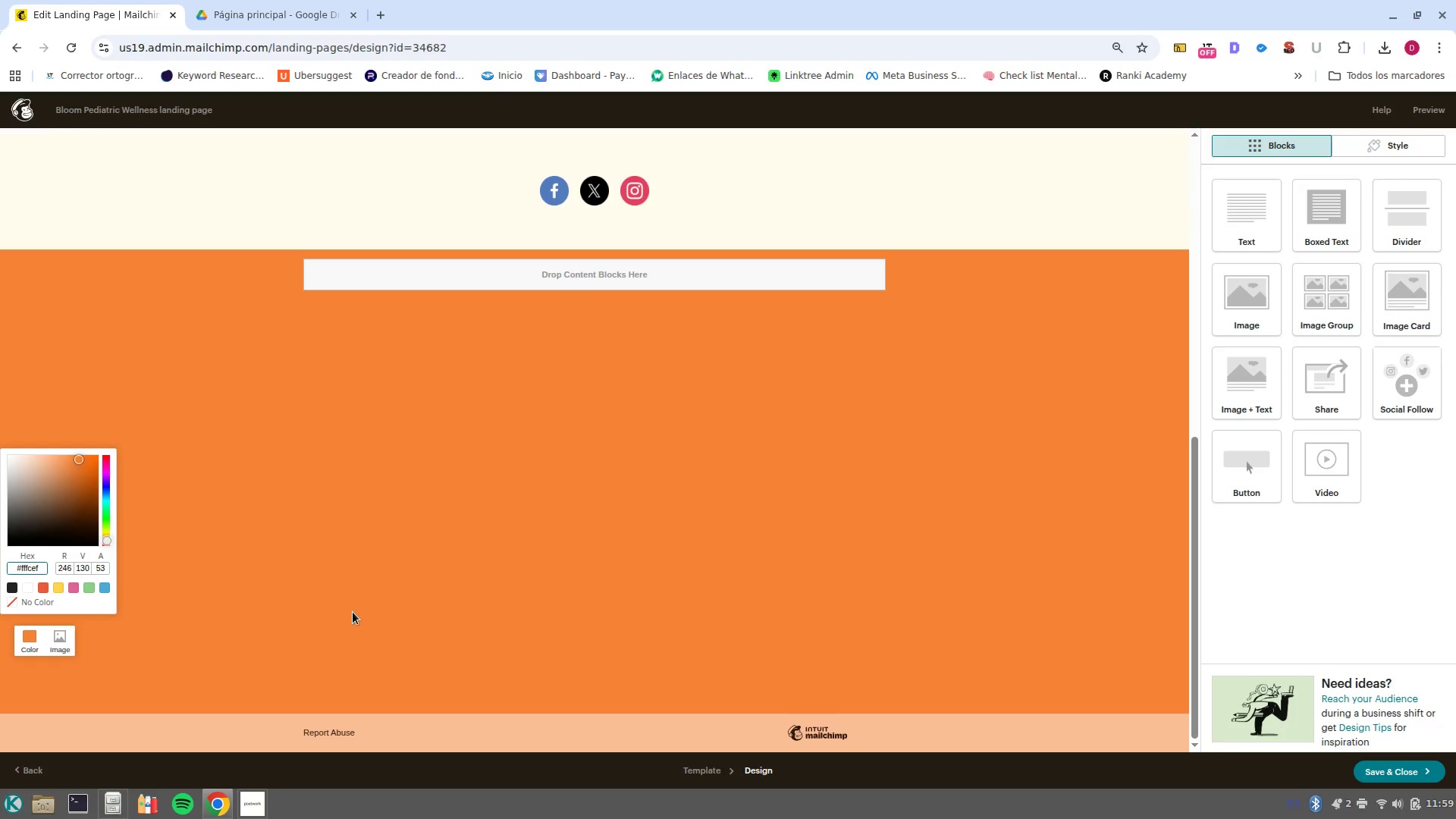 
key(Enter)
 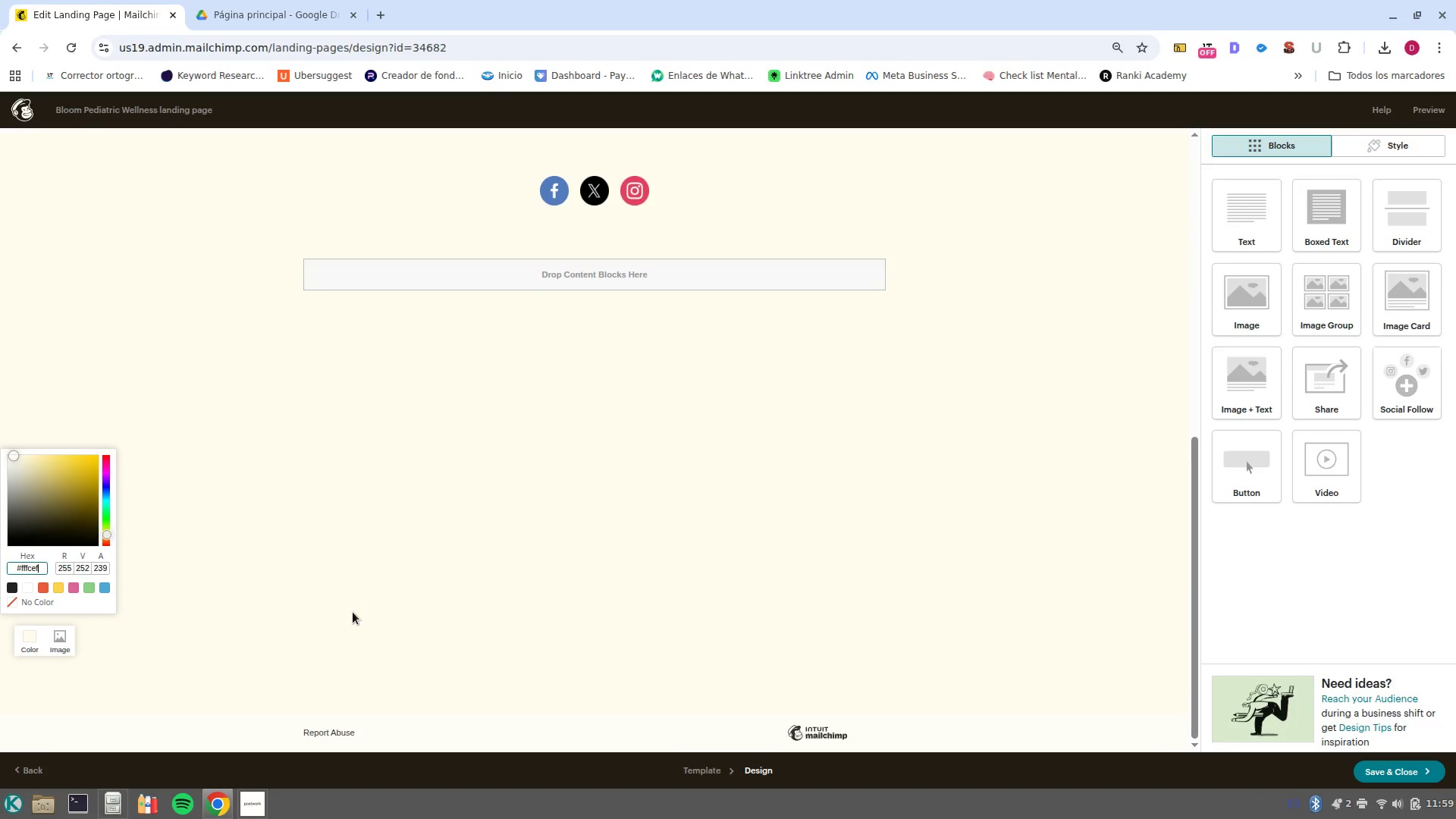 
scroll: coordinate [353, 612], scroll_direction: down, amount: 2.0
 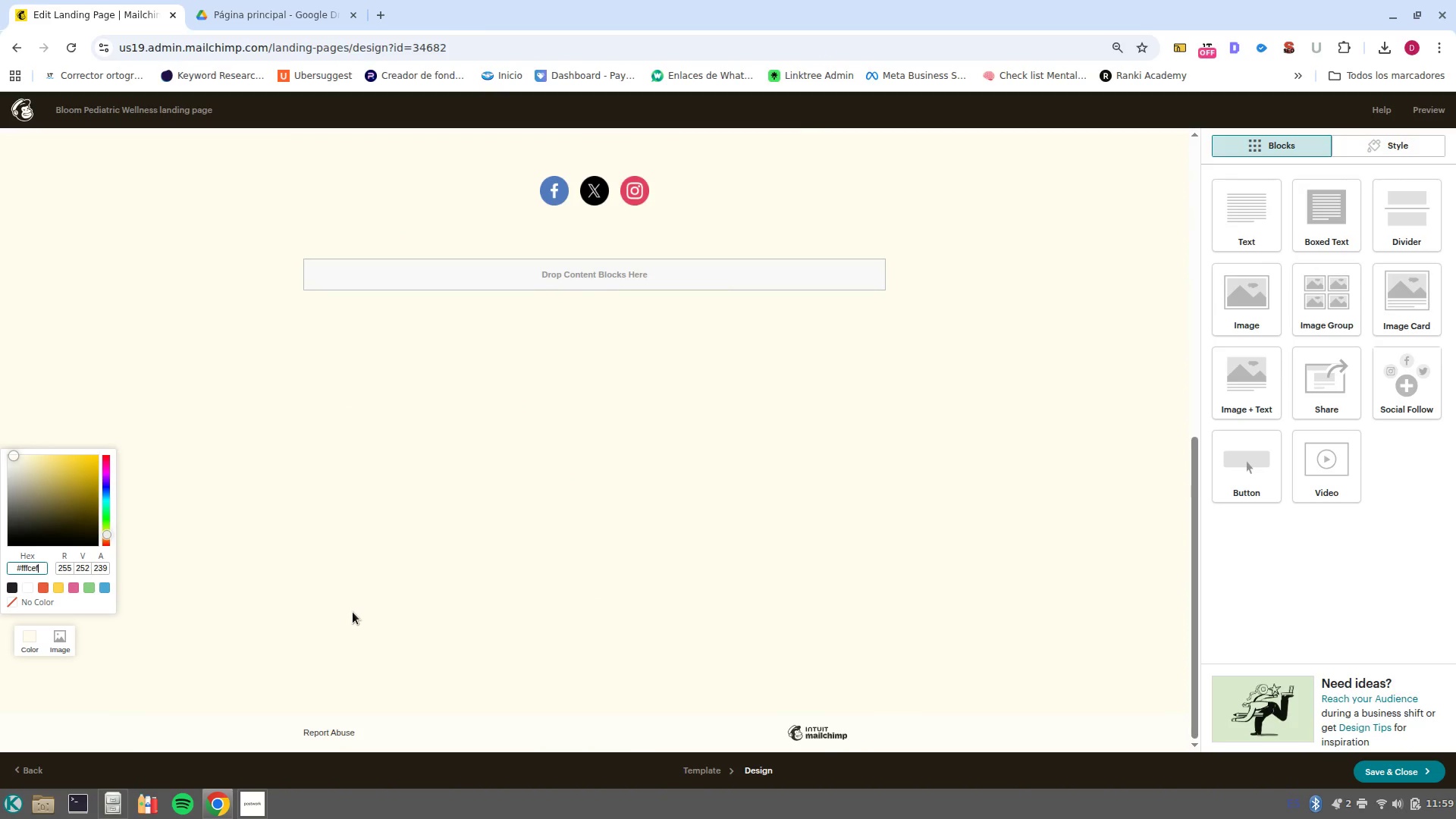 
left_click([355, 613])
 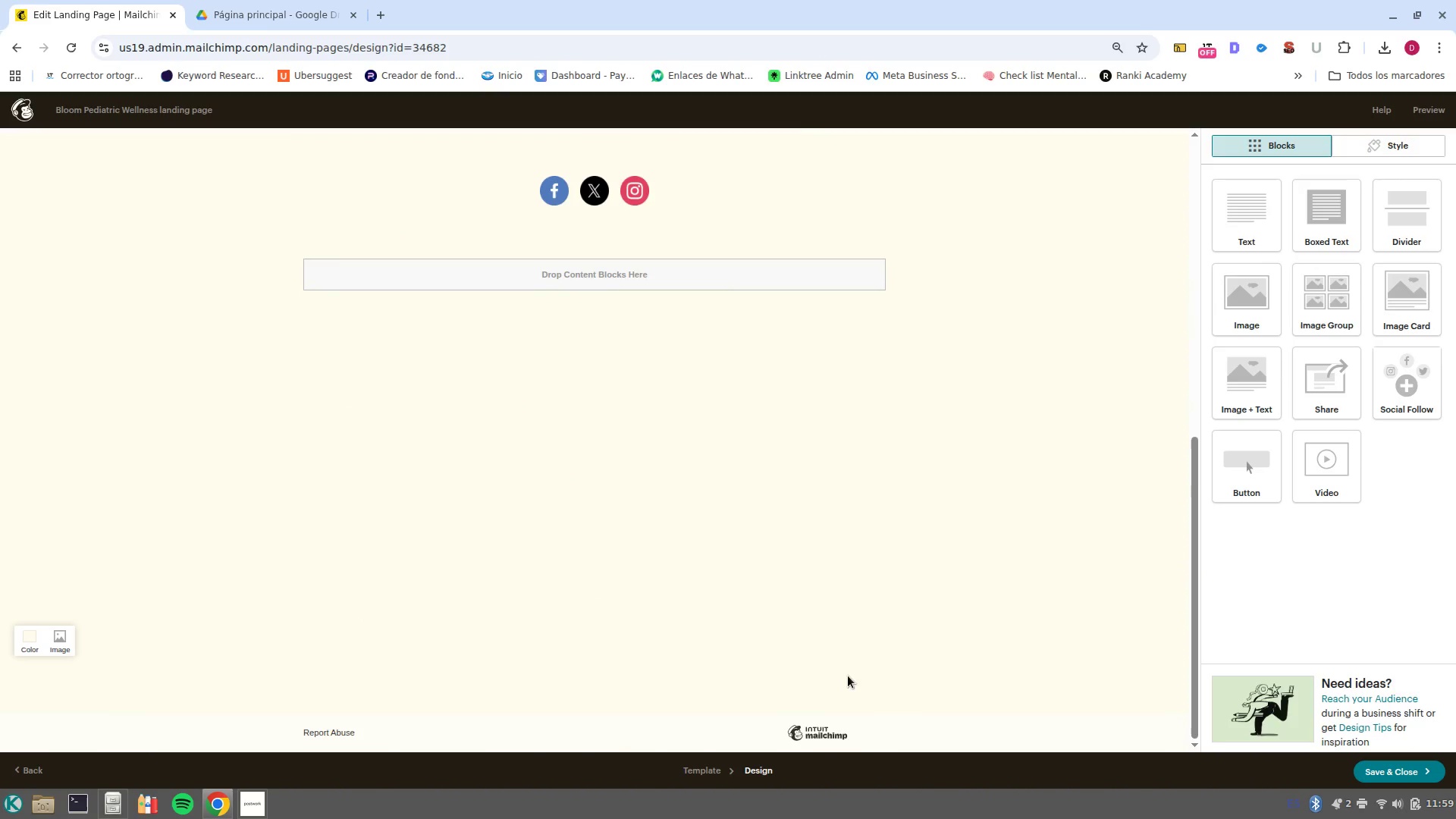 
scroll: coordinate [943, 671], scroll_direction: up, amount: 8.0
 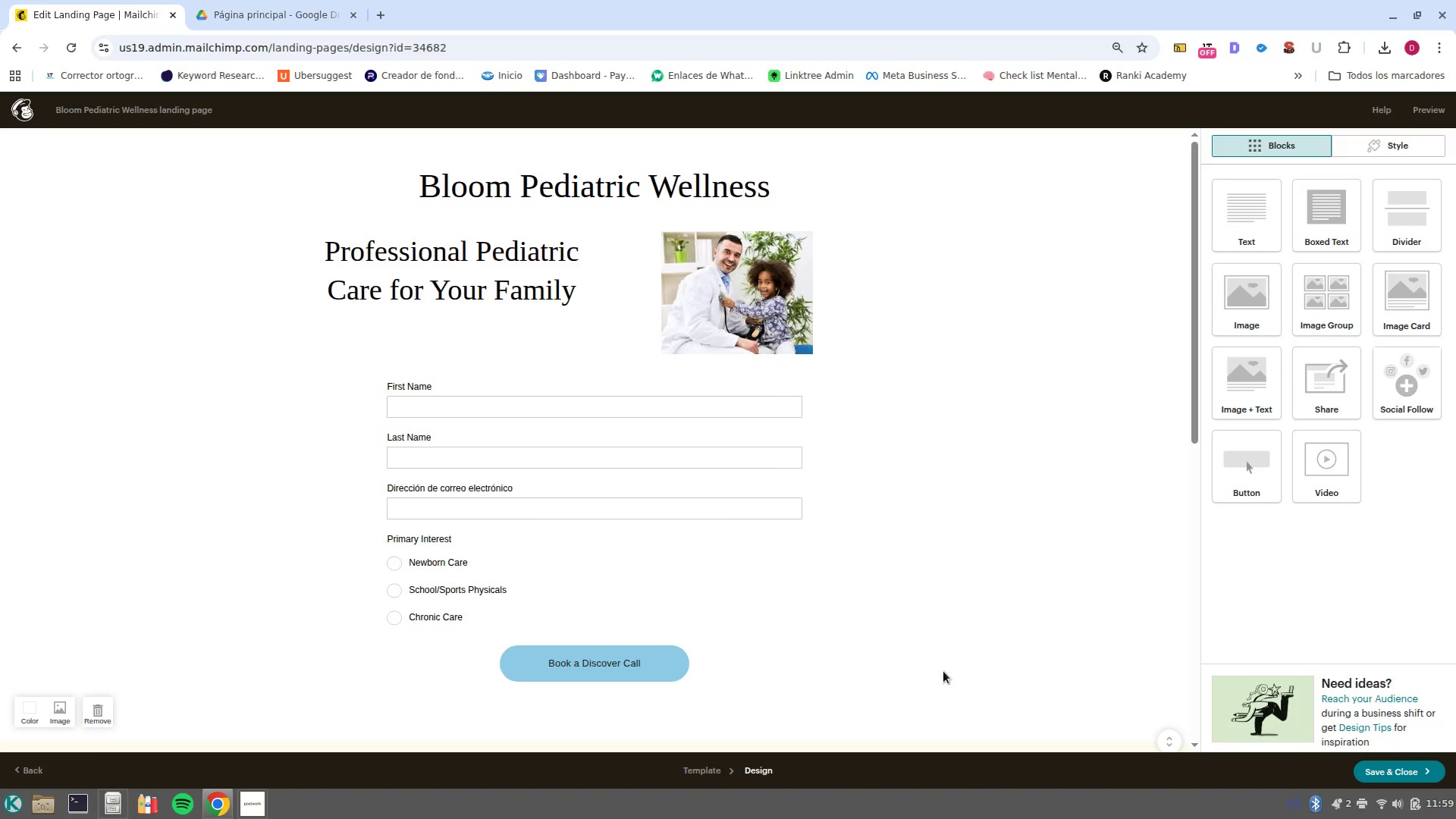 
wait(18.45)
 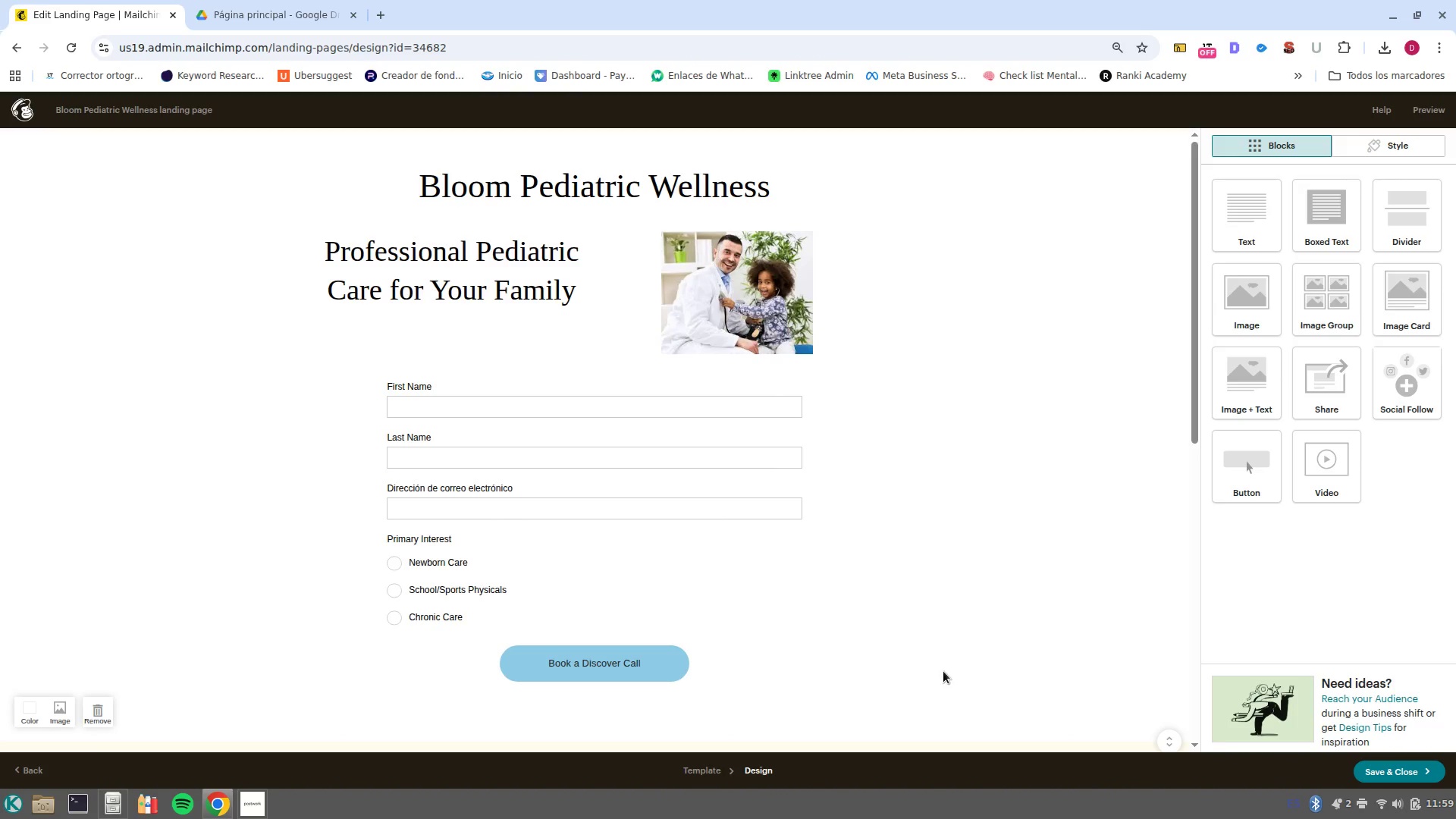 
left_click([1423, 770])
 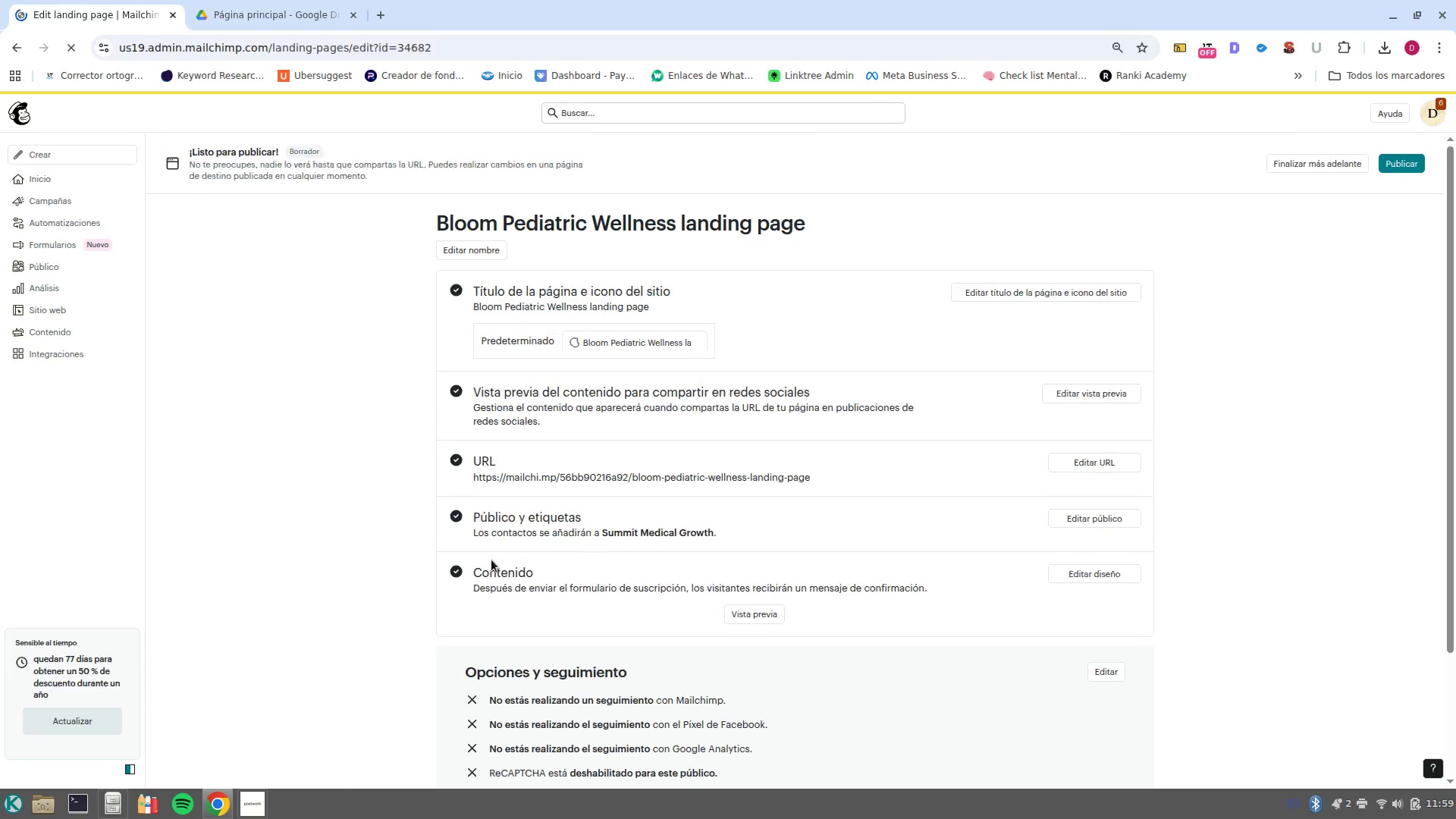 
wait(7.0)
 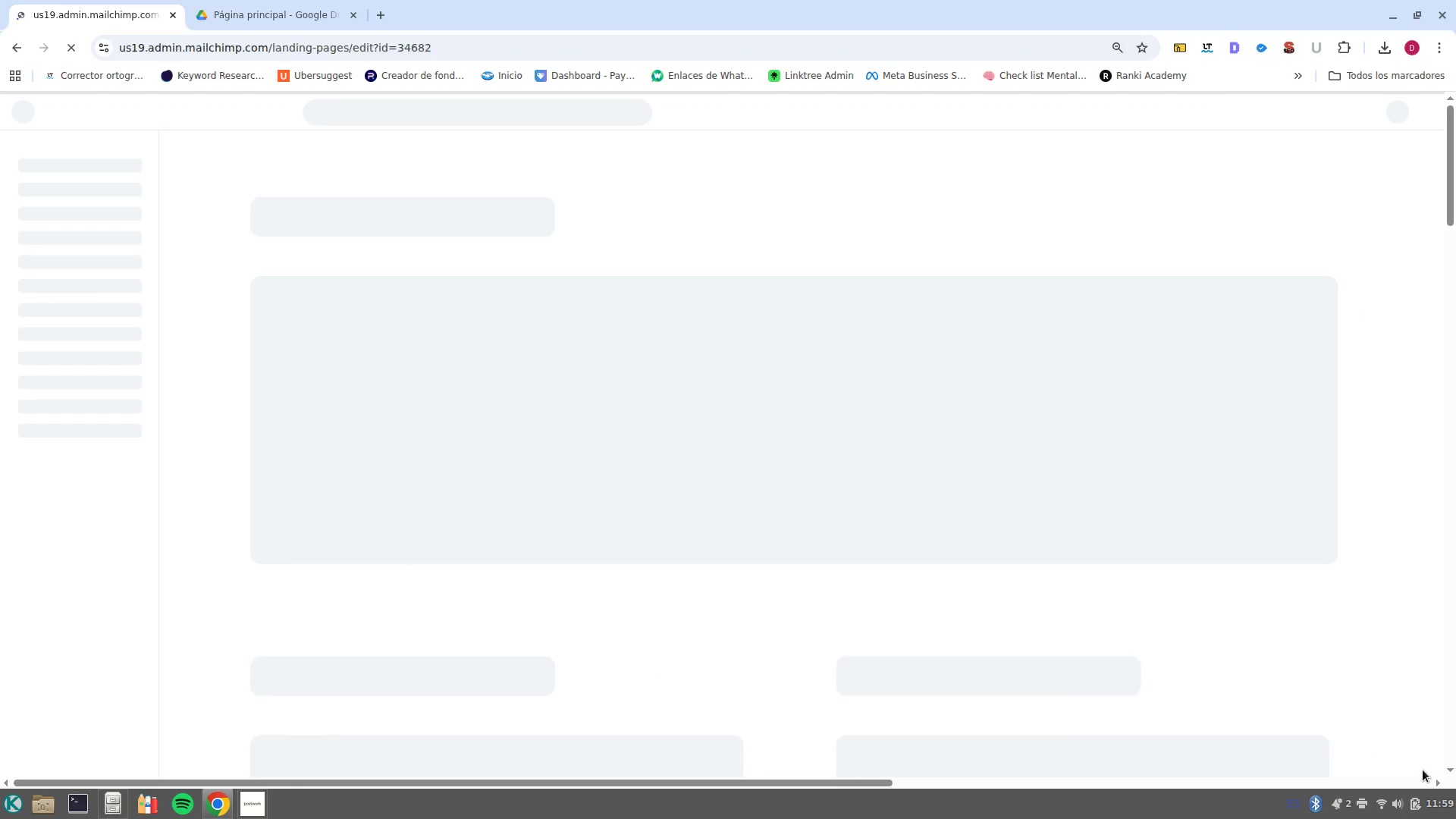 
left_click([1115, 519])
 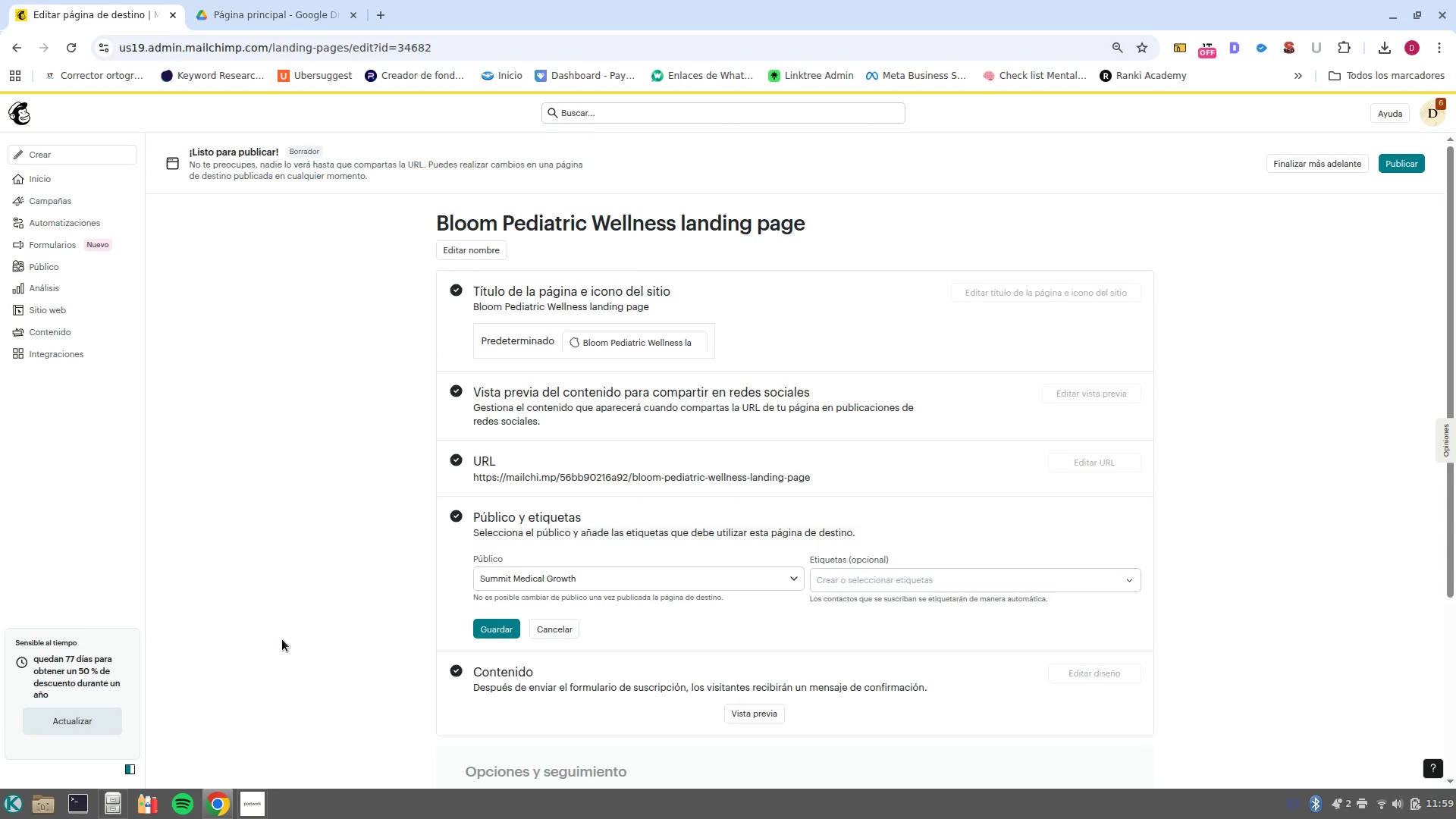 
wait(11.98)
 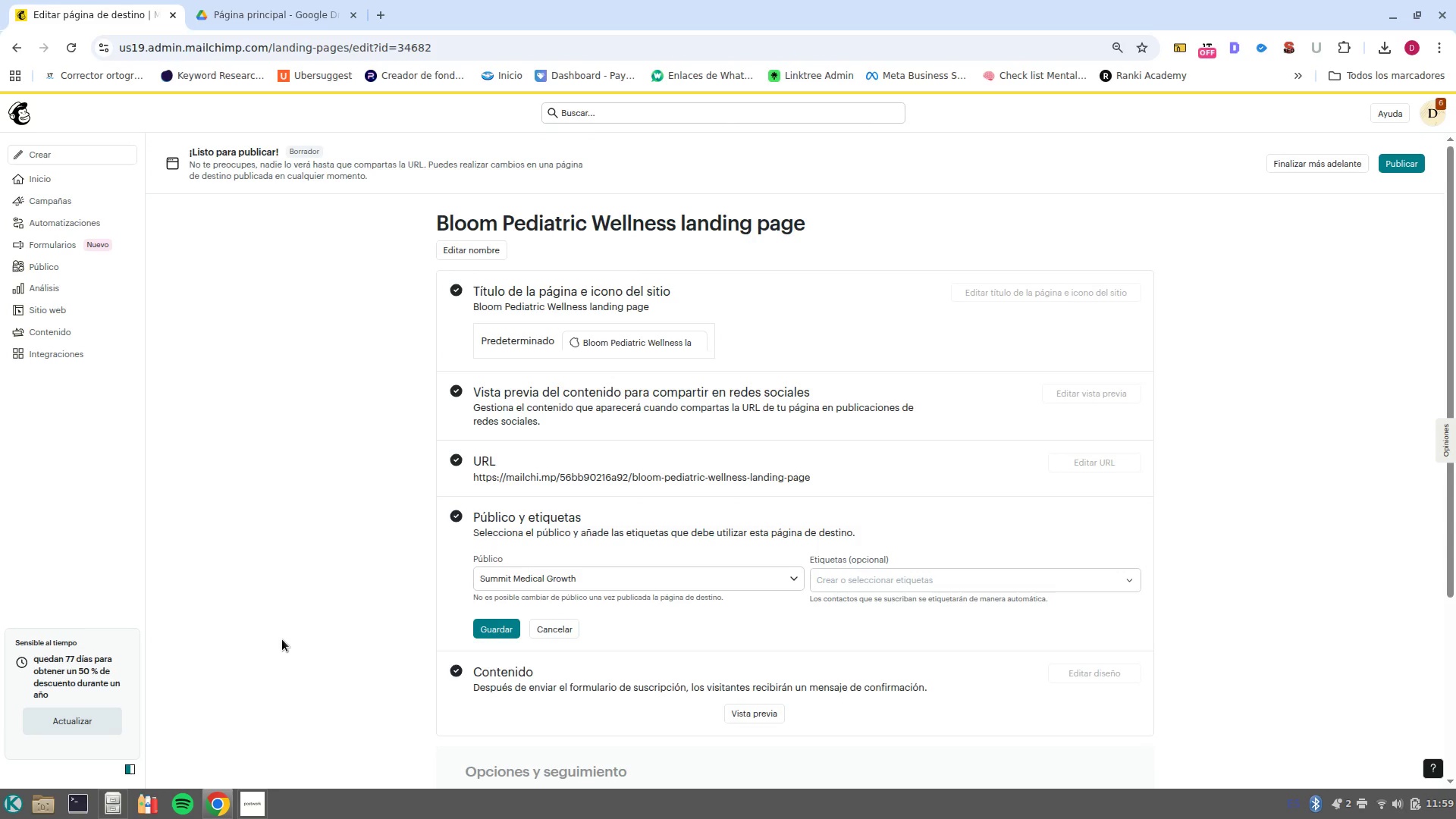 
left_click([844, 585])
 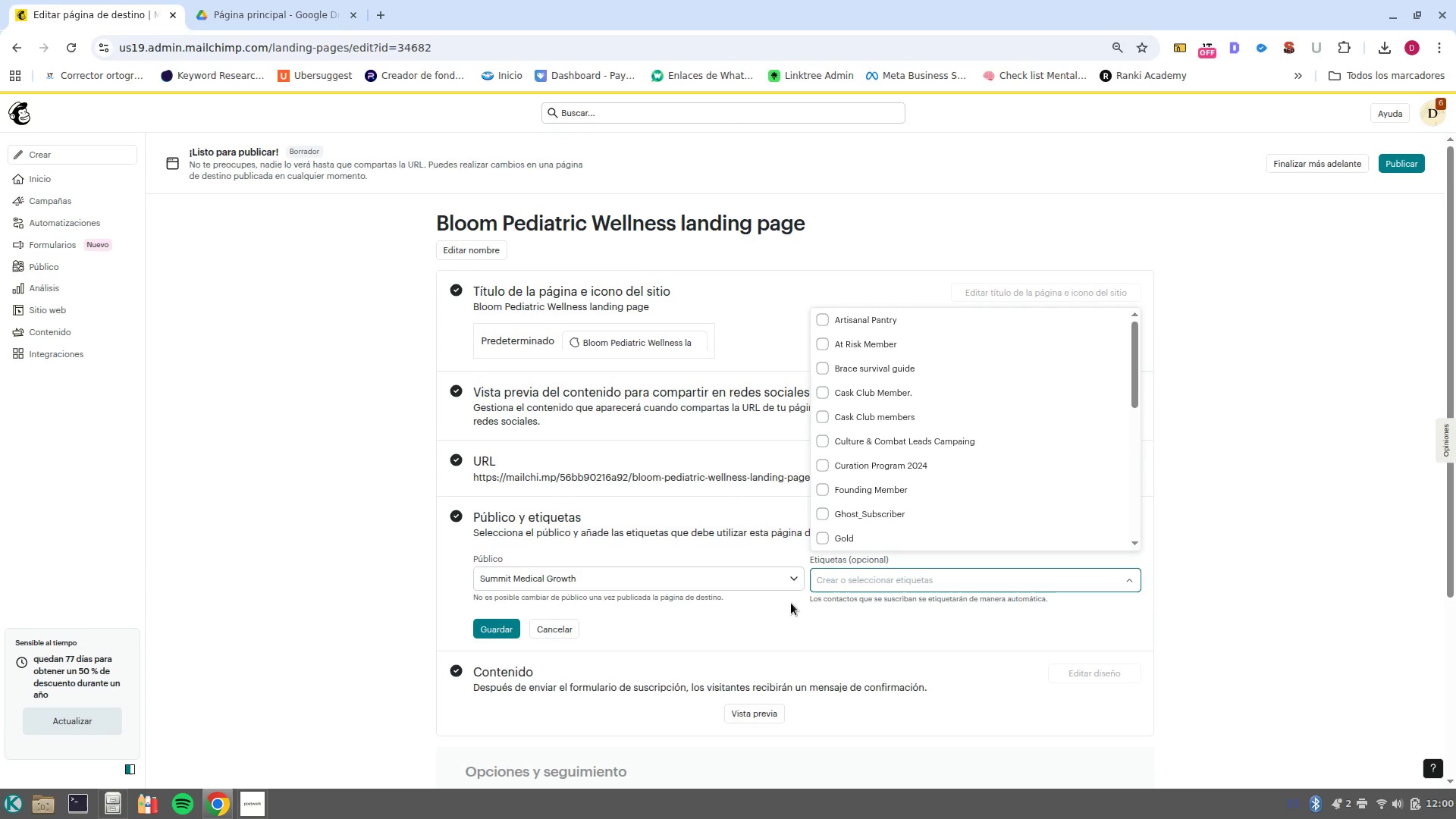 
left_click([780, 612])
 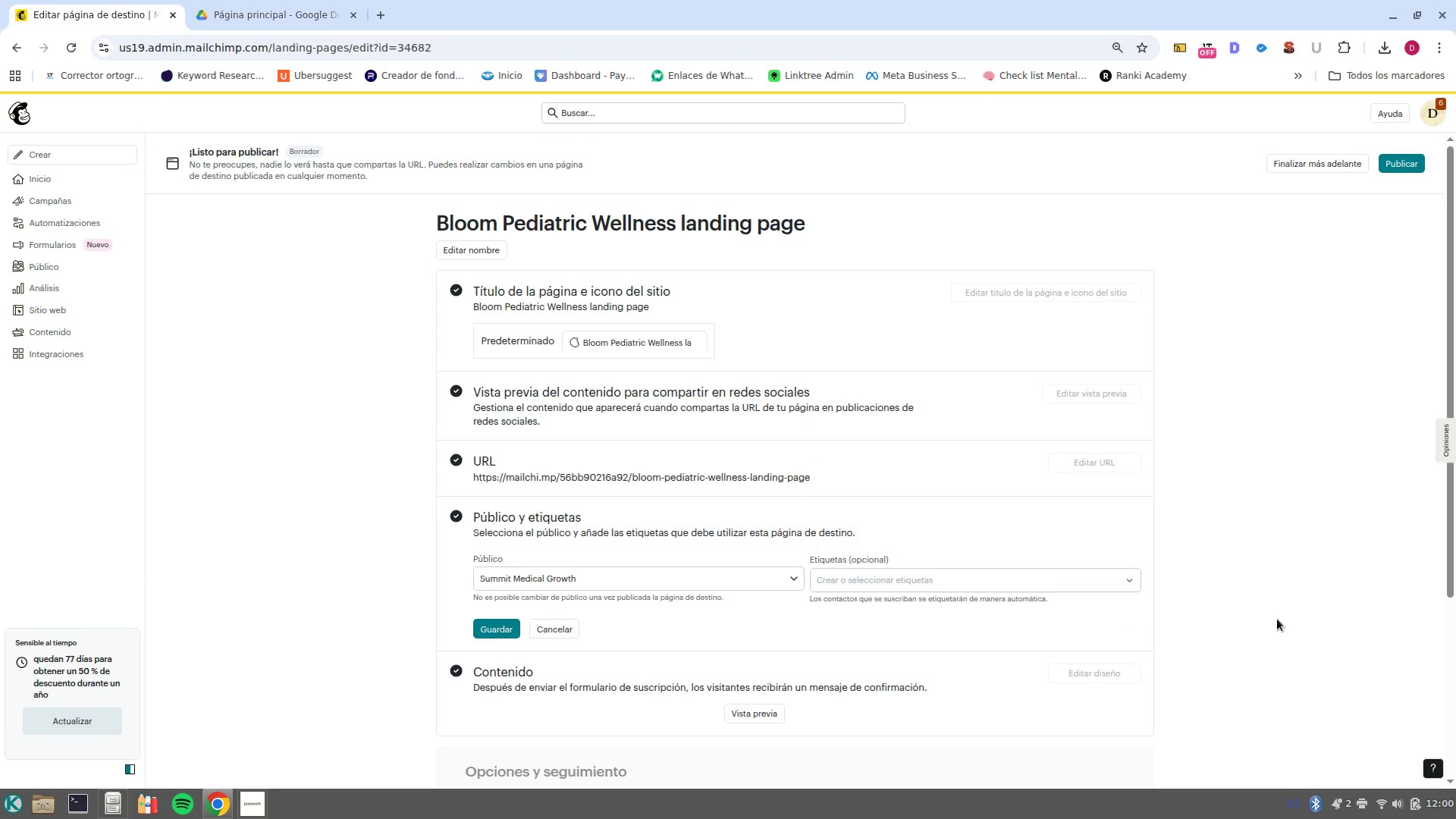 
scroll: coordinate [1277, 619], scroll_direction: down, amount: 1.0
 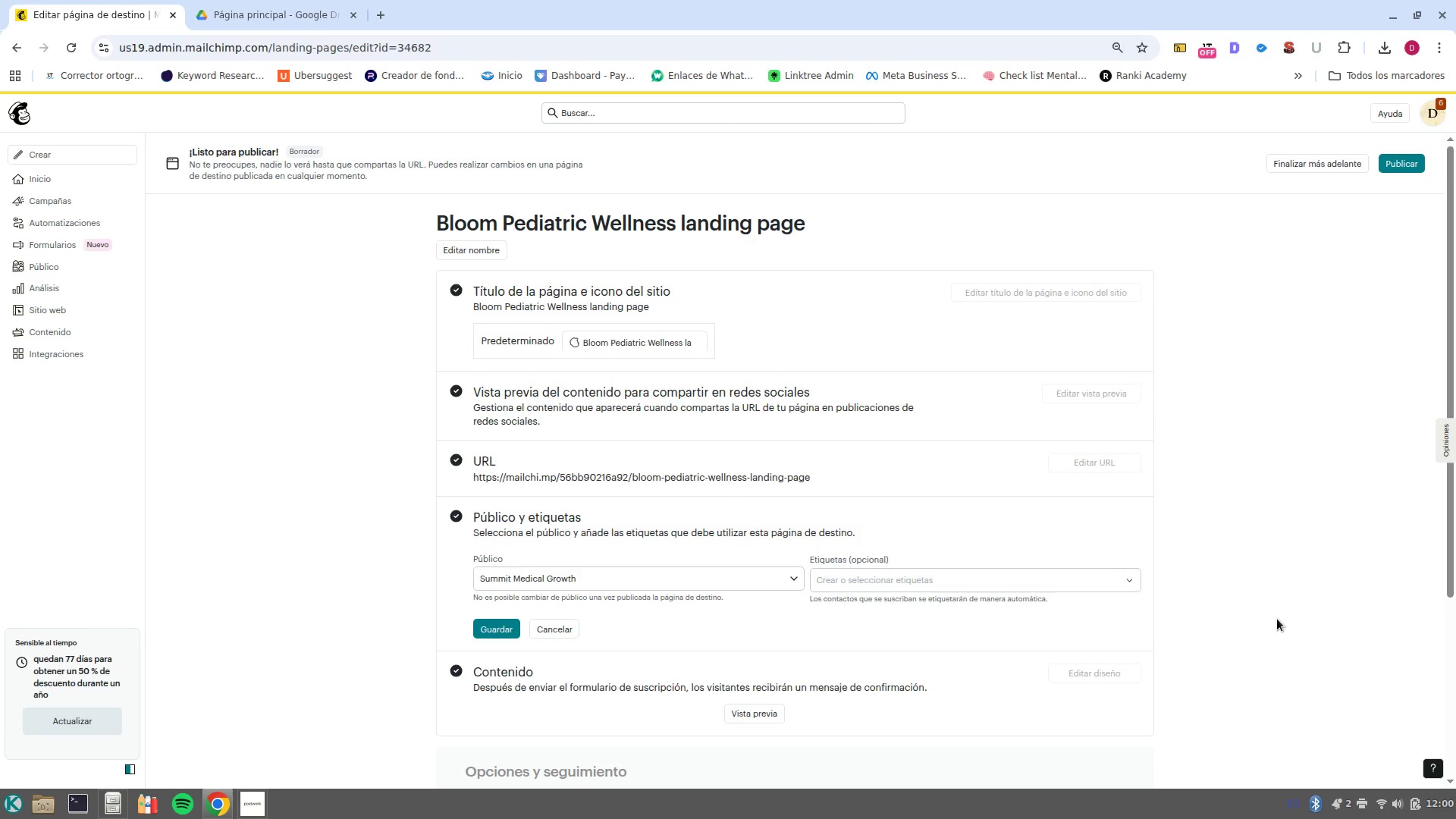 
wait(14.95)
 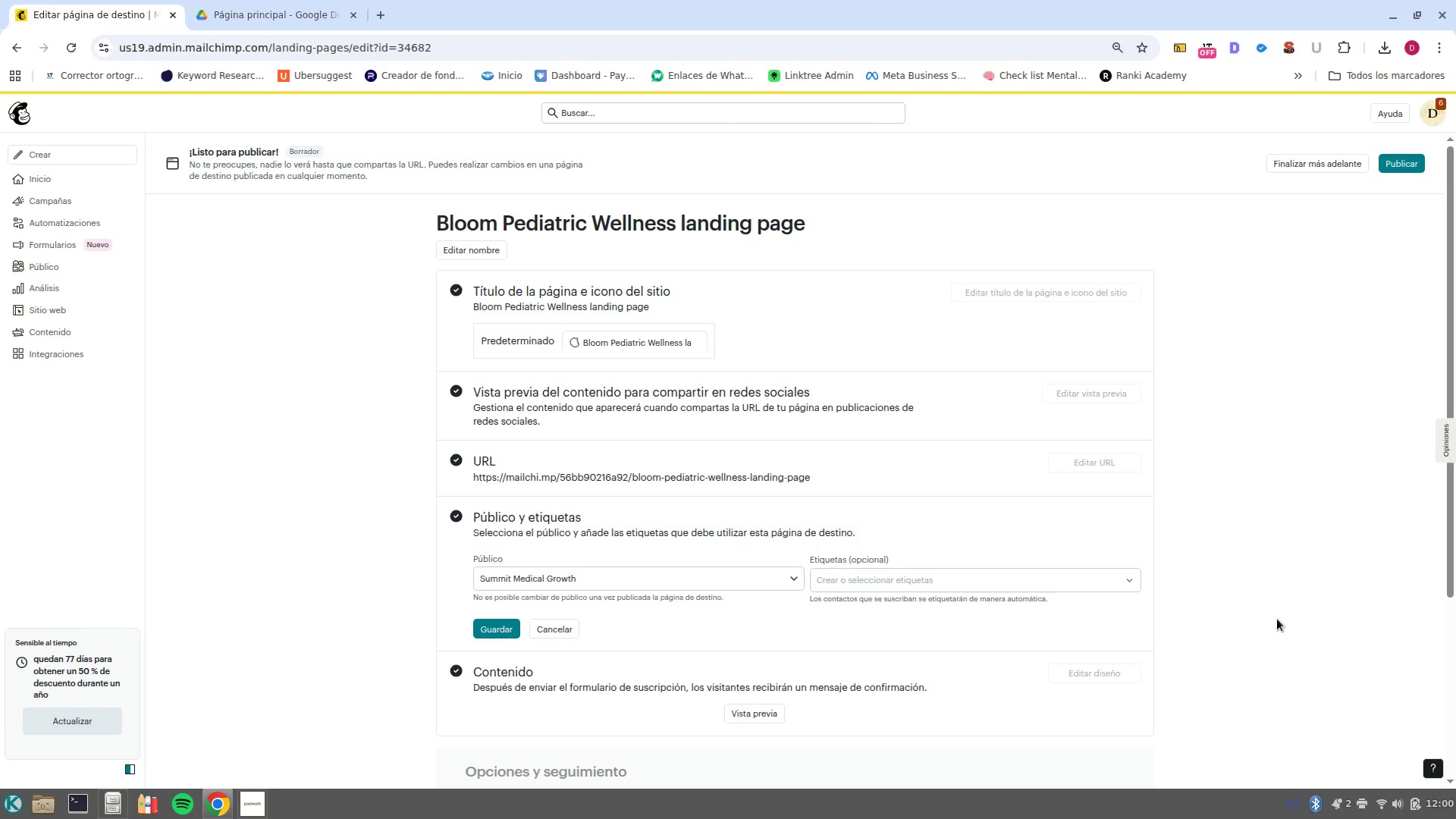 
scroll: coordinate [1277, 619], scroll_direction: down, amount: 5.0
 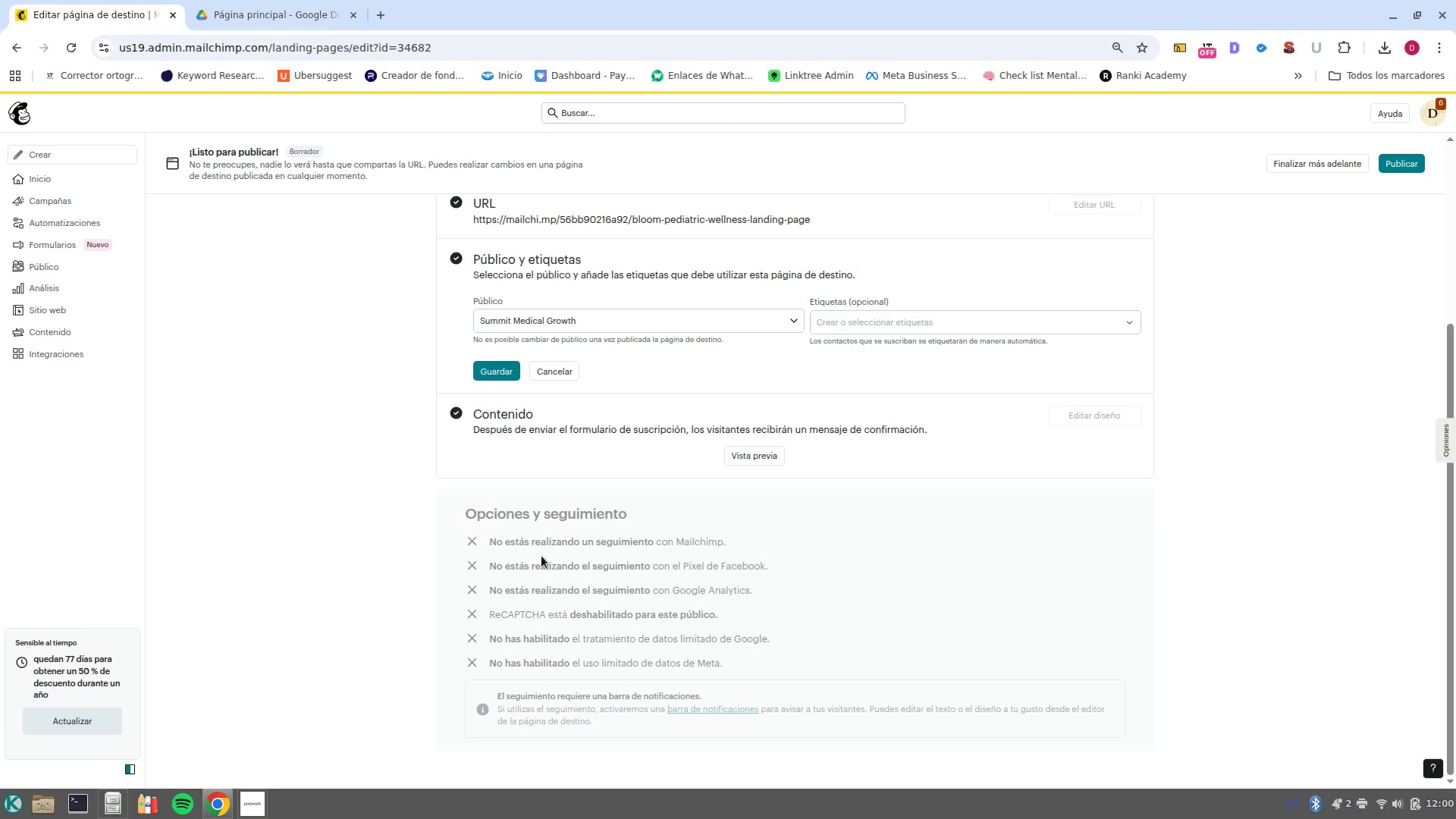 
wait(5.1)
 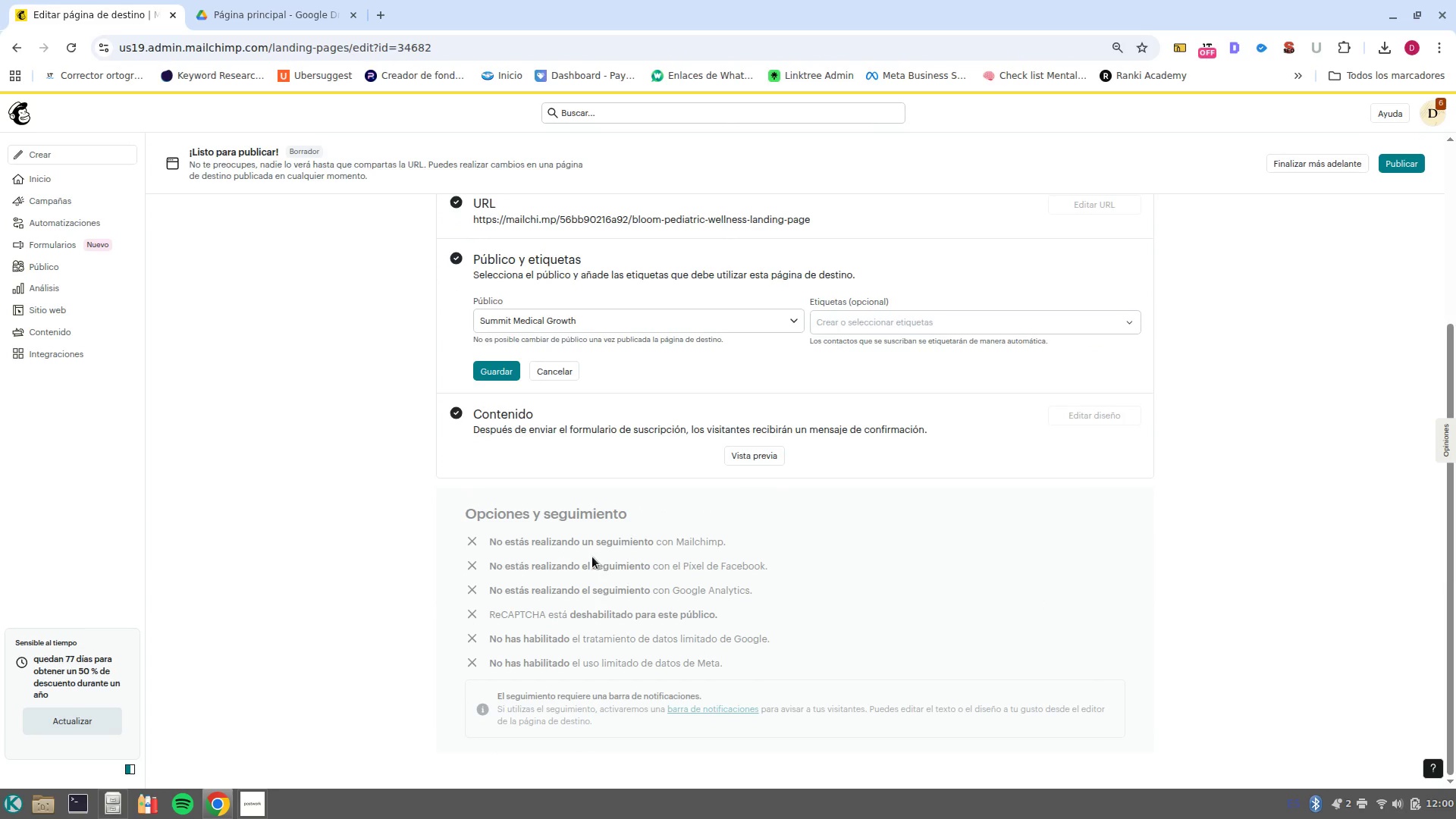 
scroll: coordinate [572, 707], scroll_direction: down, amount: 2.0
 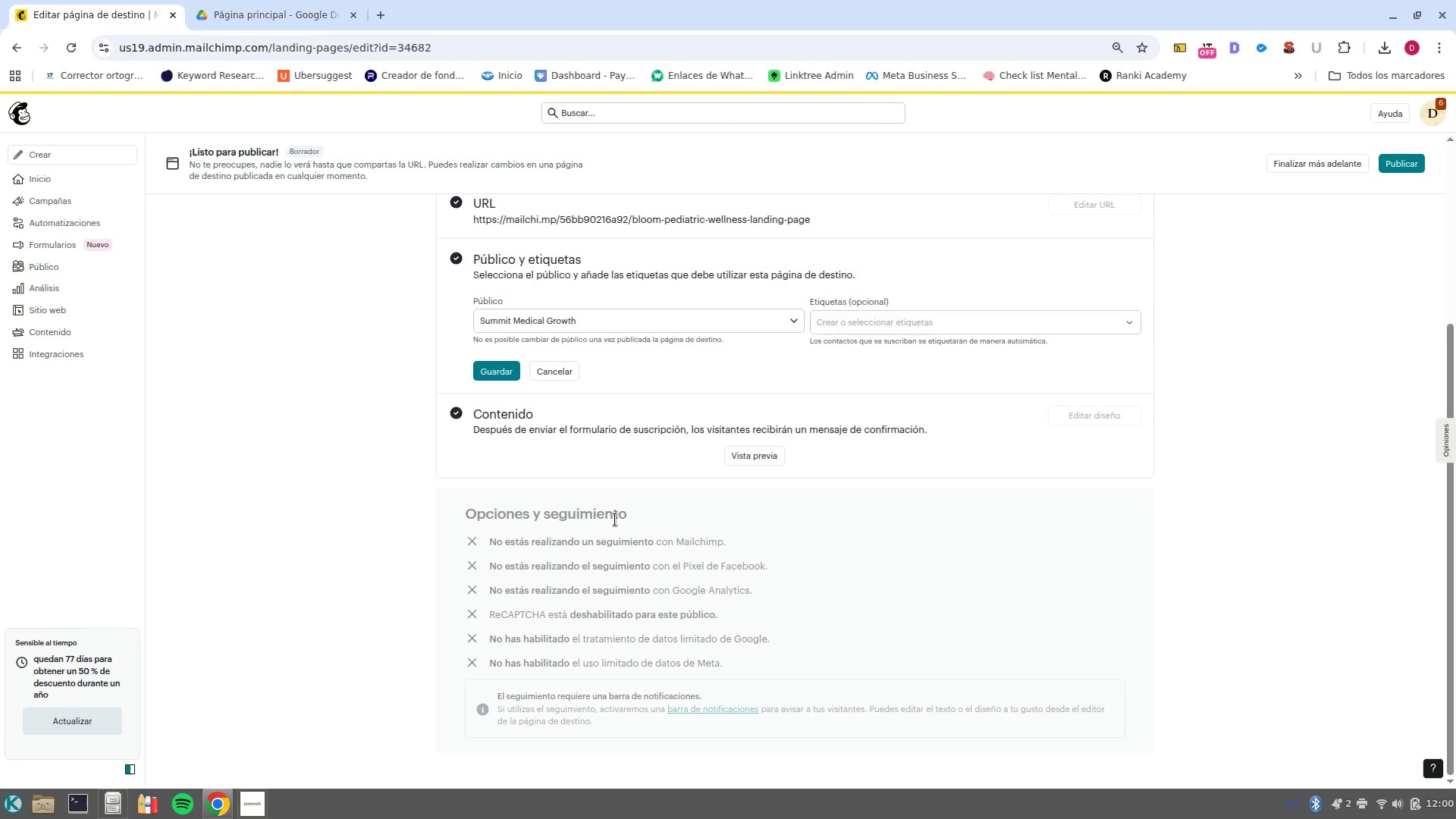 
scroll: coordinate [1285, 638], scroll_direction: up, amount: 3.0
 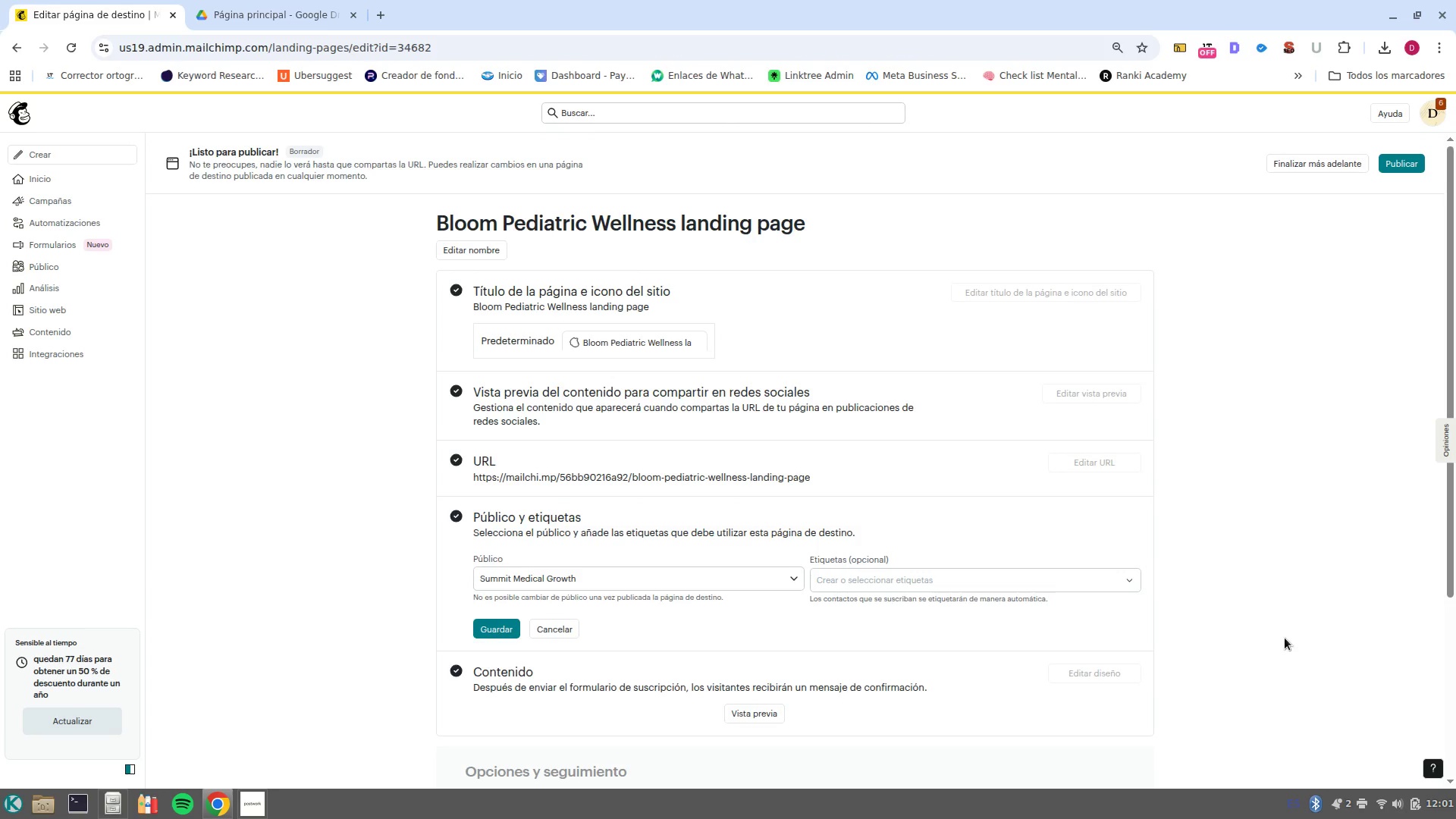 
wait(49.42)
 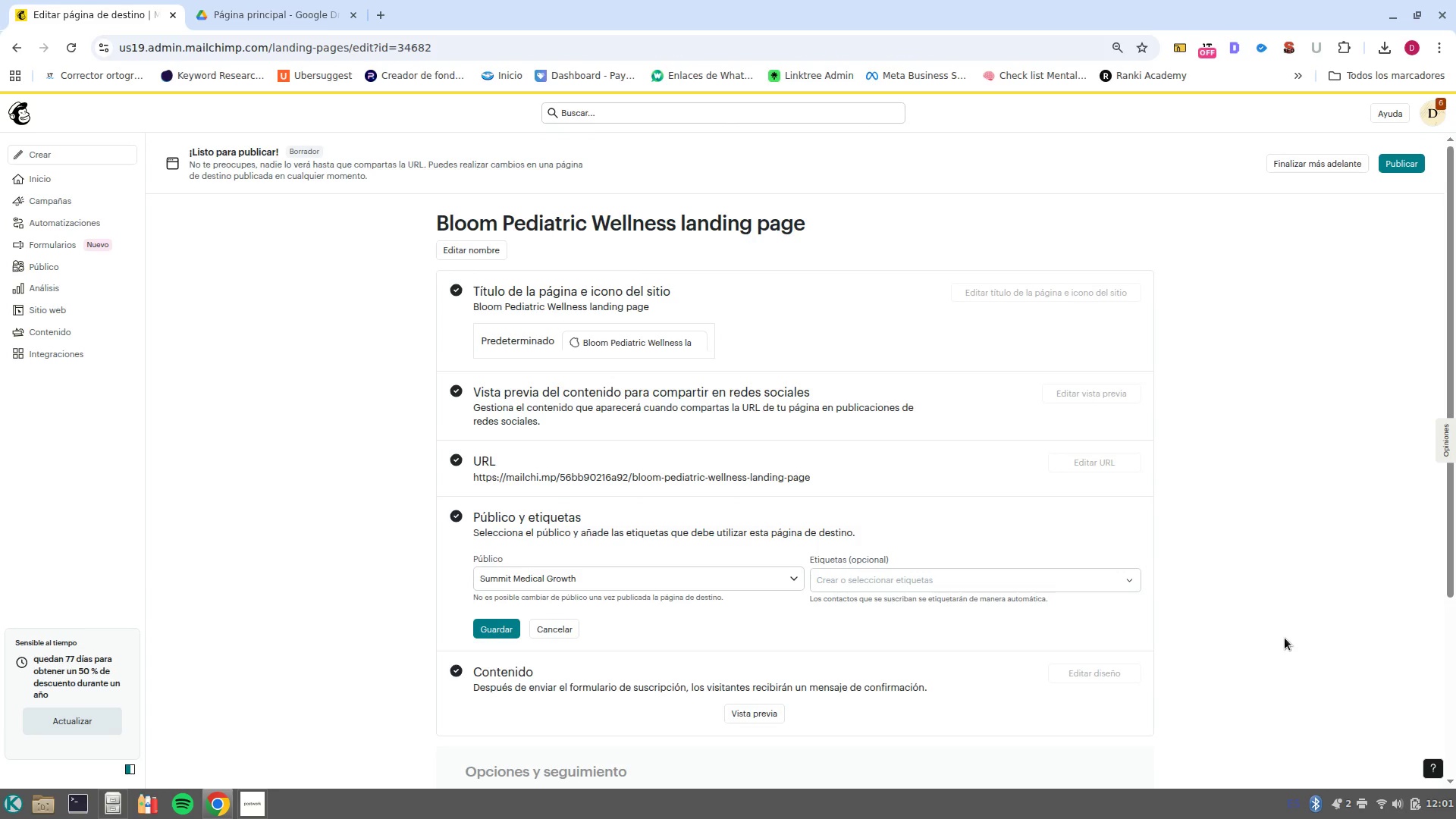 
scroll: coordinate [1295, 623], scroll_direction: down, amount: 7.0
 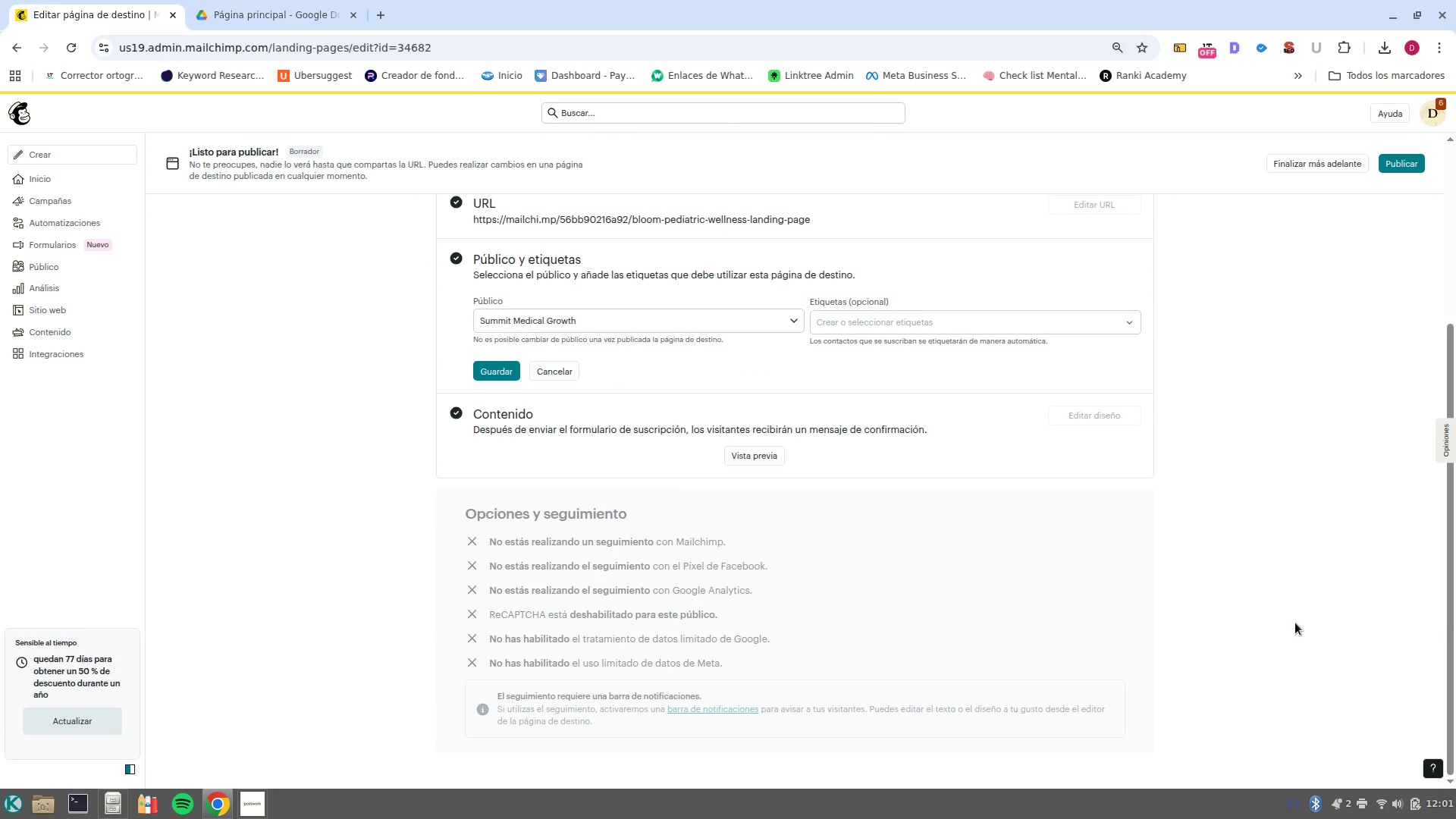 
hold_key(key=ControlLeft, duration=0.97)
scroll: coordinate [1295, 623], scroll_direction: down, amount: 2.0
 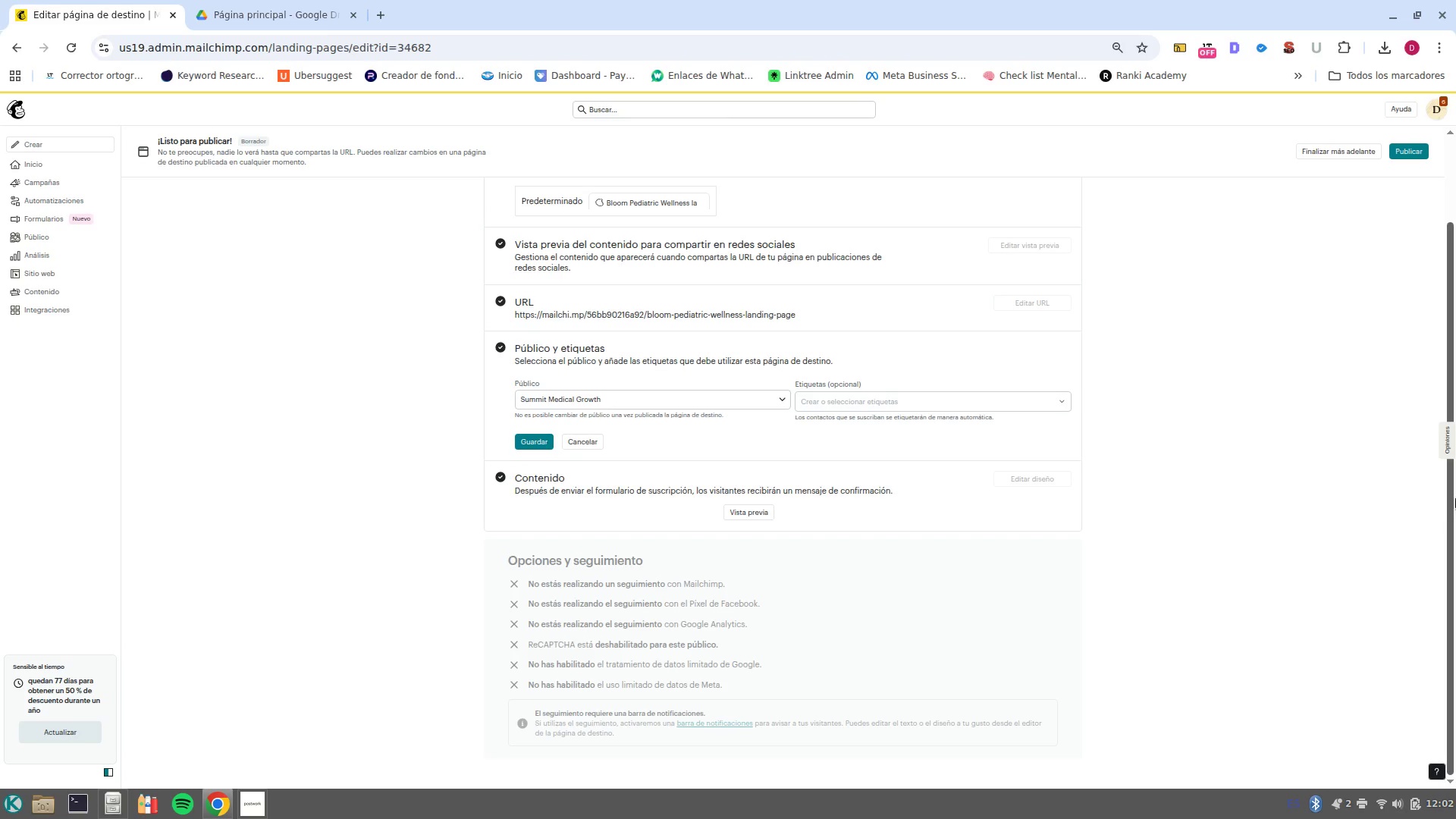 
wait(94.0)
 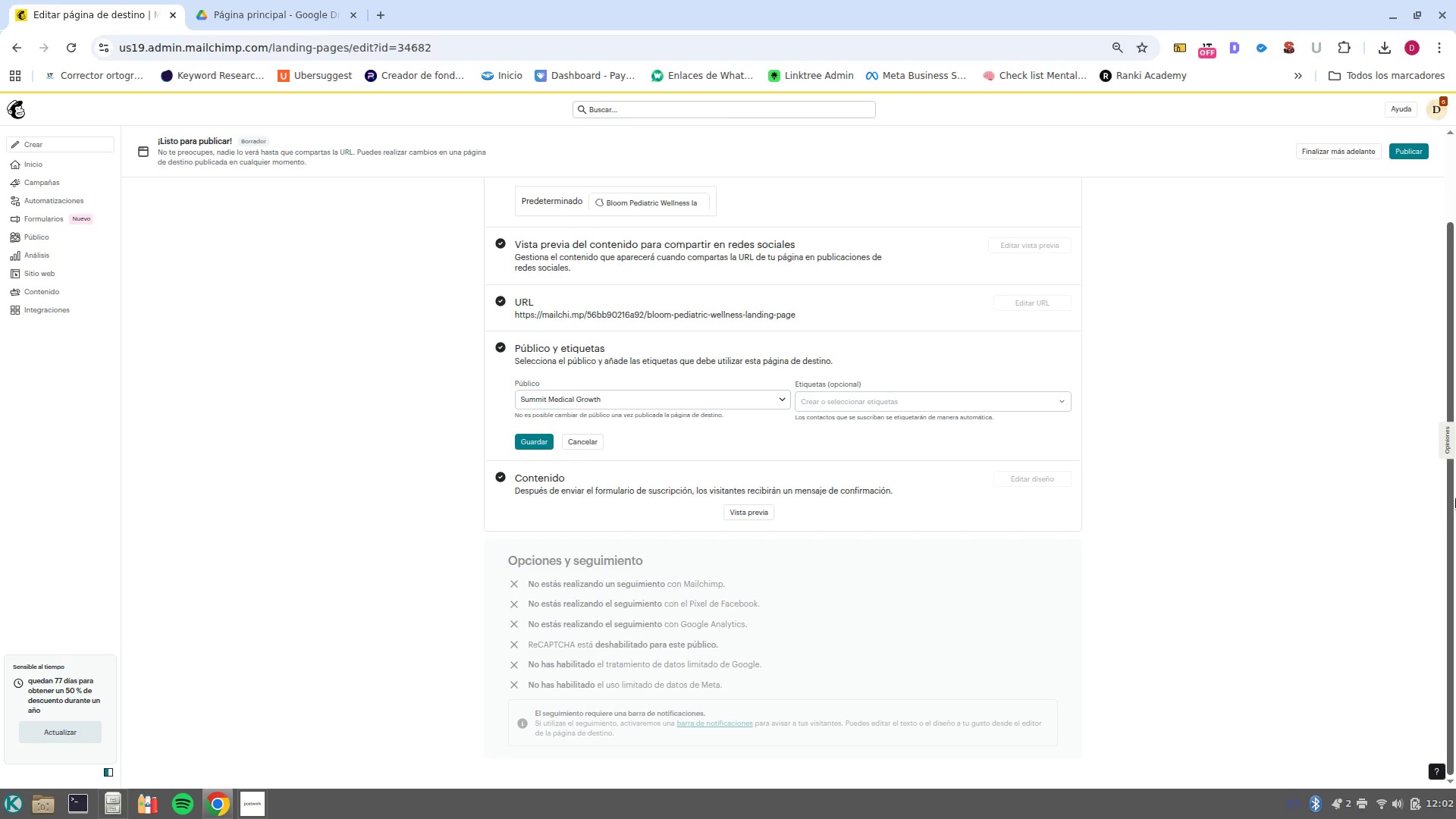 
left_click([538, 443])
 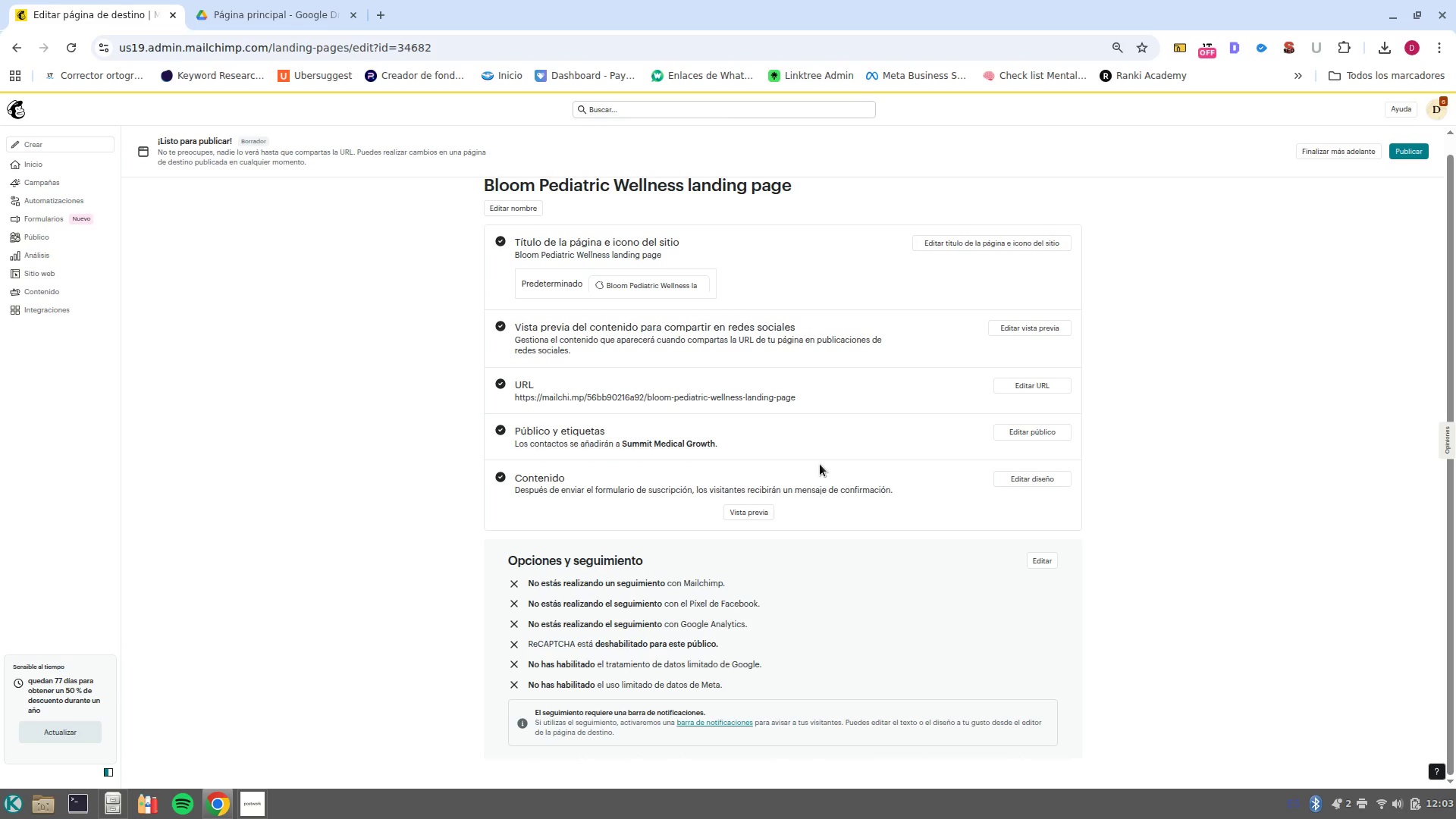 
wait(22.65)
 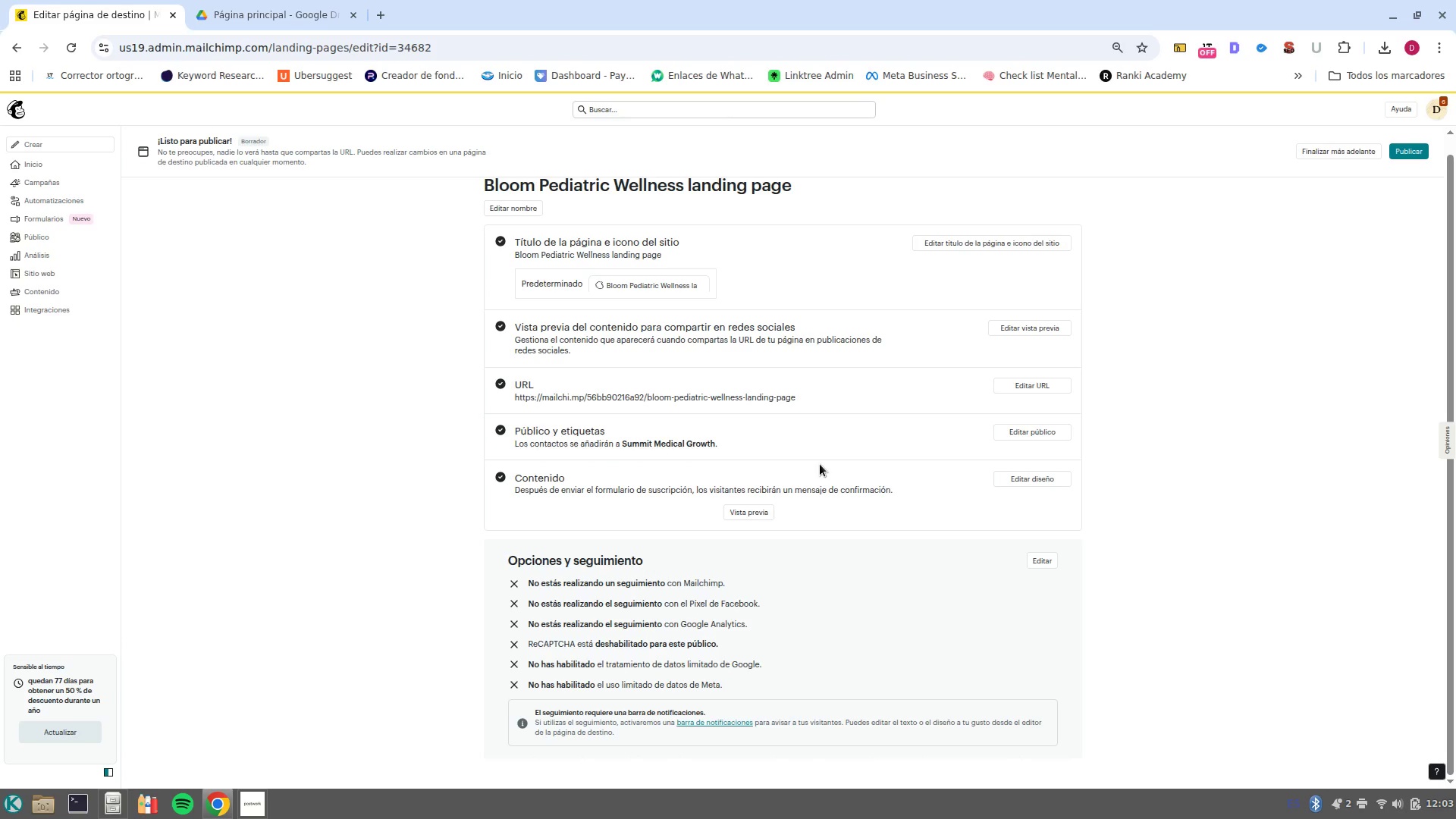 
left_click([1410, 149])
 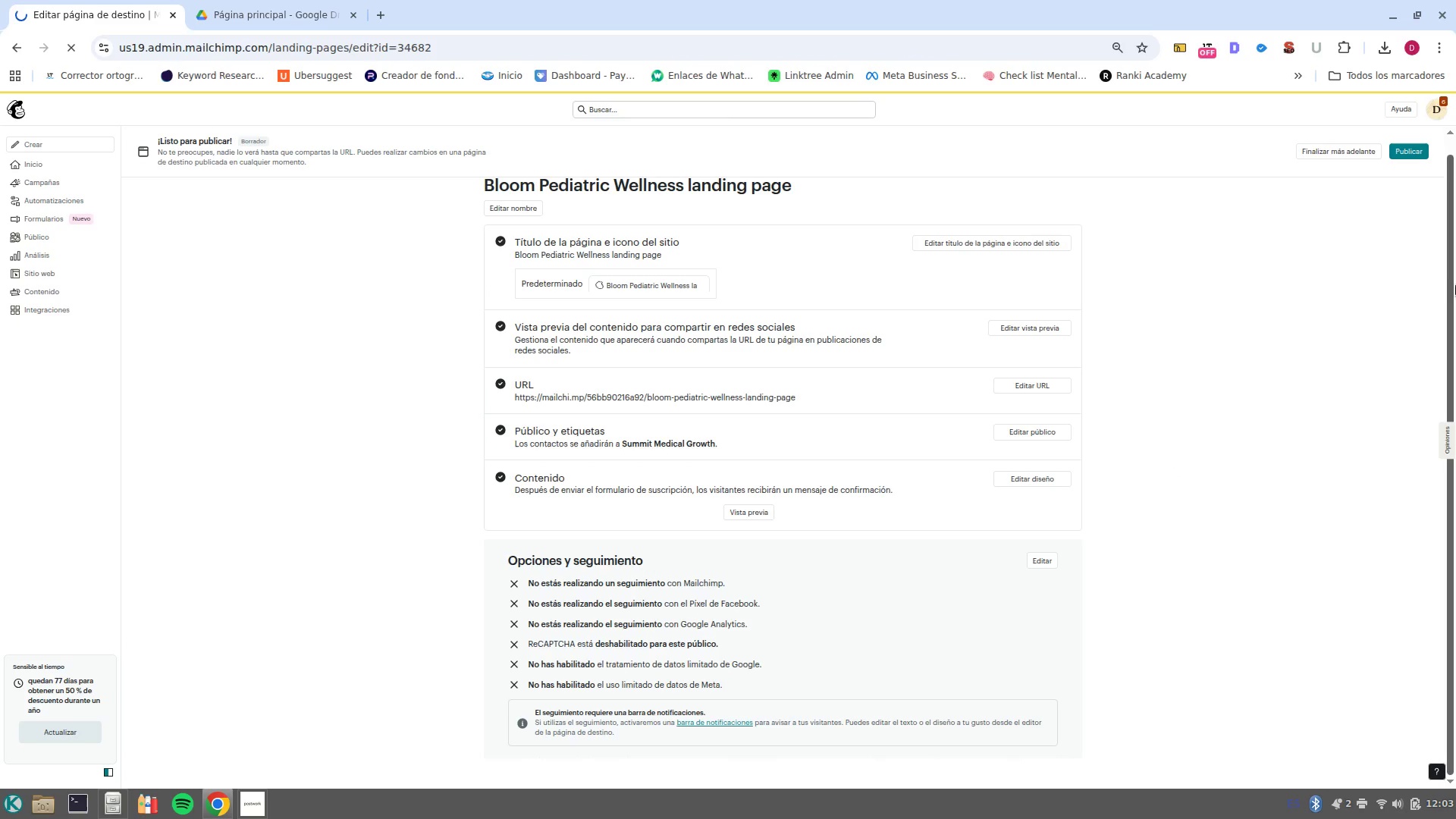 
mouse_move([1416, 251])
 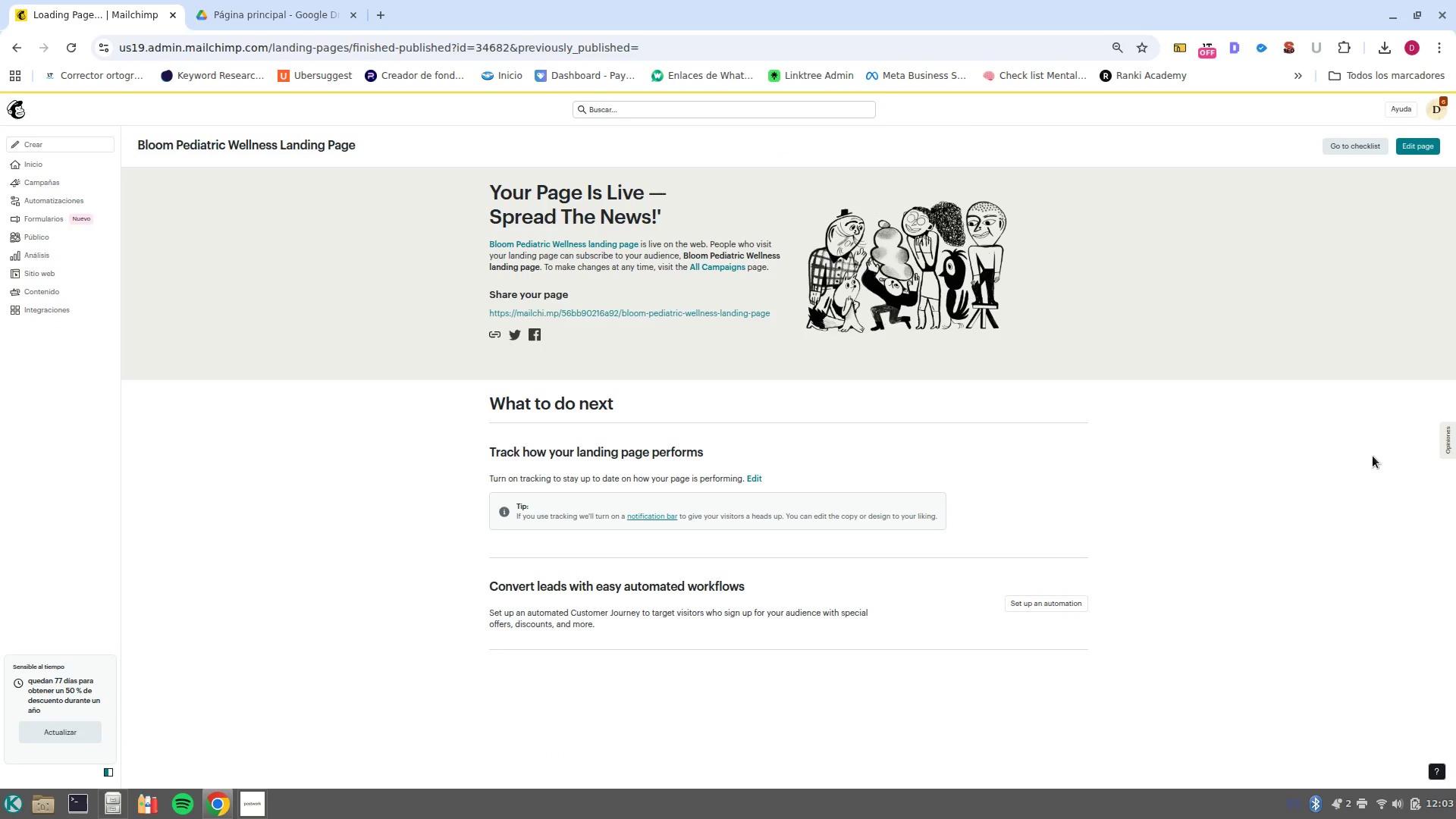 
wait(9.79)
 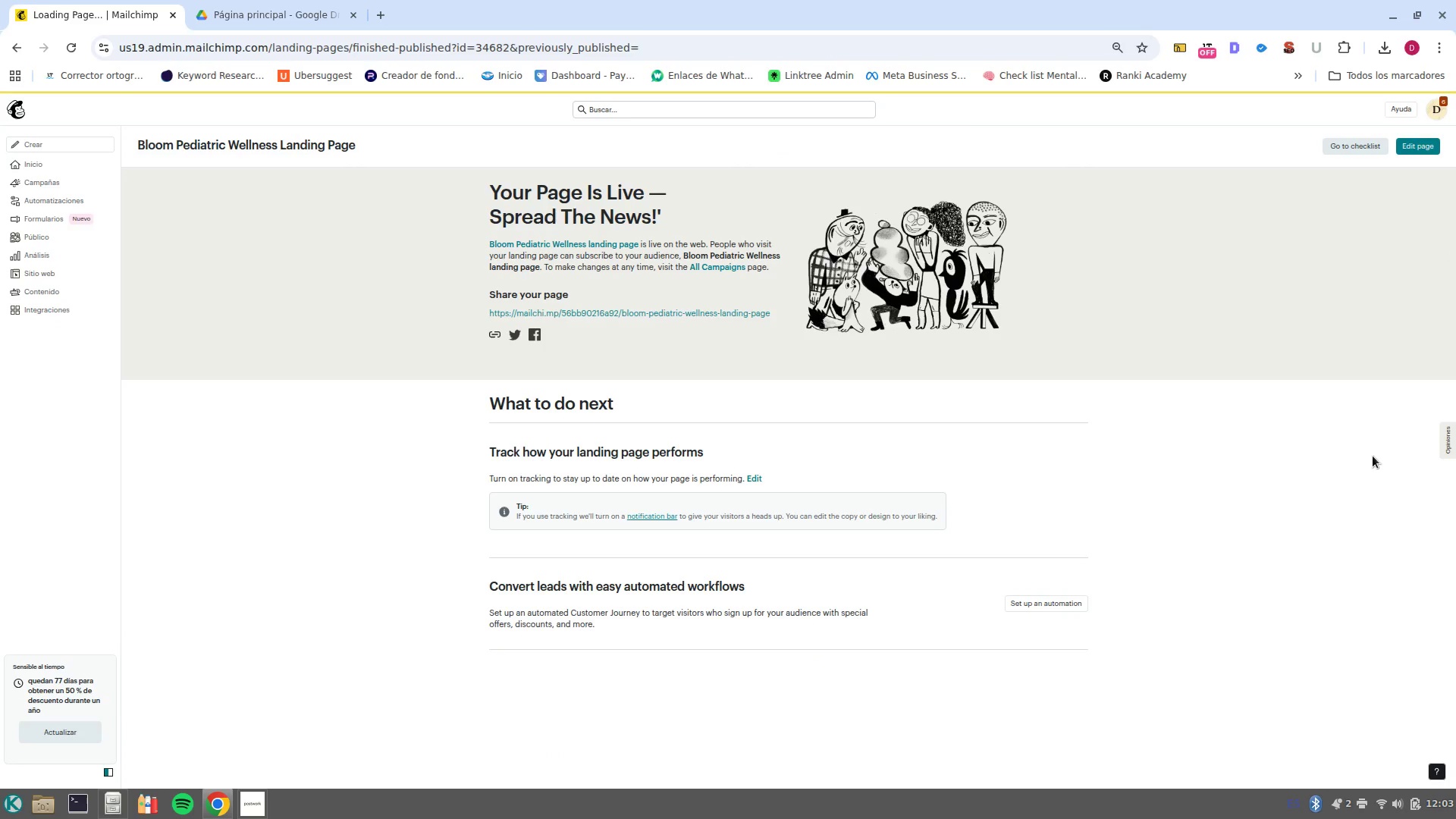 
left_click([752, 479])
 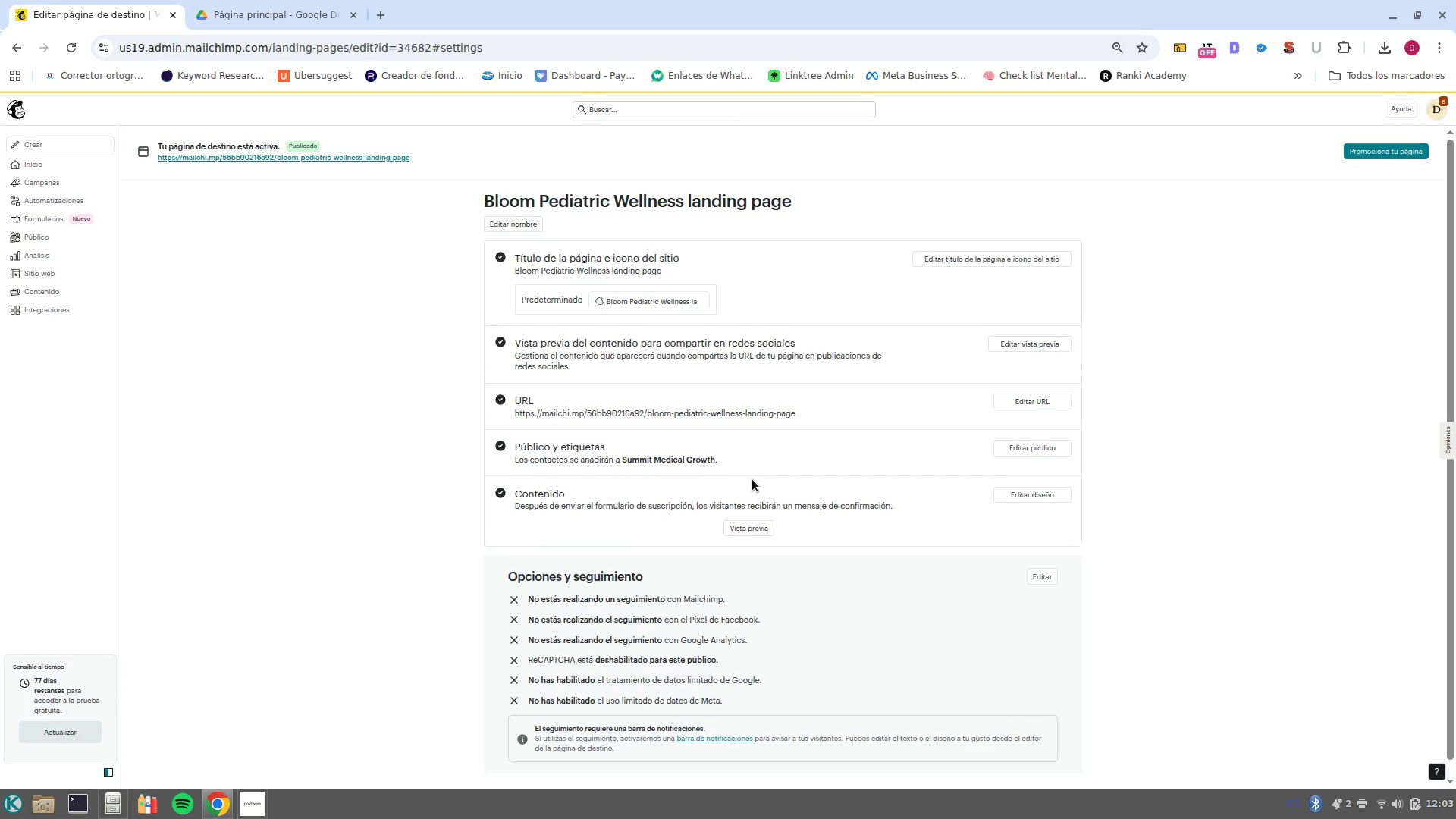 
wait(16.71)
 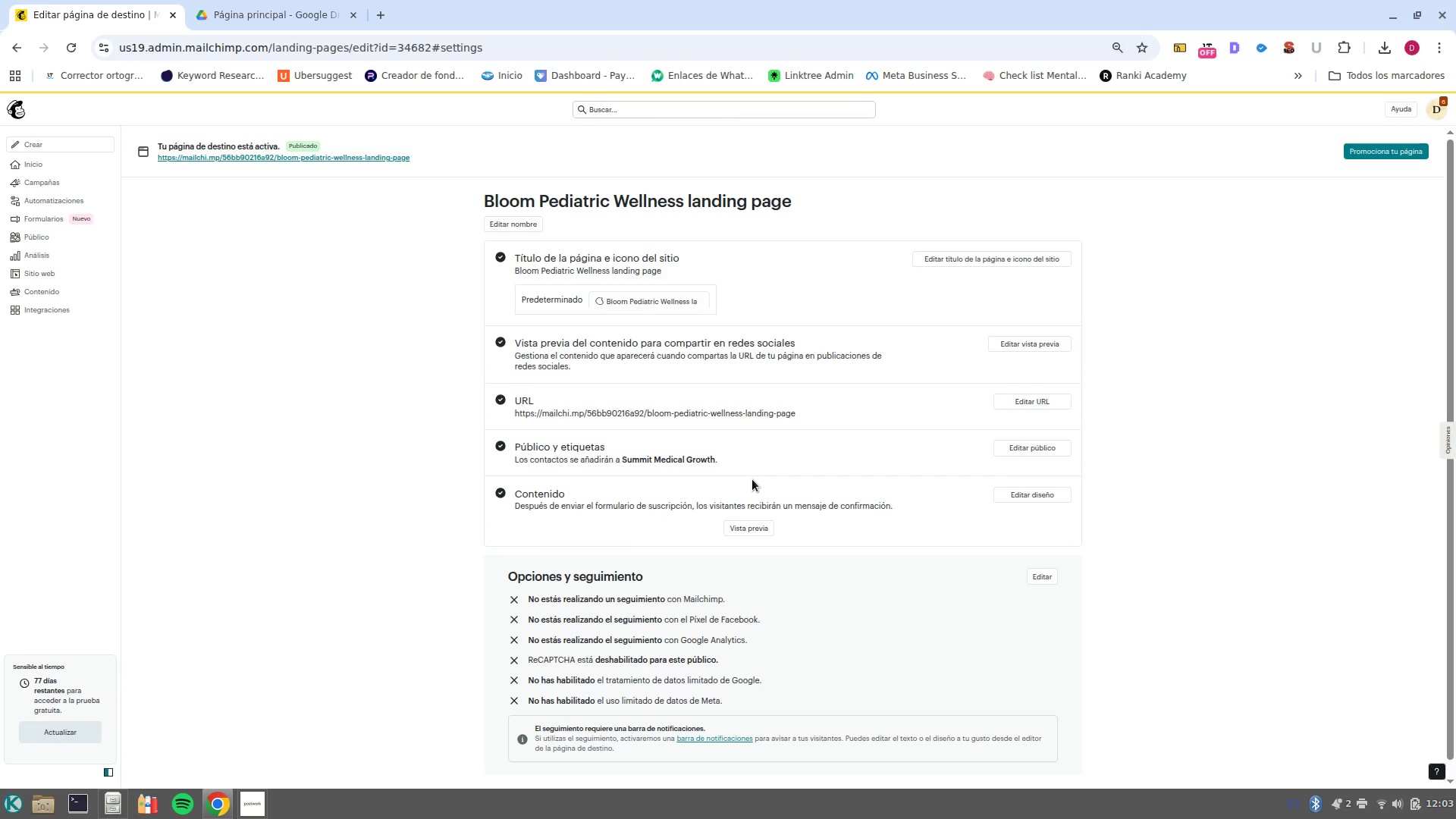 
left_click([1046, 575])
 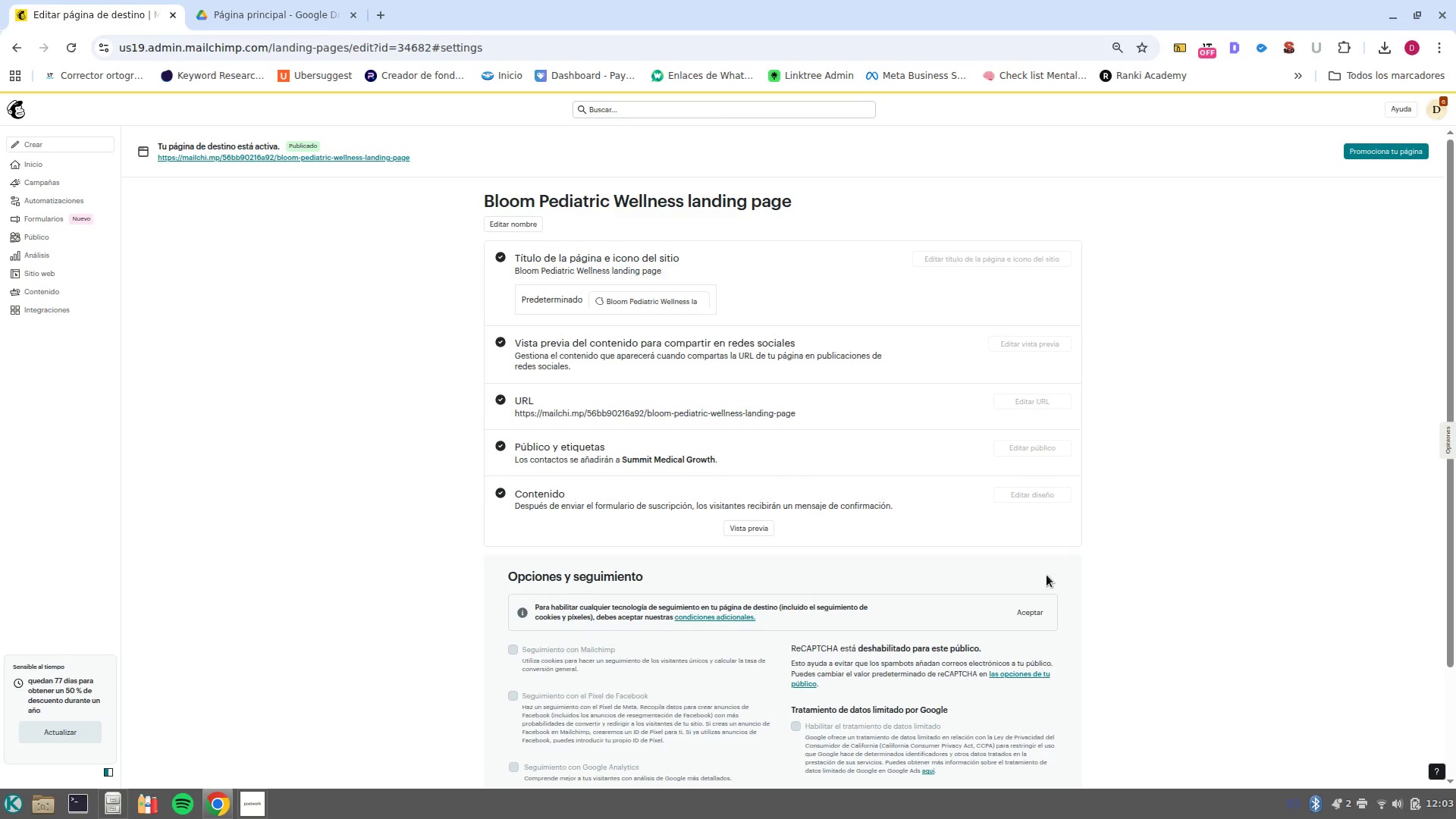 
scroll: coordinate [1165, 541], scroll_direction: down, amount: 3.0
 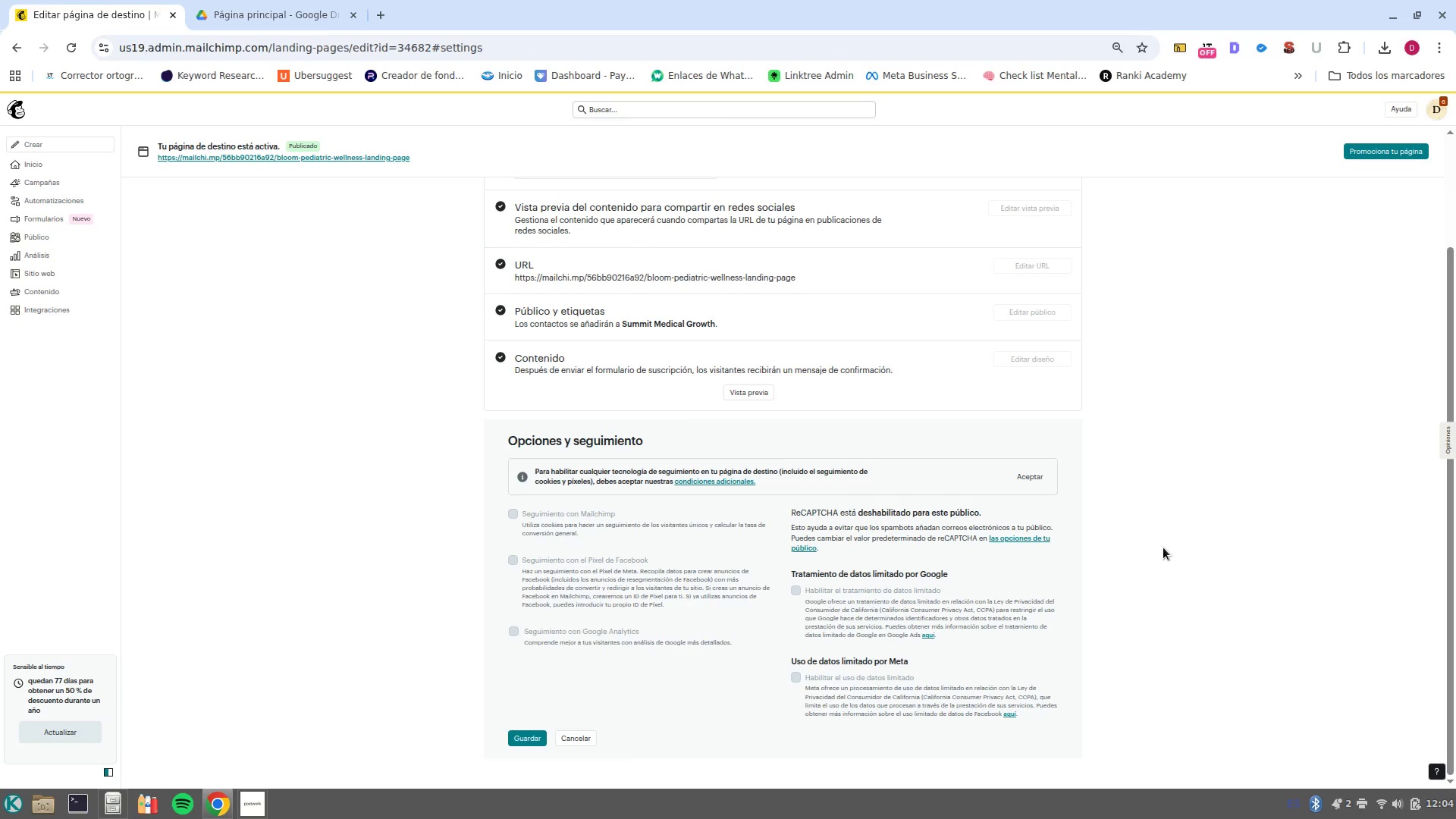 
wait(14.63)
 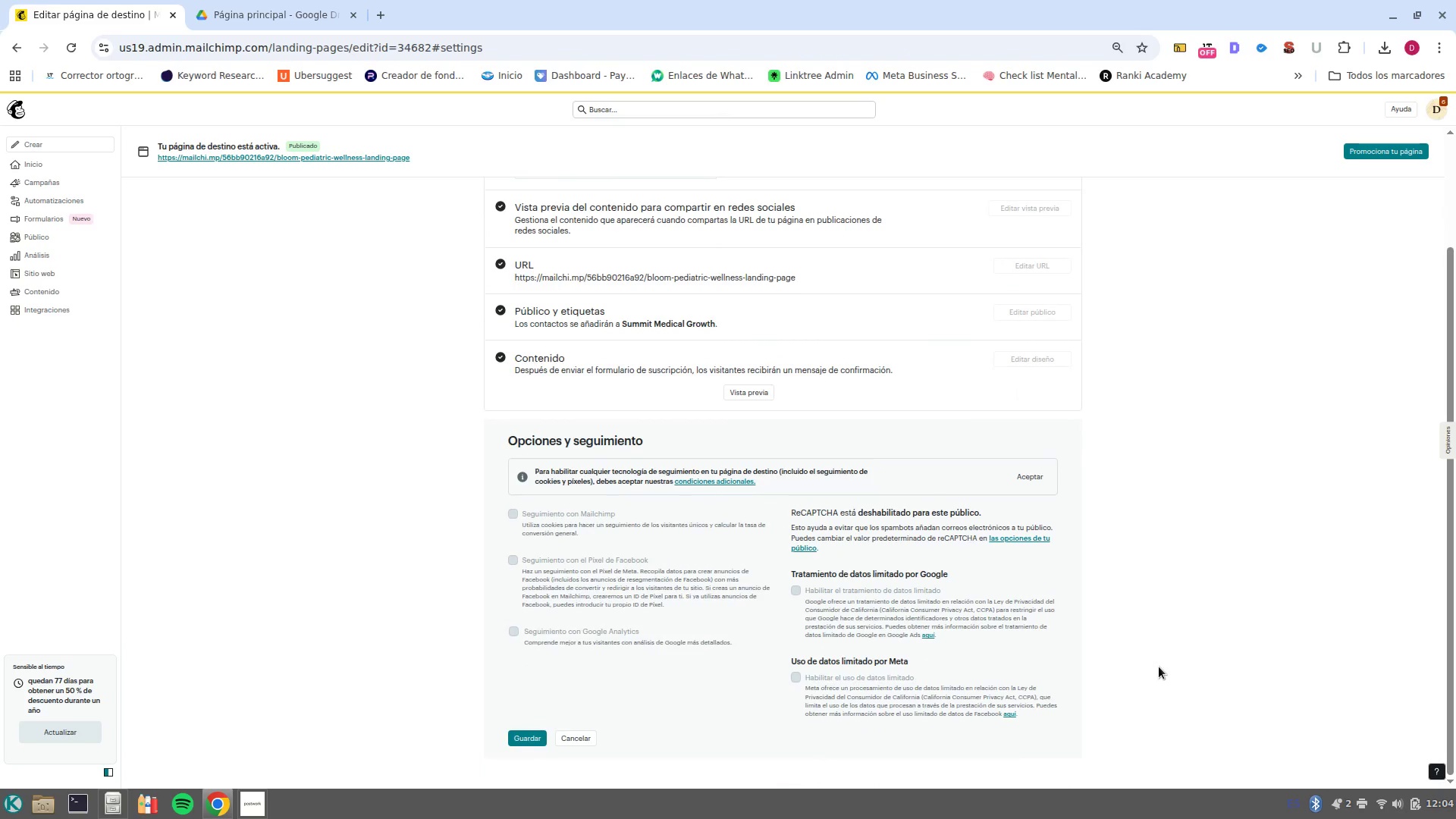 
hold_key(key=ControlLeft, duration=0.47)
 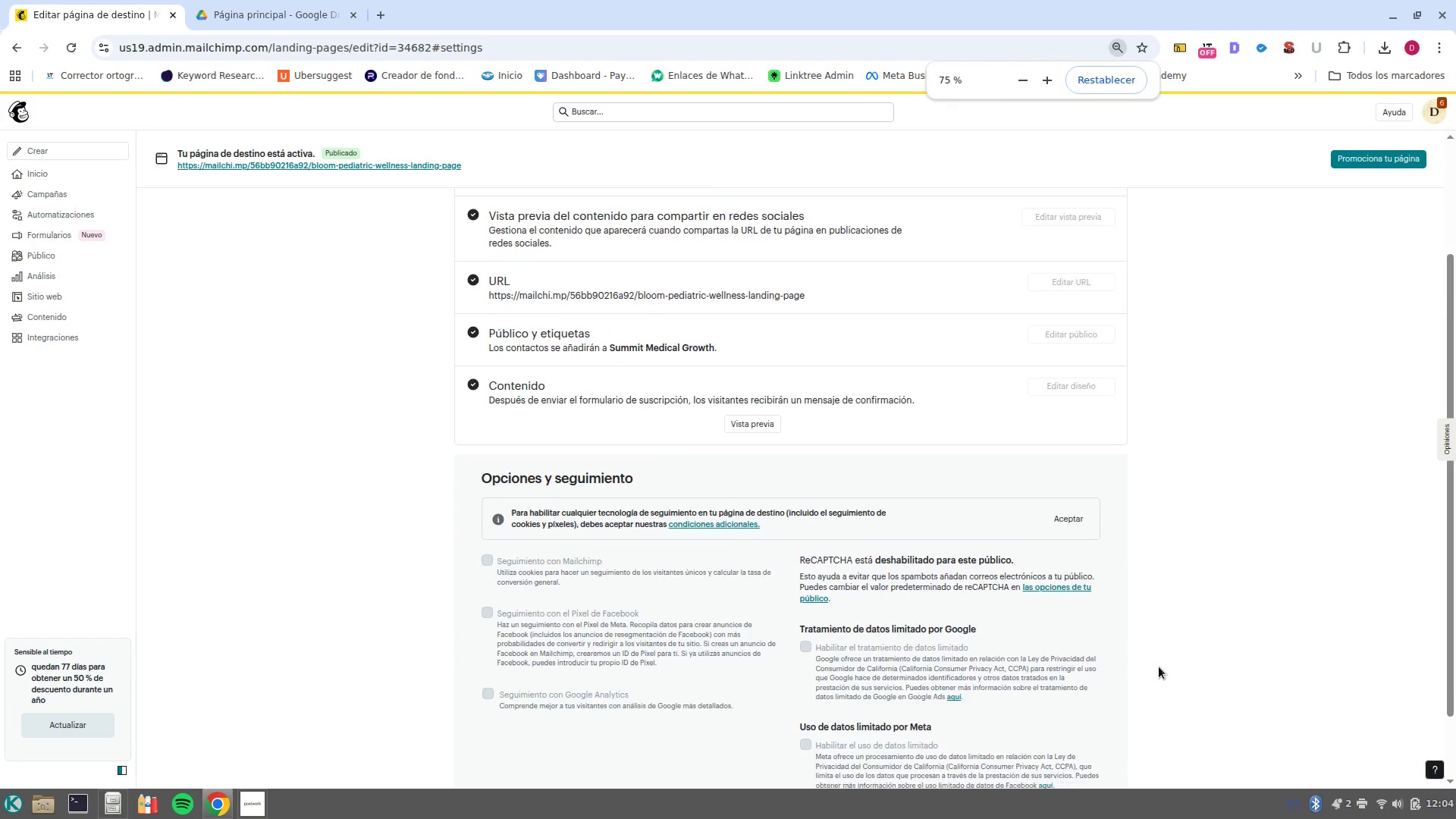 
scroll: coordinate [1159, 667], scroll_direction: down, amount: 1.0
 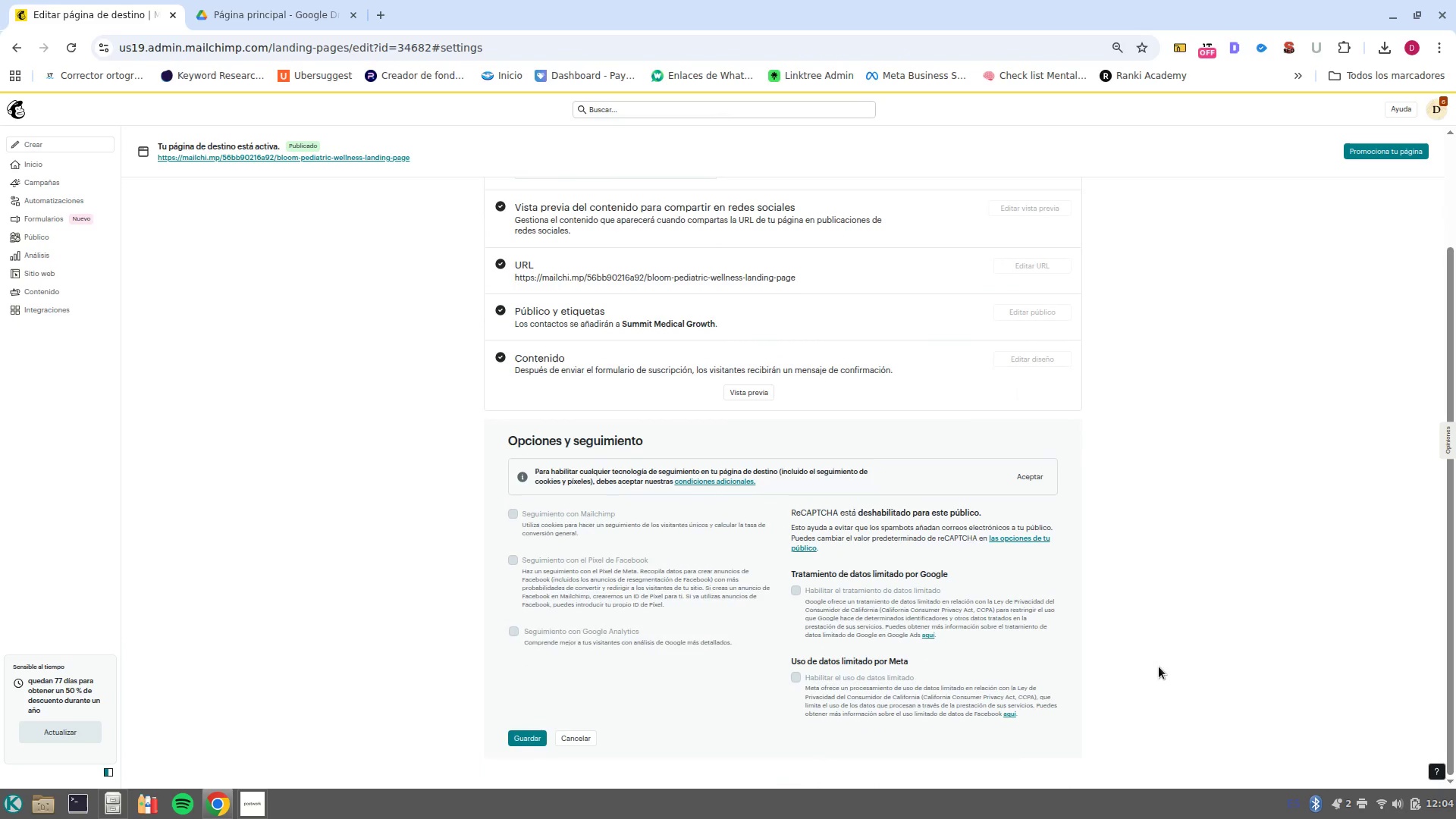 
scroll: coordinate [1159, 667], scroll_direction: up, amount: 1.0
 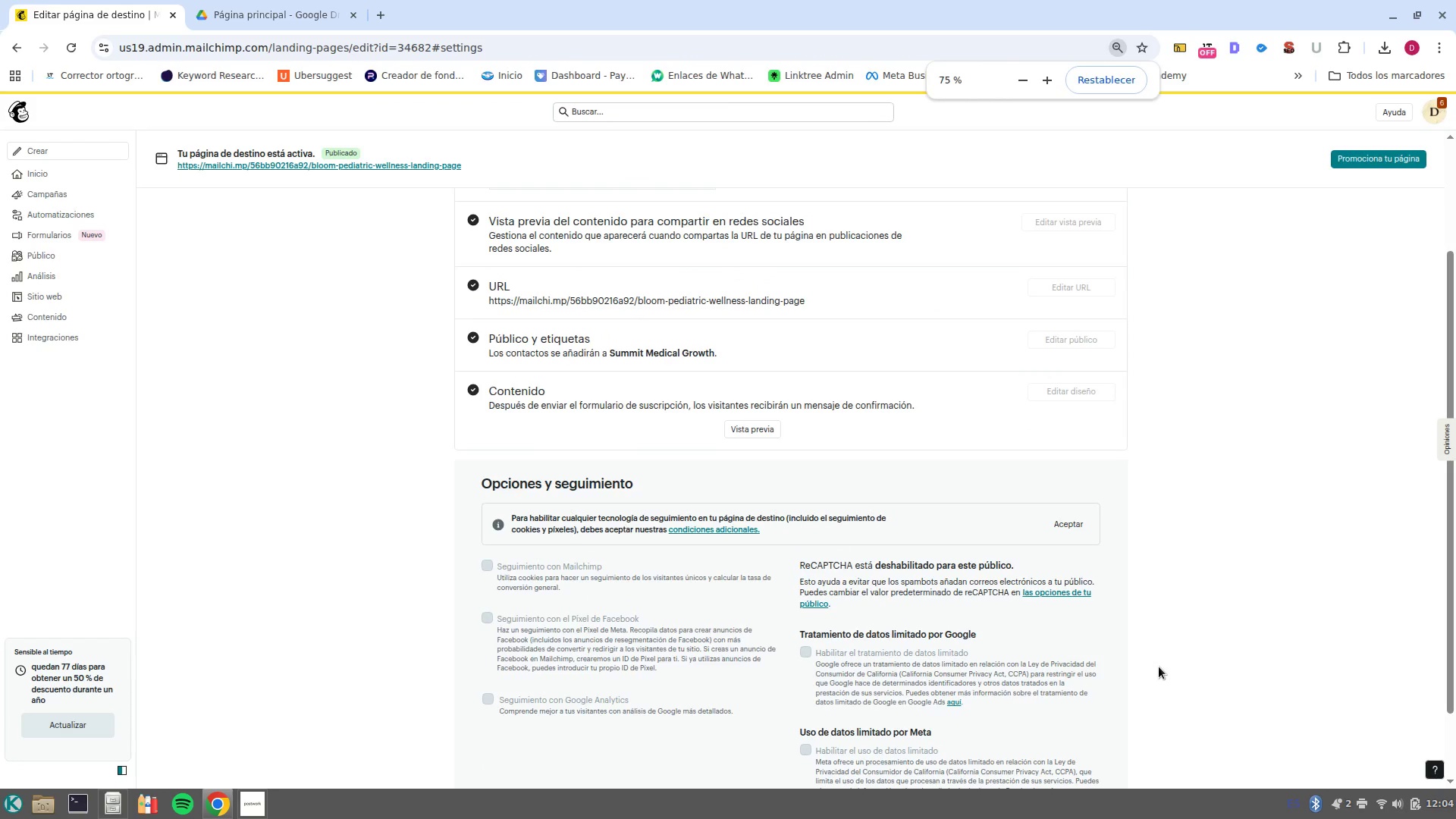 
scroll: coordinate [1159, 667], scroll_direction: down, amount: 2.0
 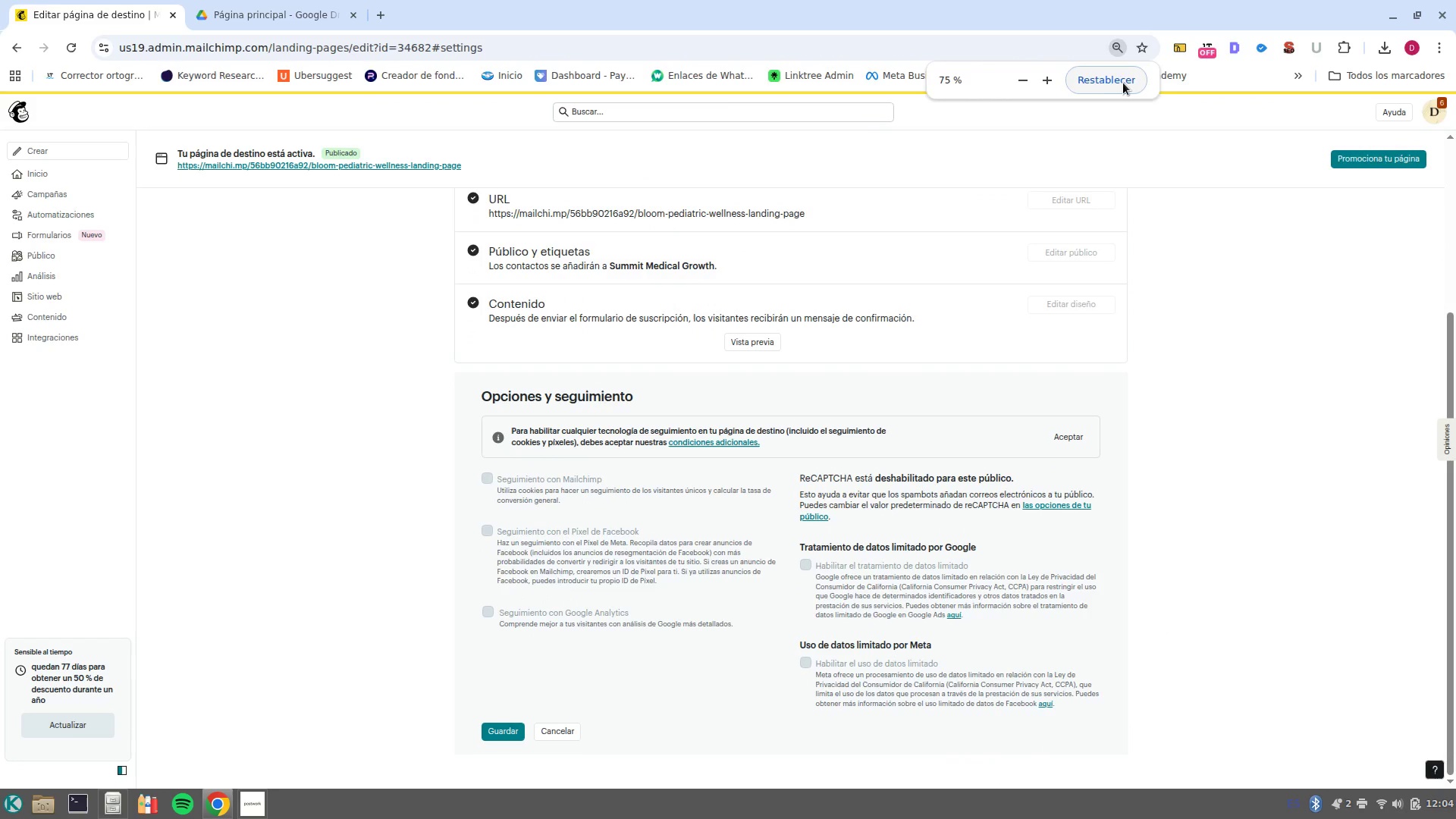 
left_click([1125, 83])
 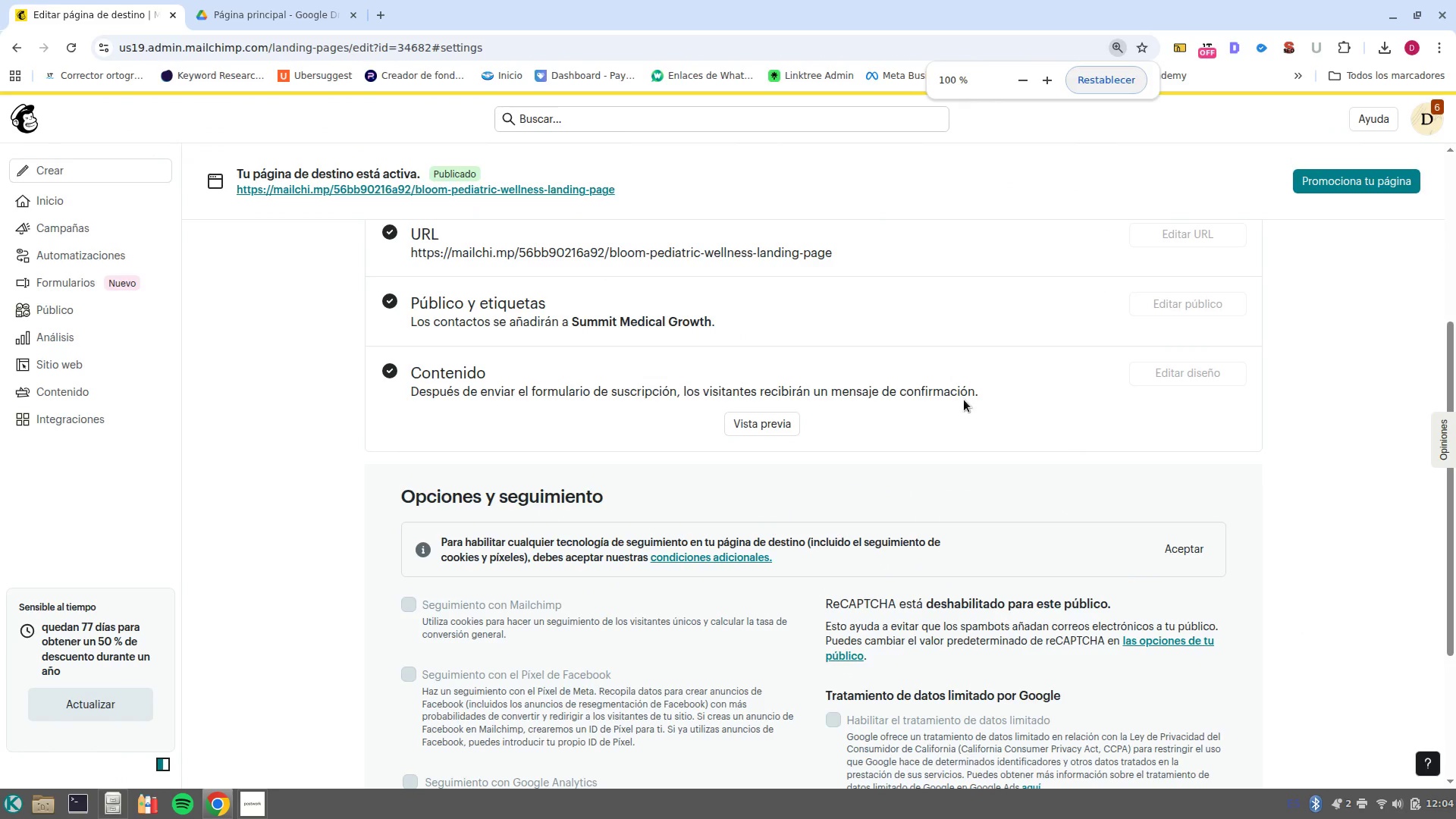 
scroll: coordinate [924, 489], scroll_direction: down, amount: 3.0
 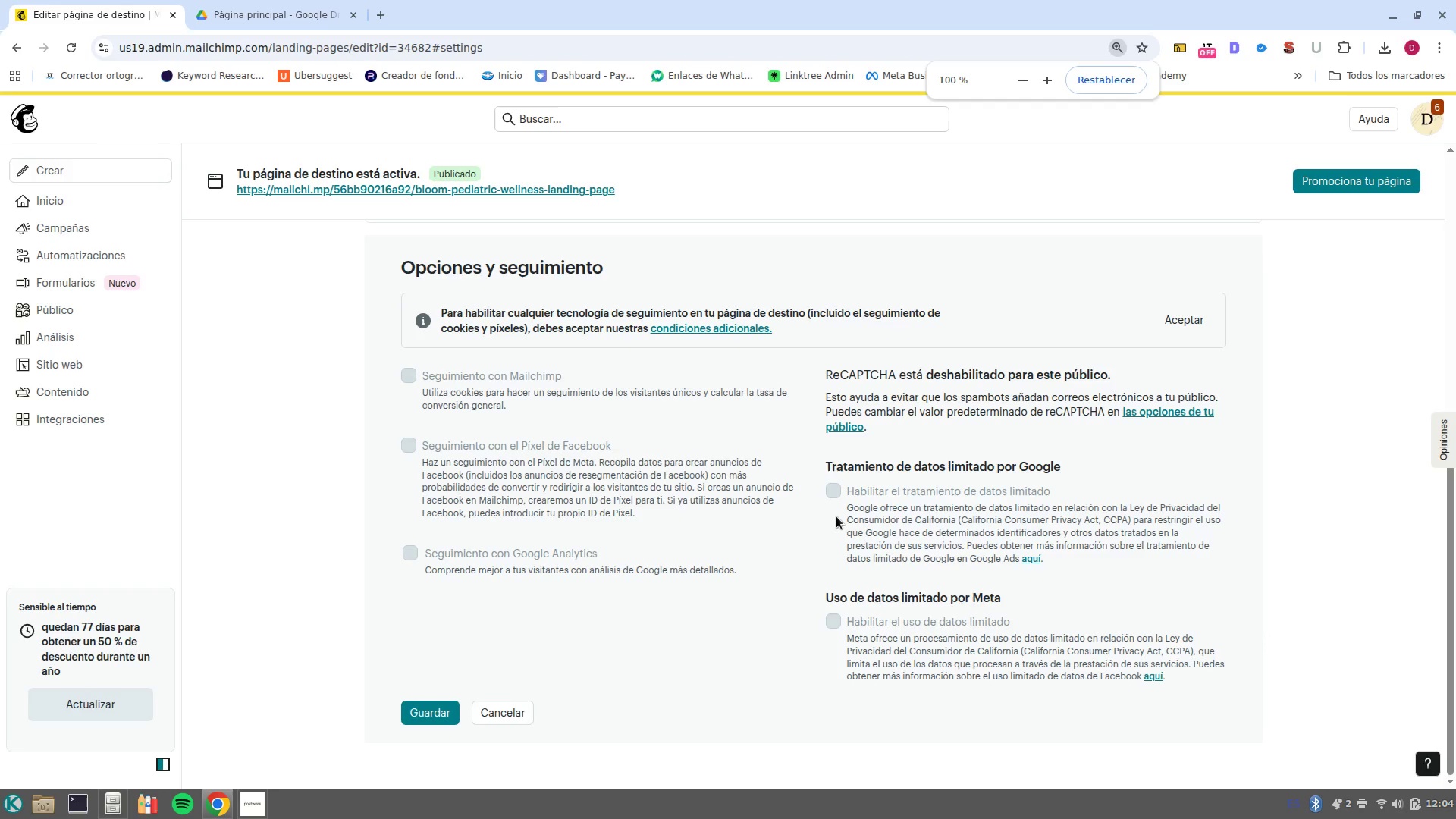 
left_click([829, 498])
 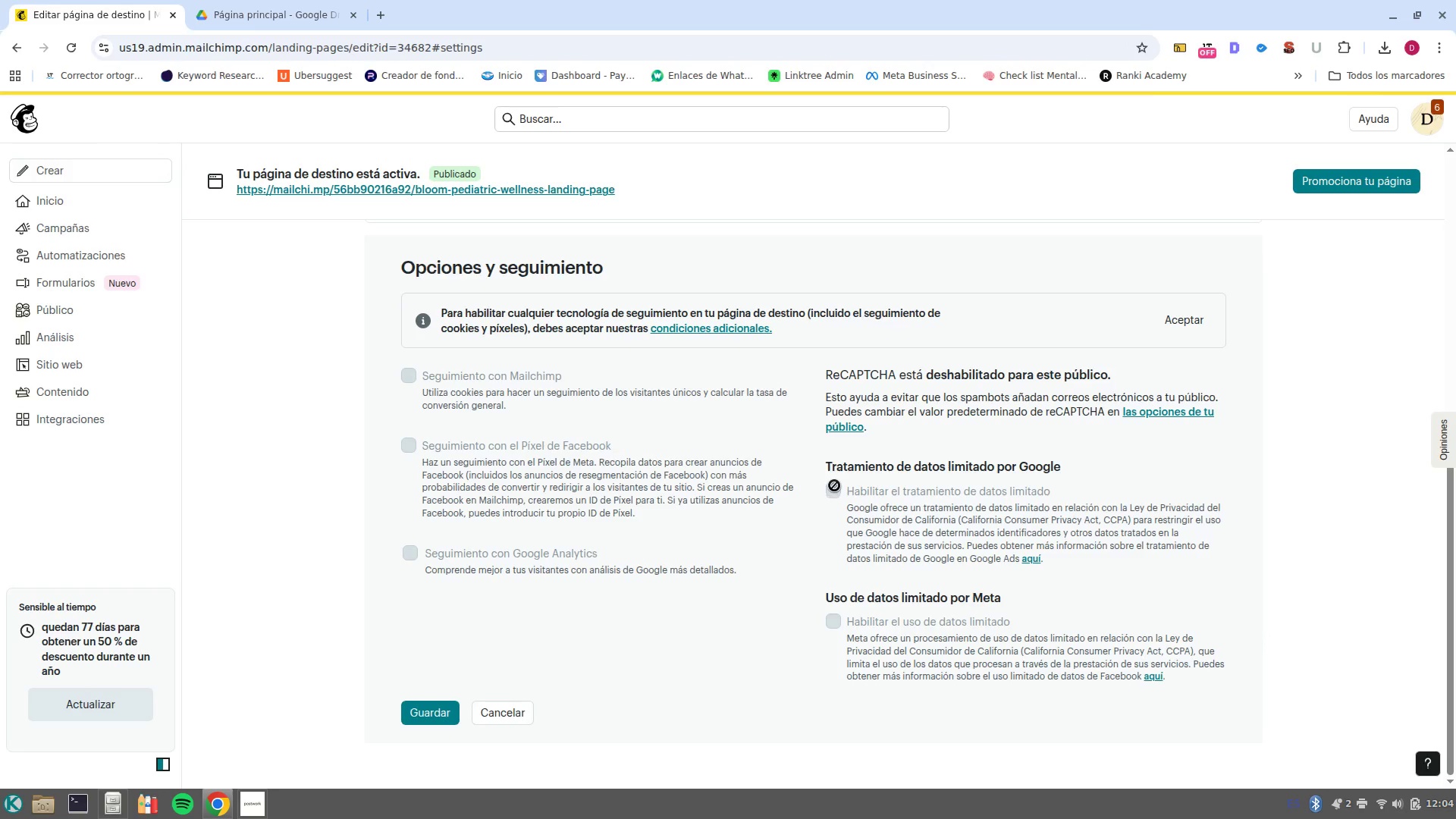 
left_click([834, 485])
 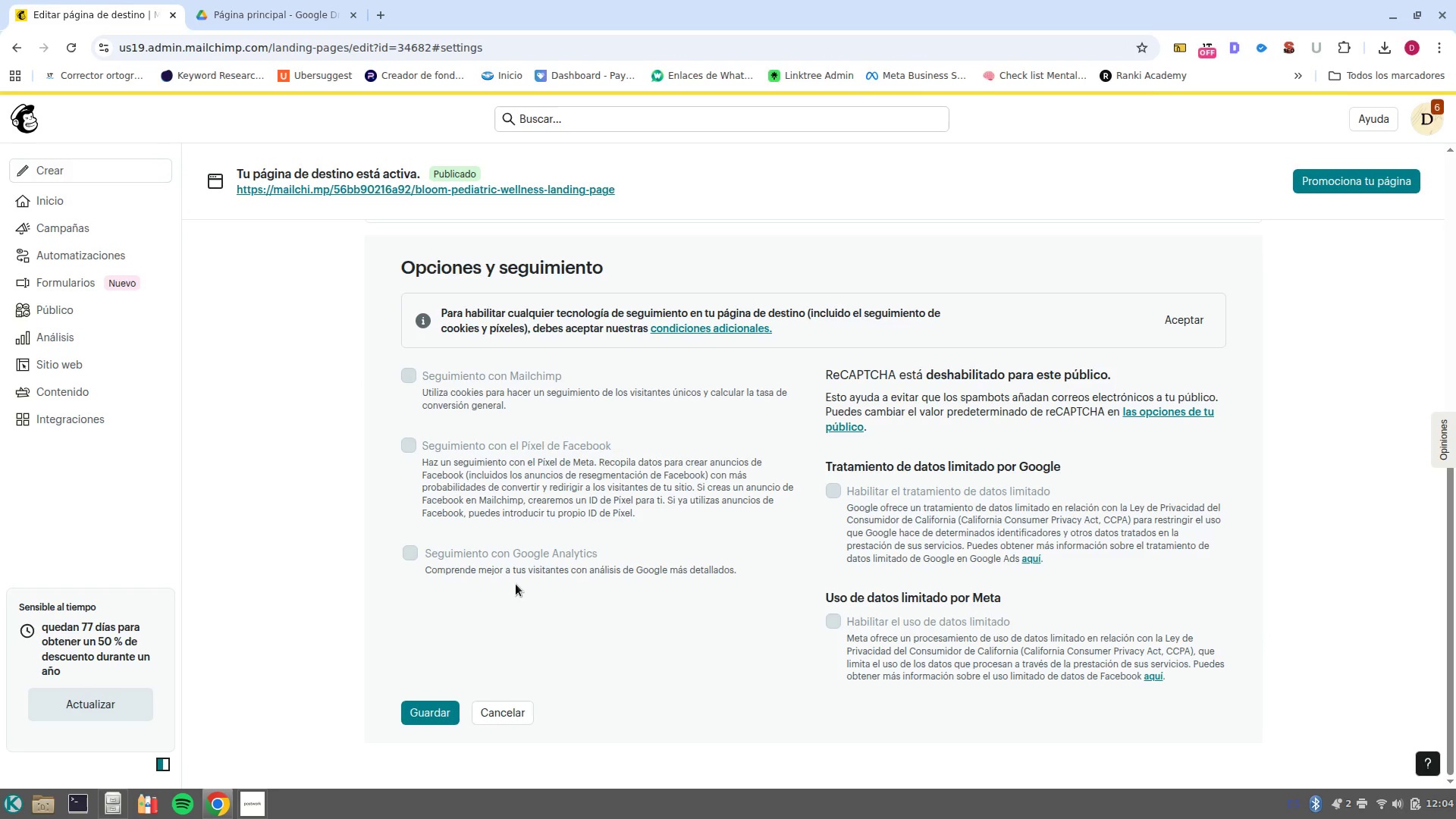 
wait(12.04)
 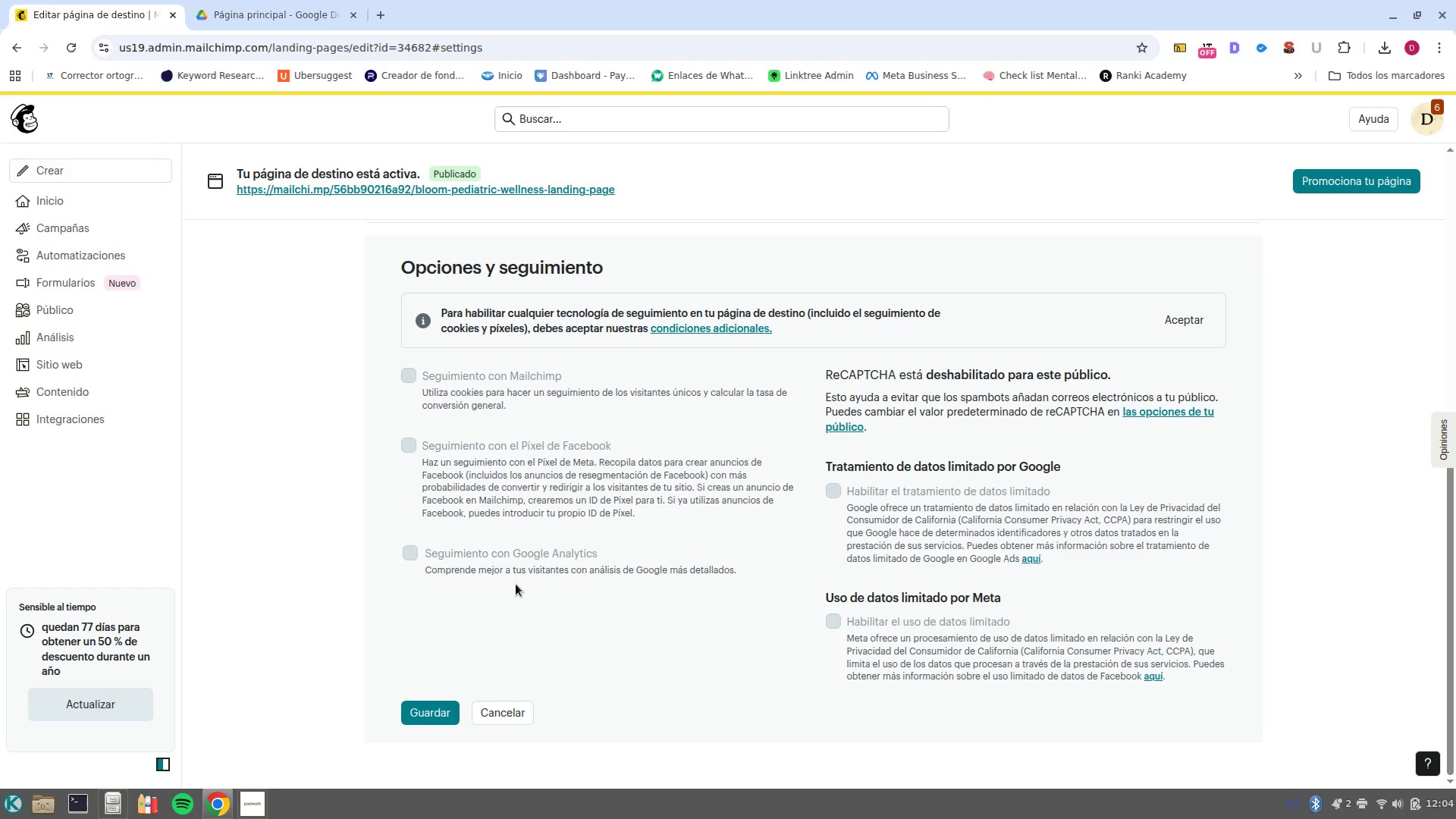 
left_click([751, 334])
 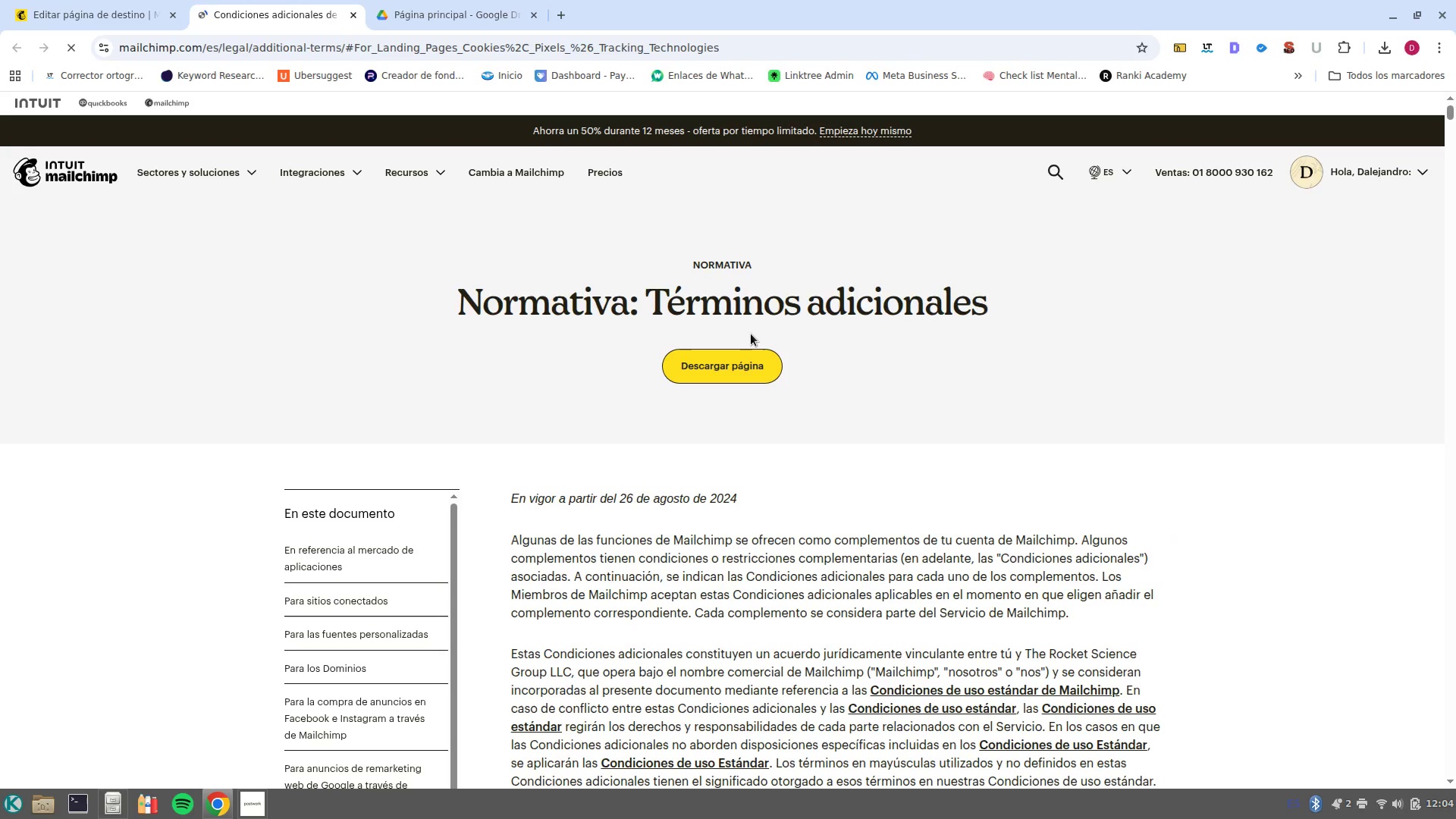 
wait(10.12)
 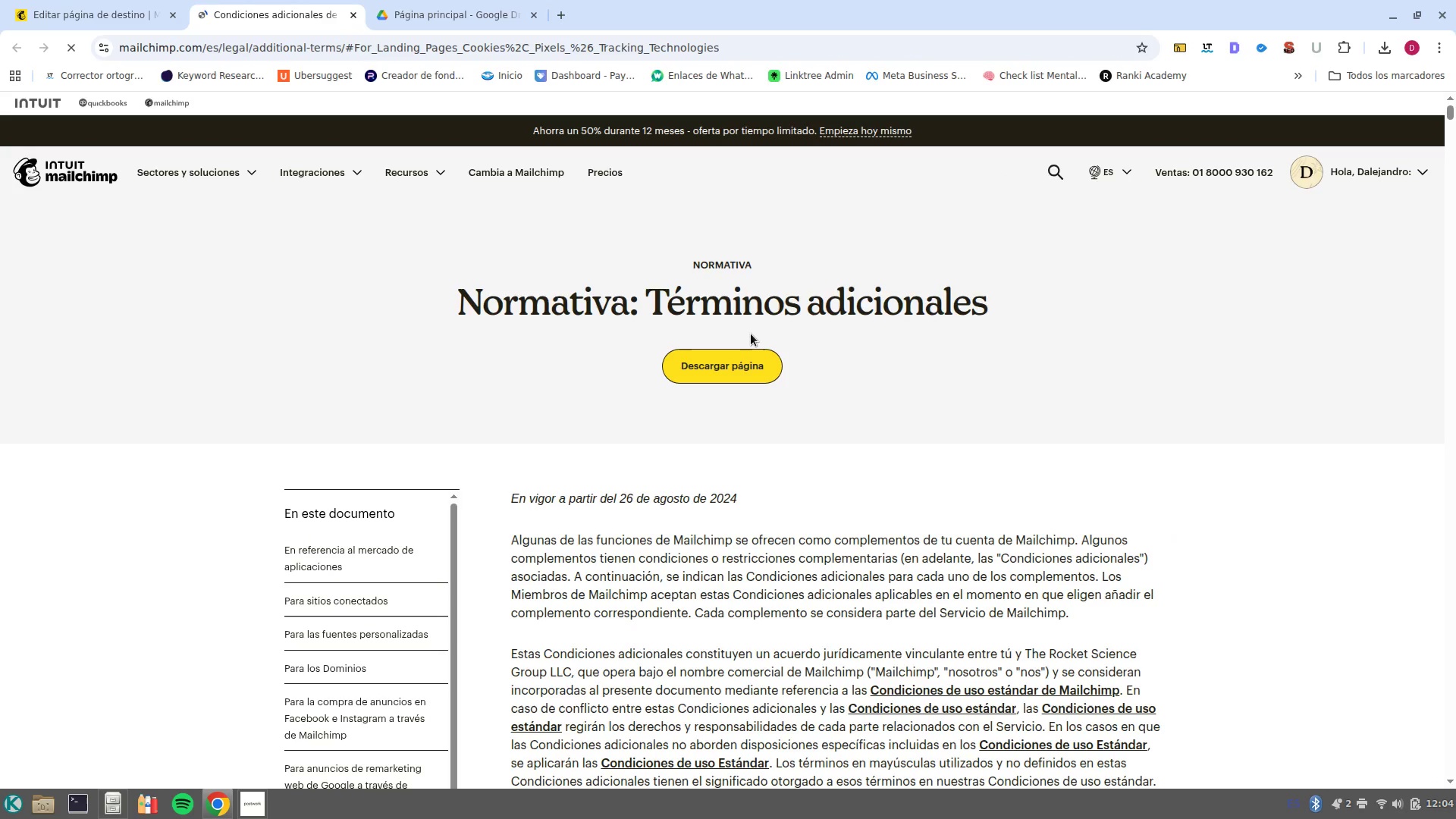 
scroll: coordinate [943, 599], scroll_direction: down, amount: 27.0
 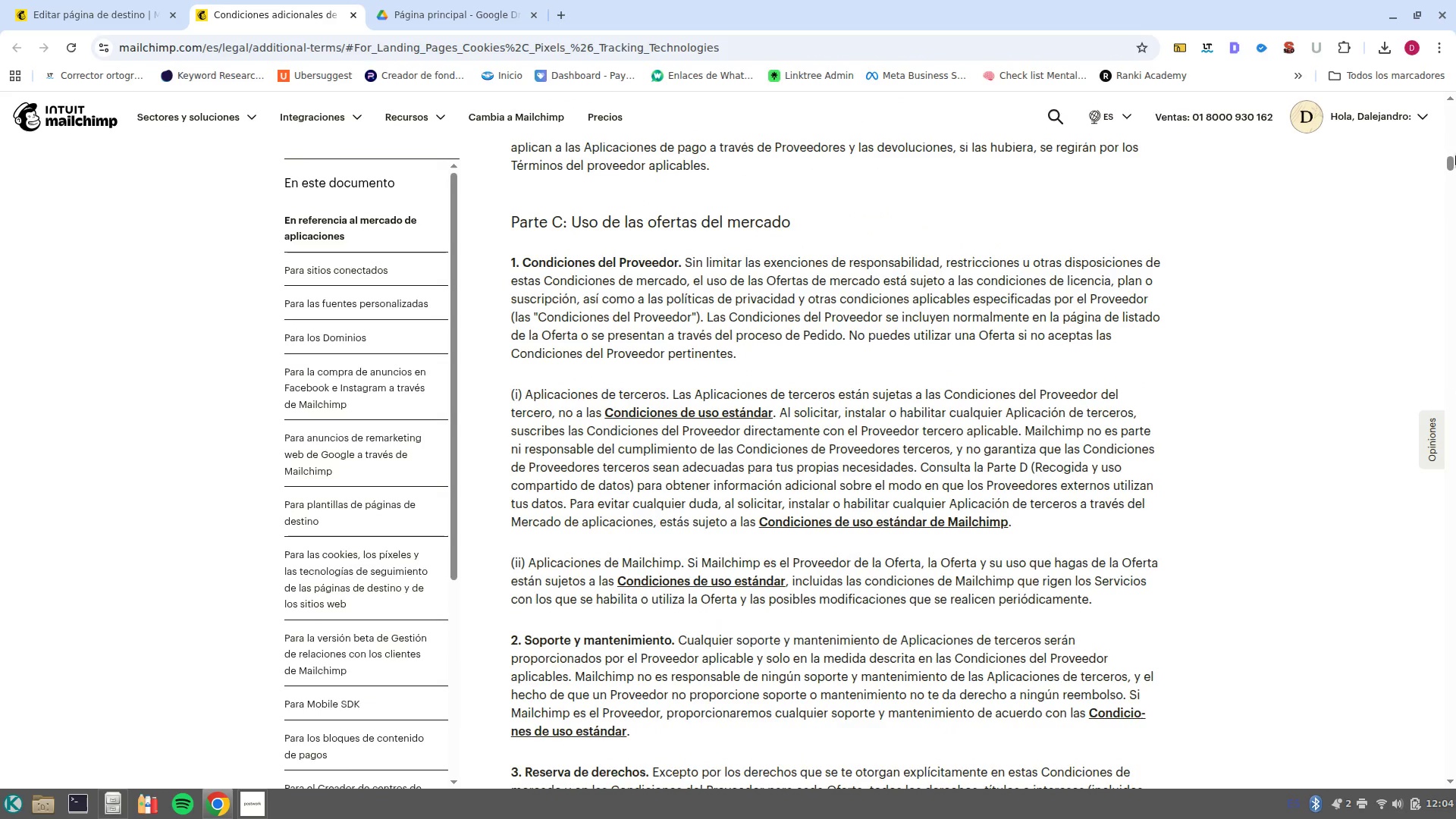 
left_click_drag(start_coordinate=[1448, 161], to_coordinate=[1395, 97])
 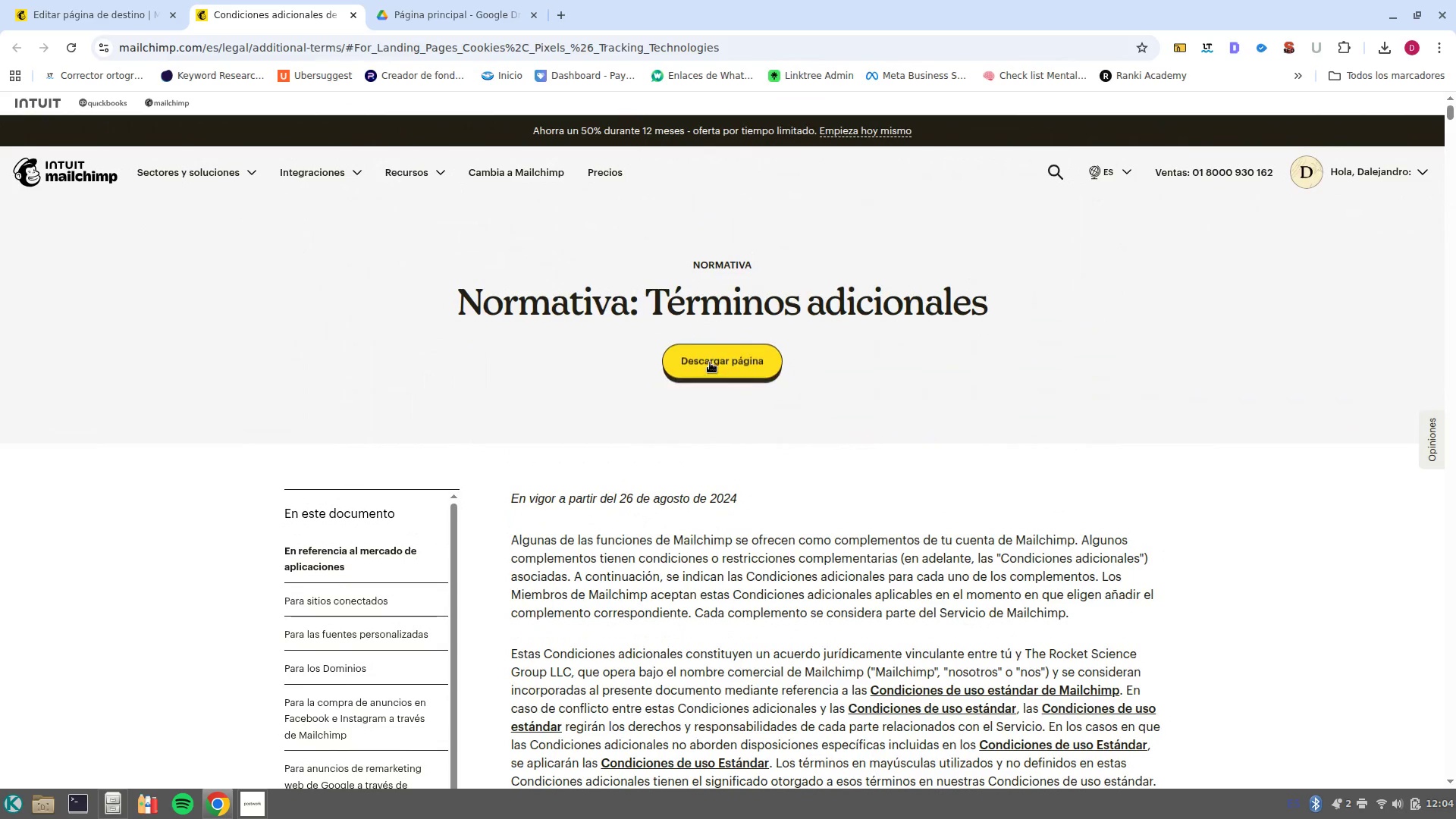 
left_click([710, 362])
 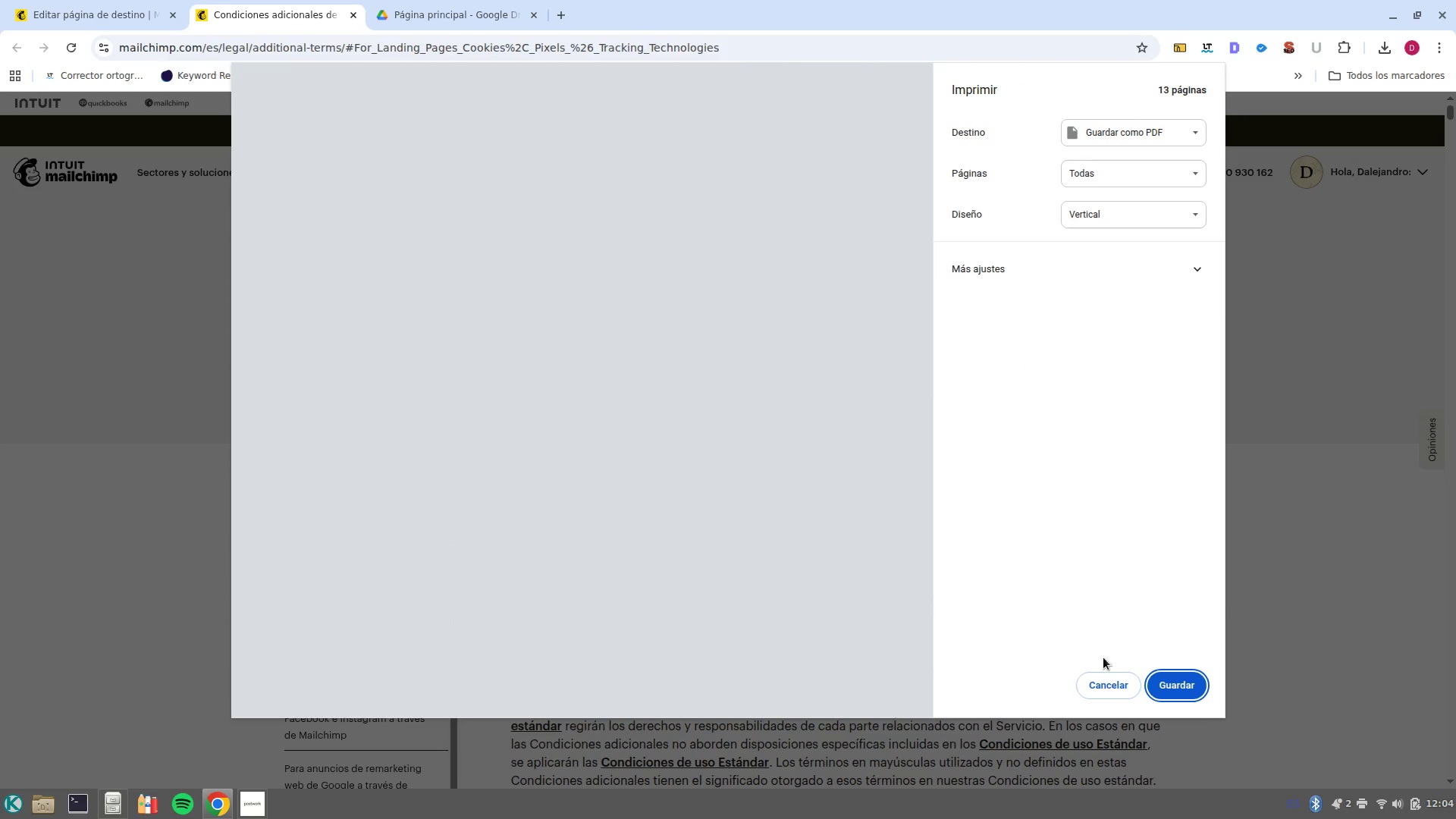 
left_click([1163, 691])
 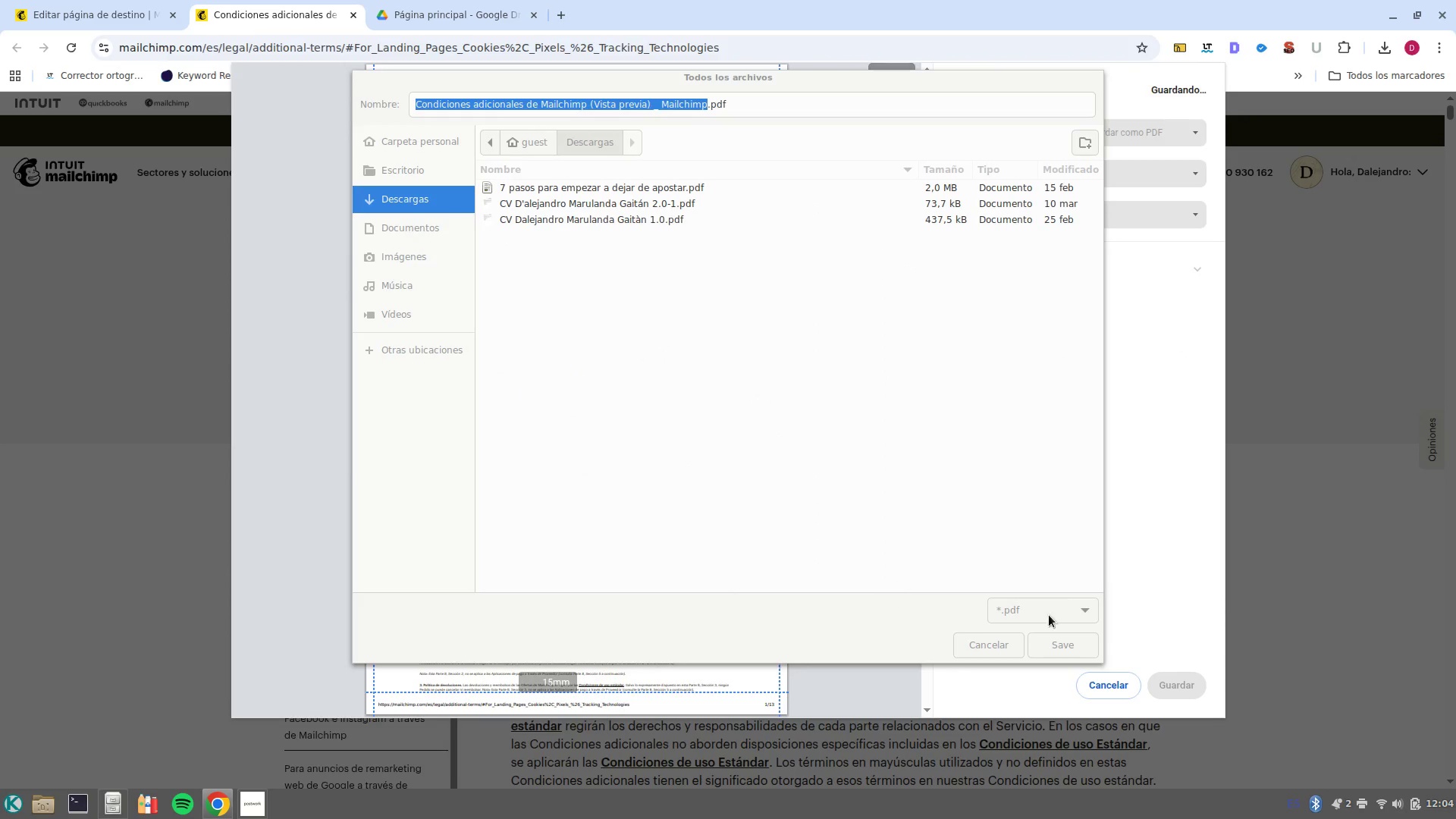 
left_click([1064, 643])
 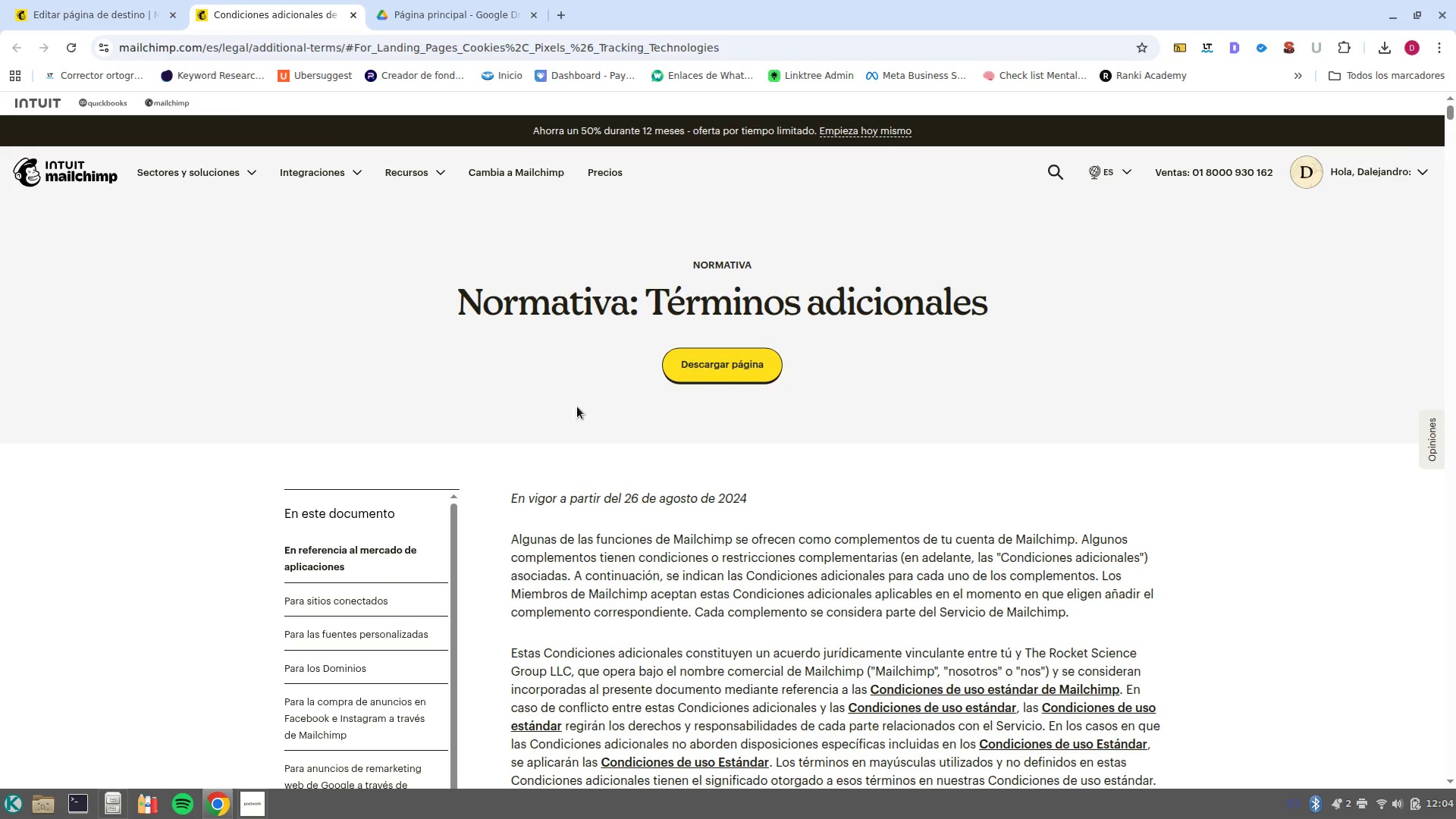 
scroll: coordinate [1185, 563], scroll_direction: down, amount: 58.0
 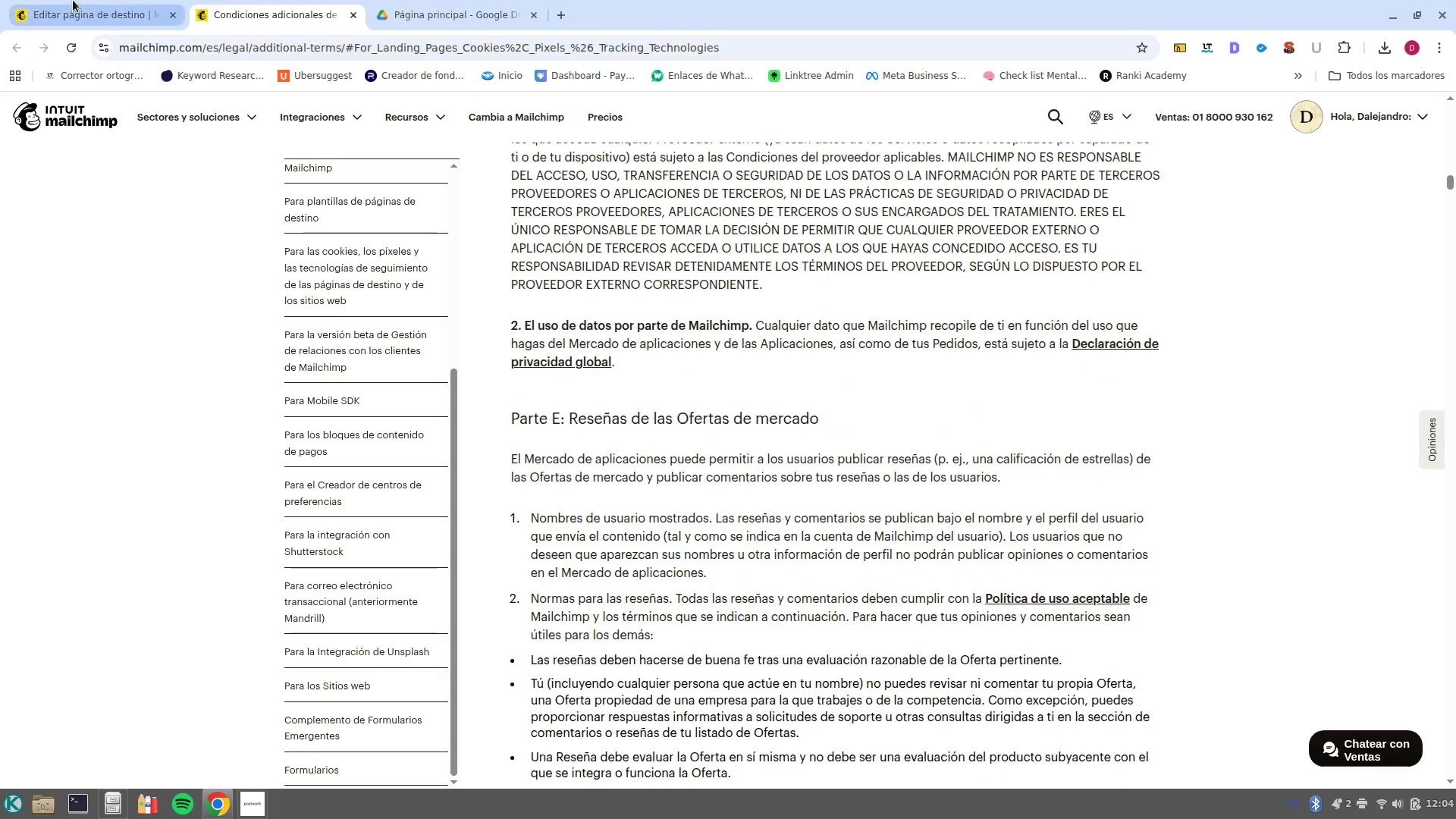 
left_click([62, 0])
 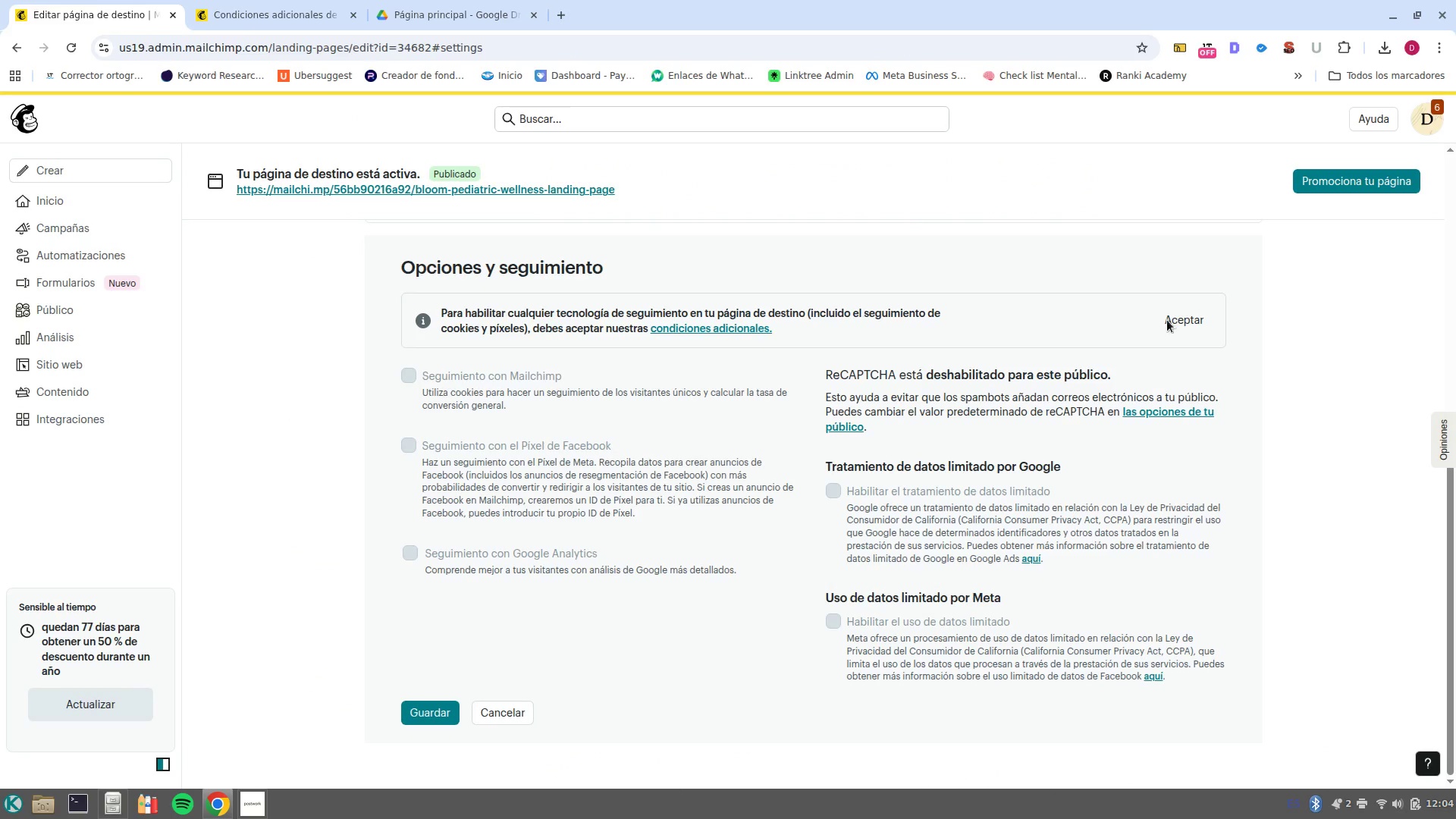 
left_click([1186, 316])
 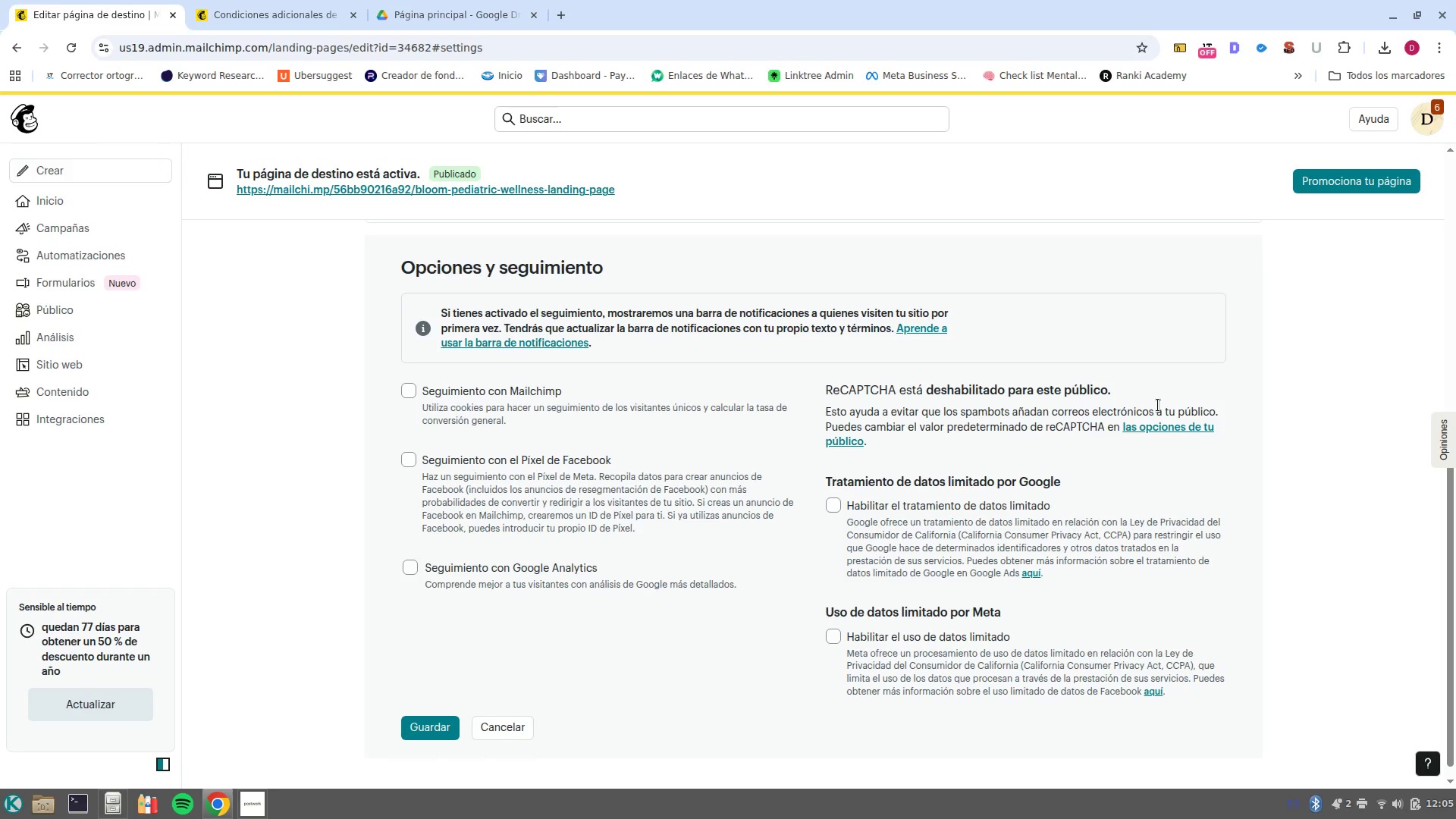 
wait(11.95)
 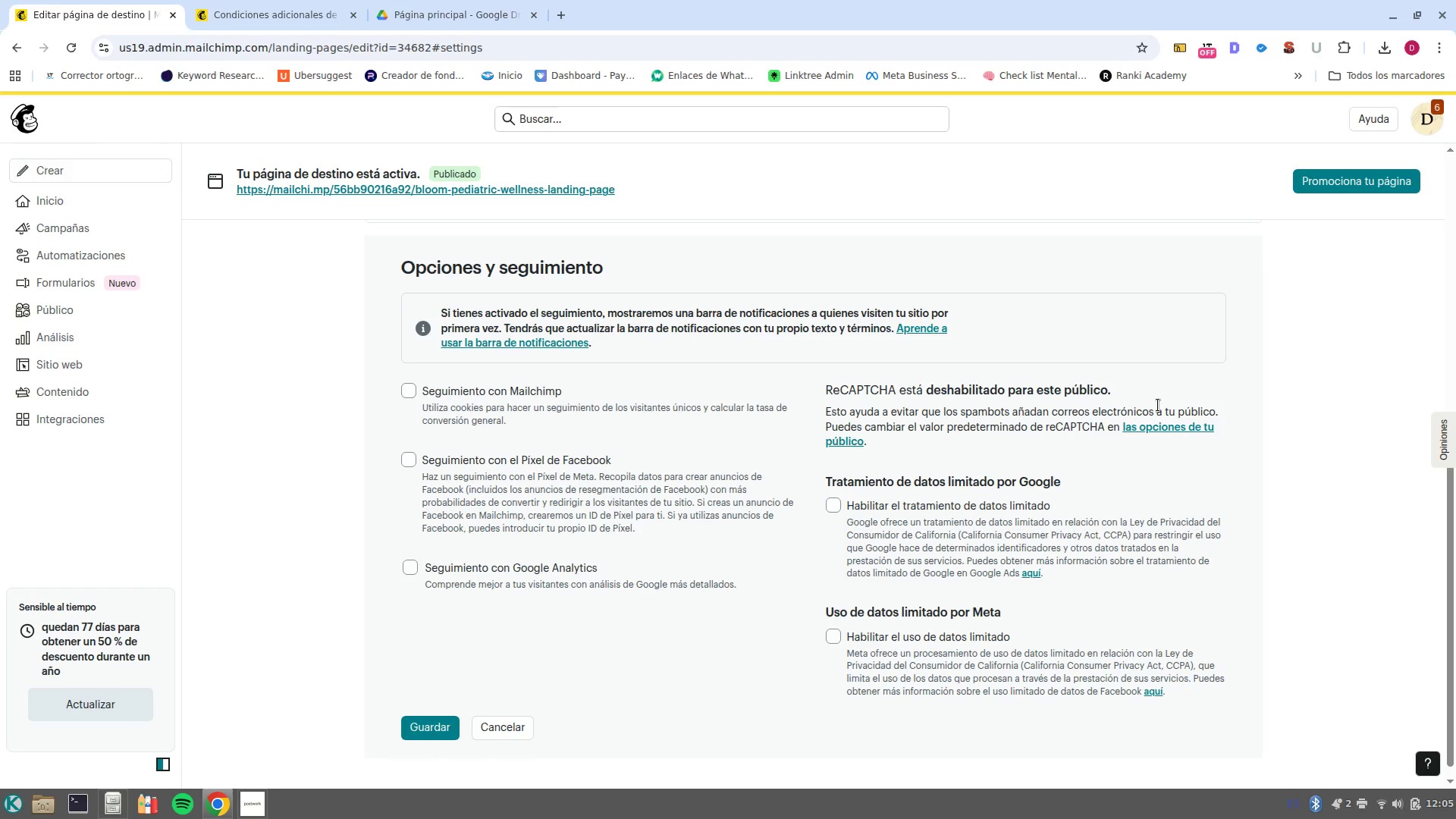 
left_click([410, 391])
 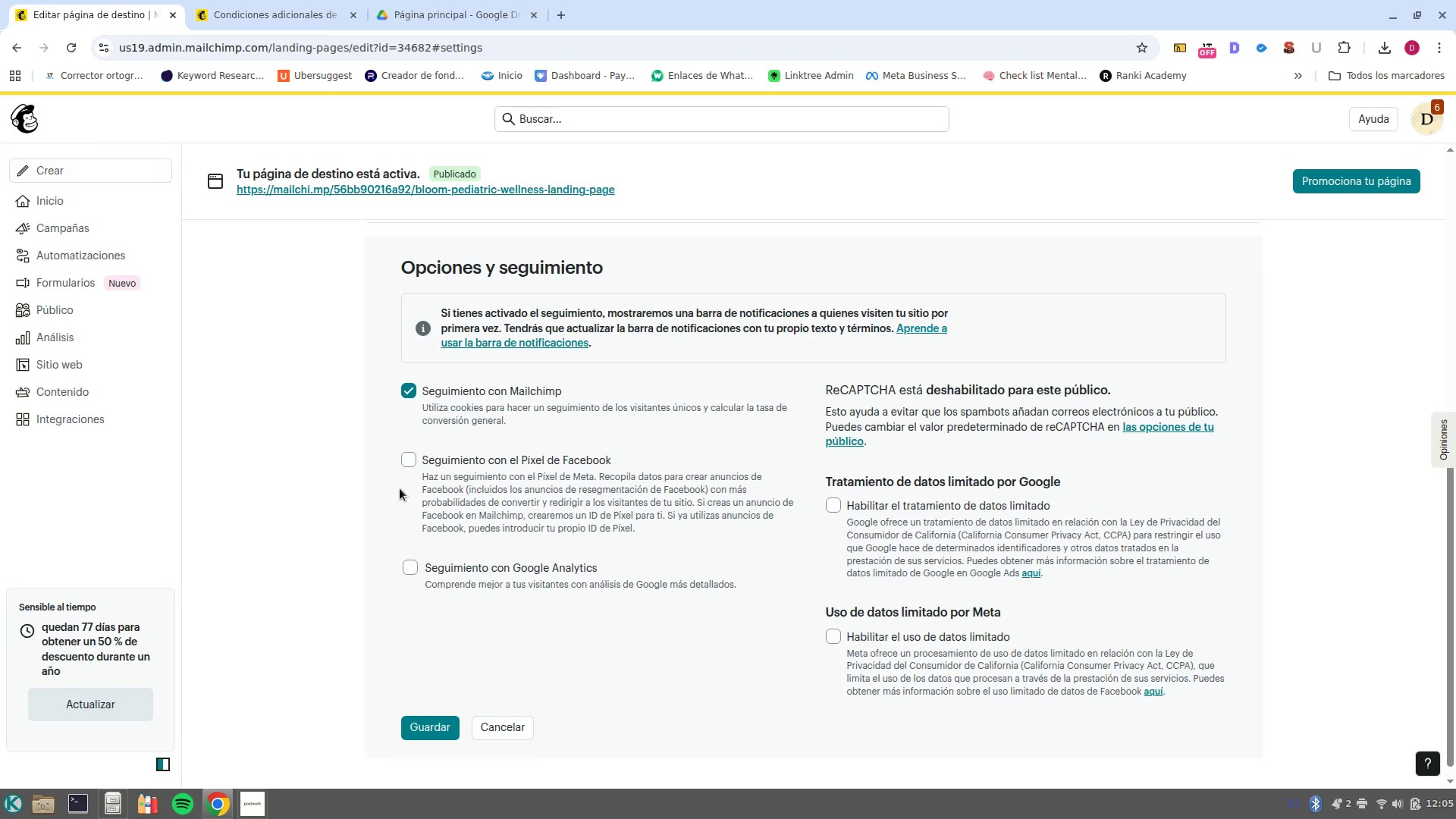 
left_click([408, 560])
 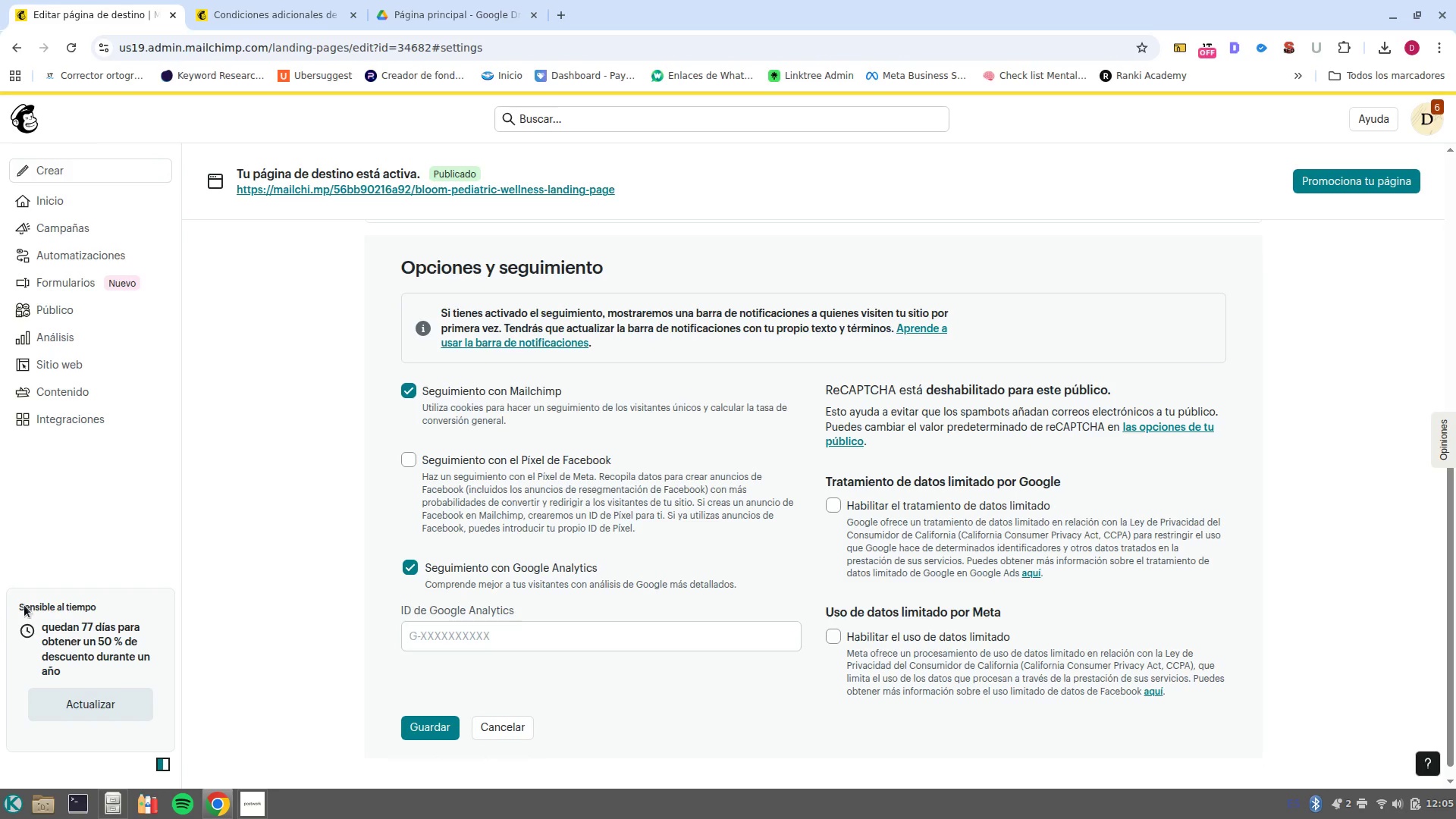 
left_click([482, 634])
 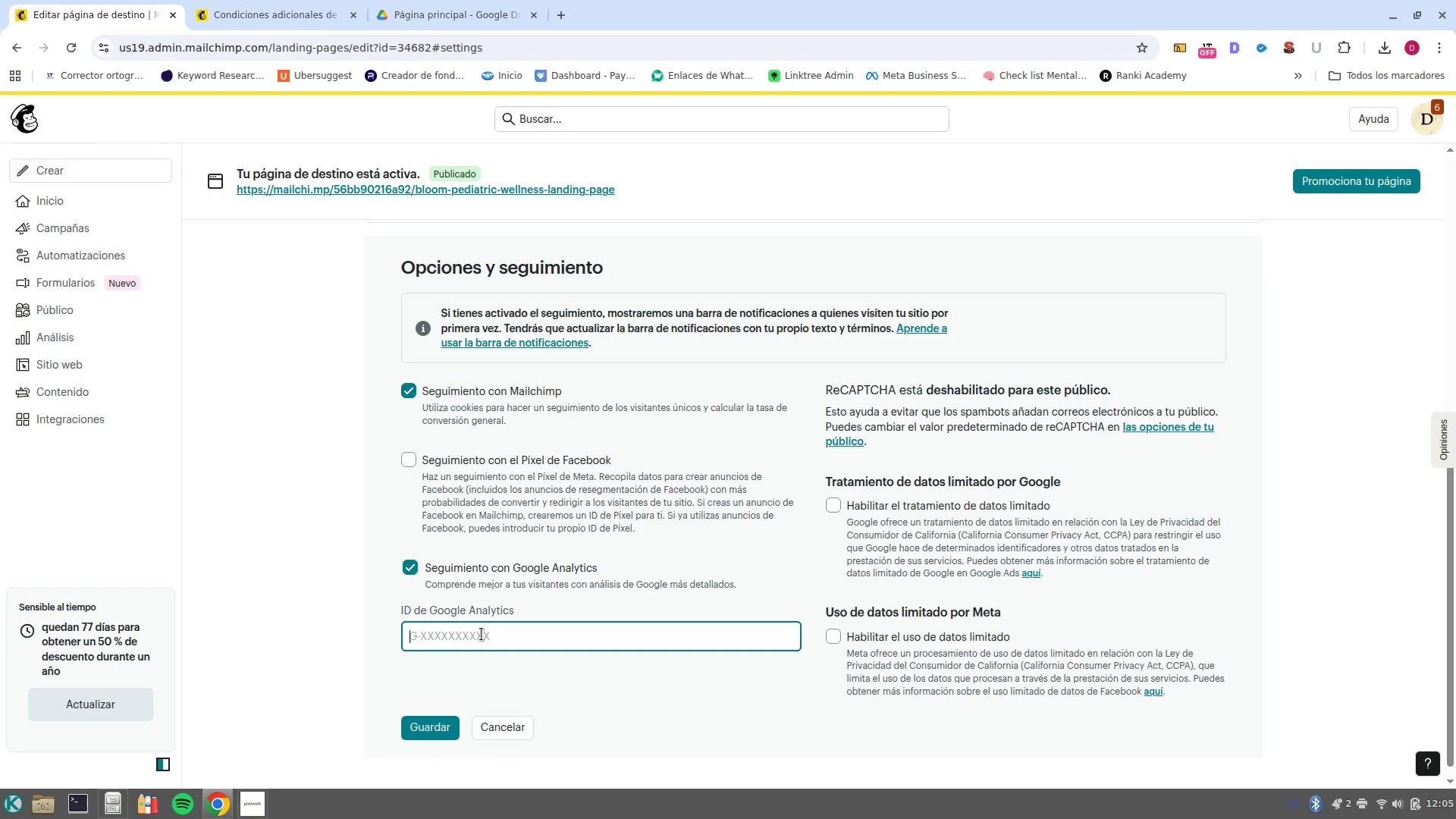 
wait(37.38)
 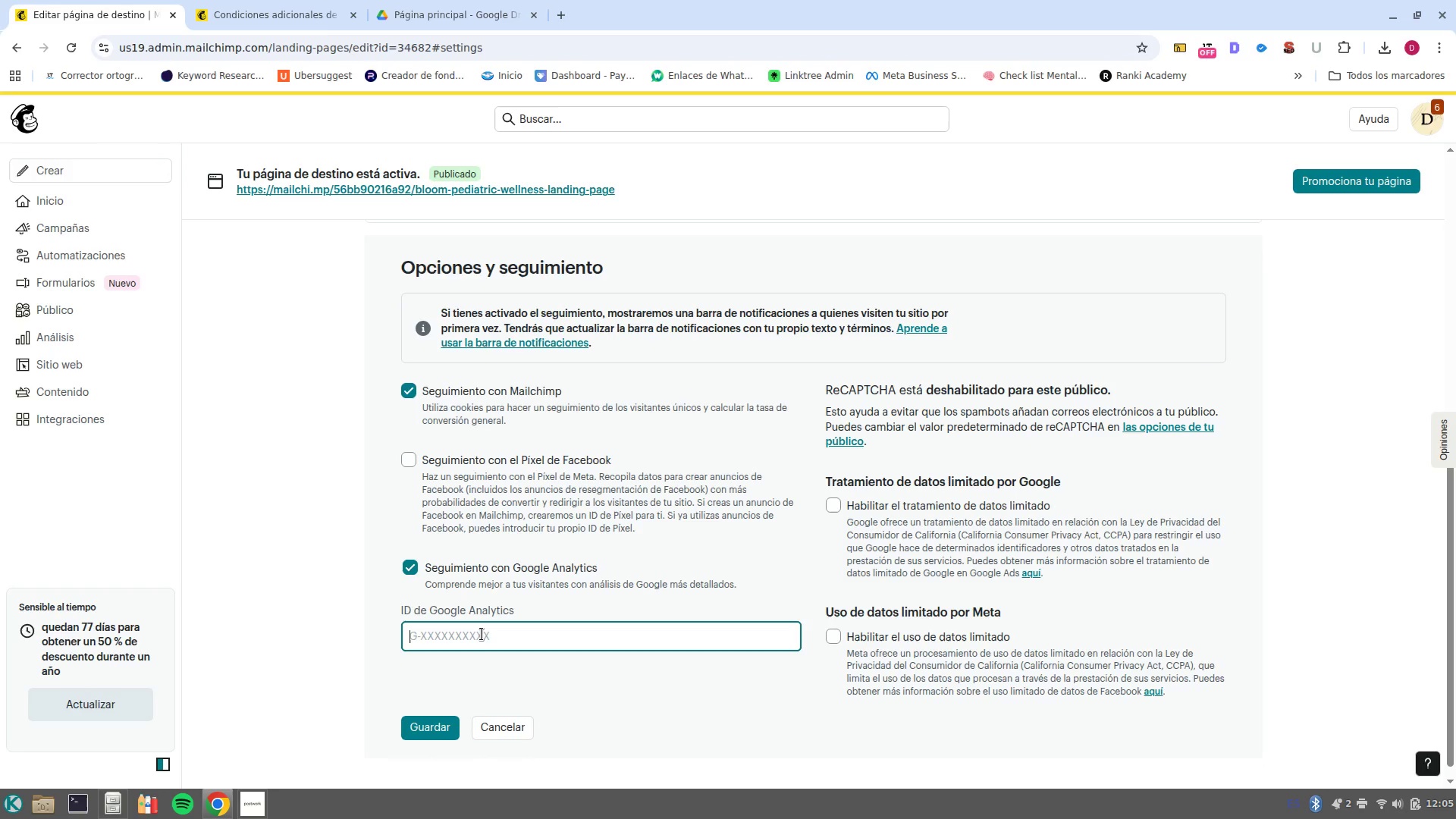 
type(UA/12345678/1)
 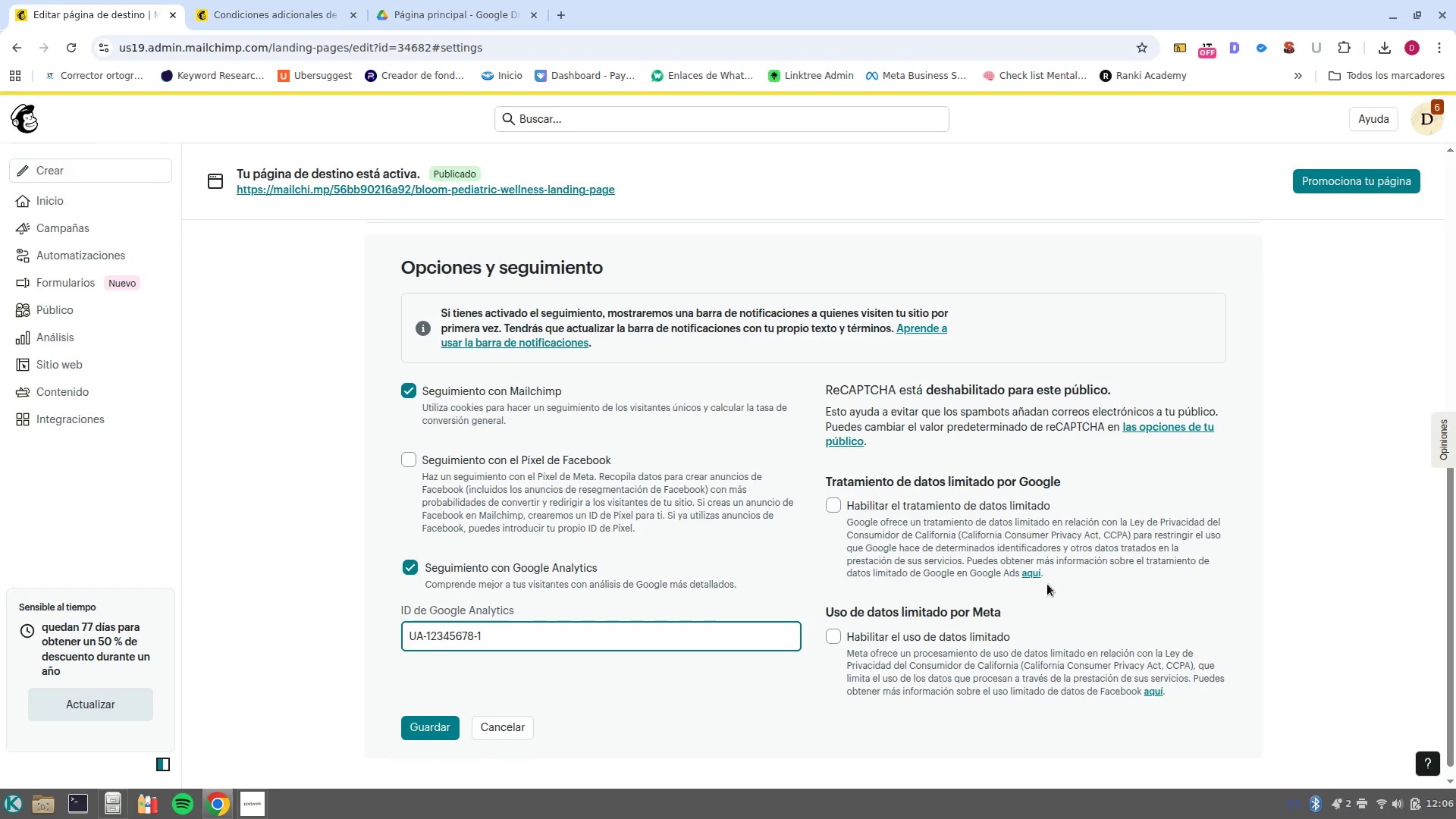 
wait(6.54)
 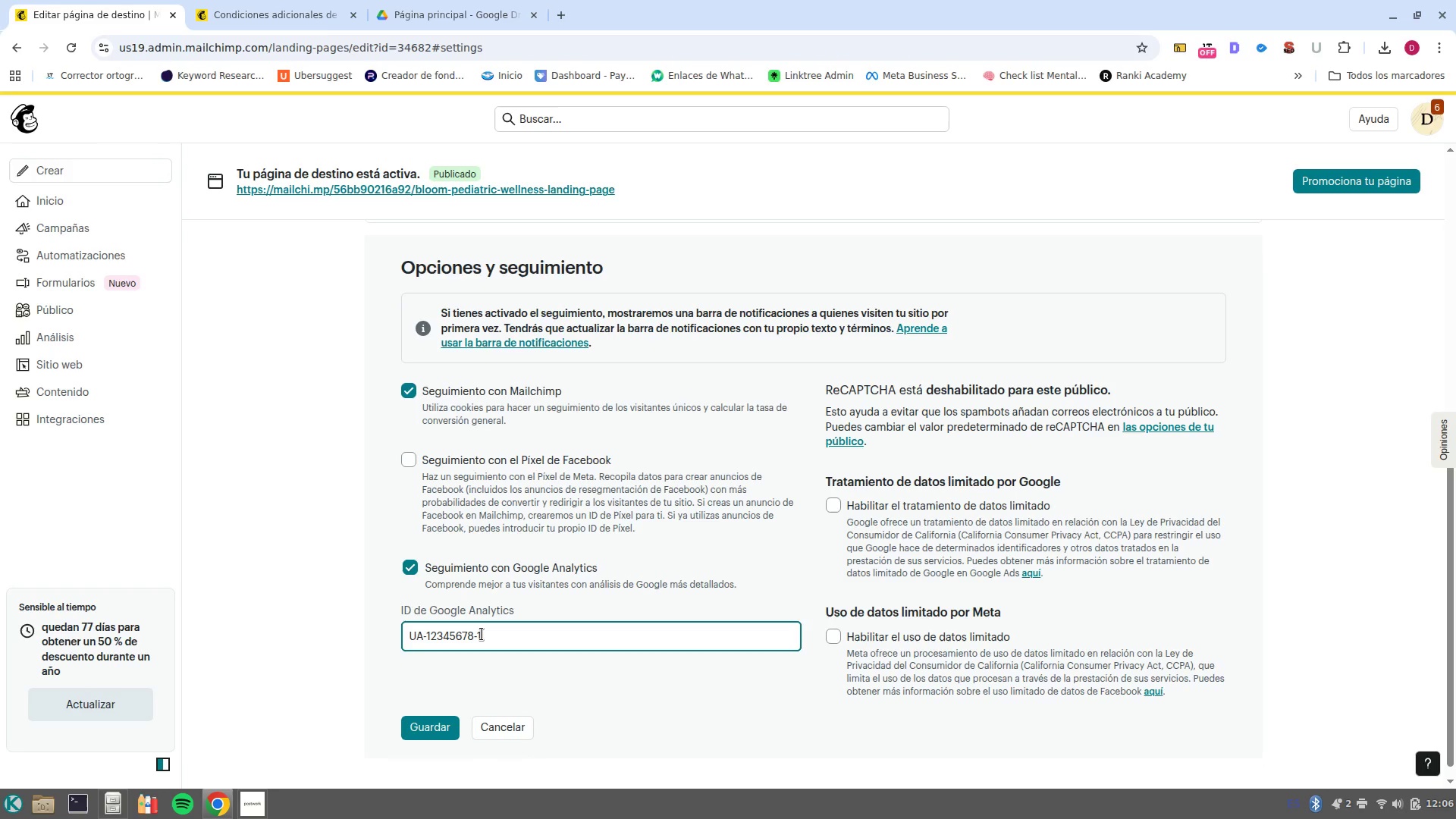 
left_click([417, 726])
 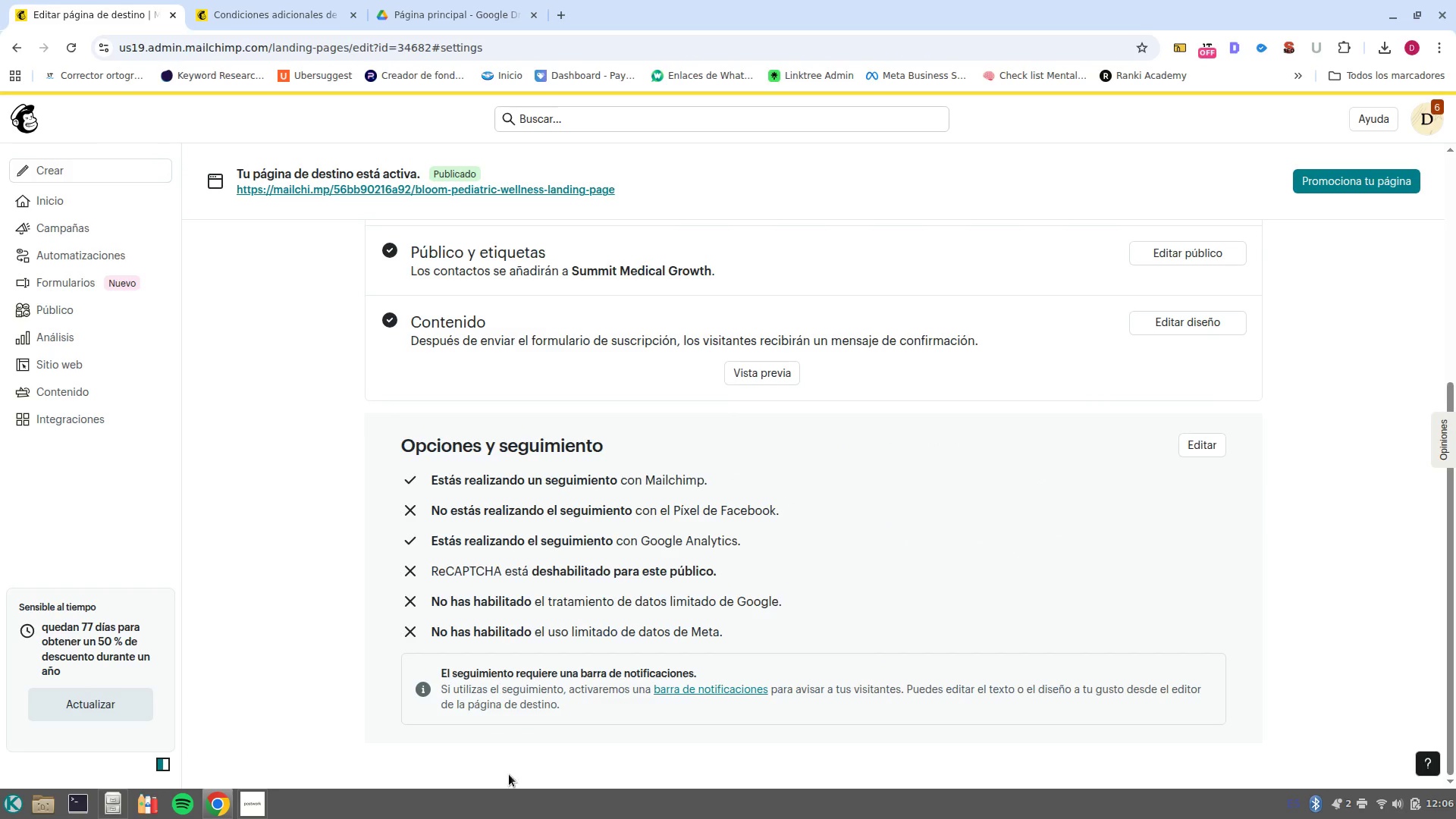 
scroll: coordinate [1000, 569], scroll_direction: down, amount: 3.0
 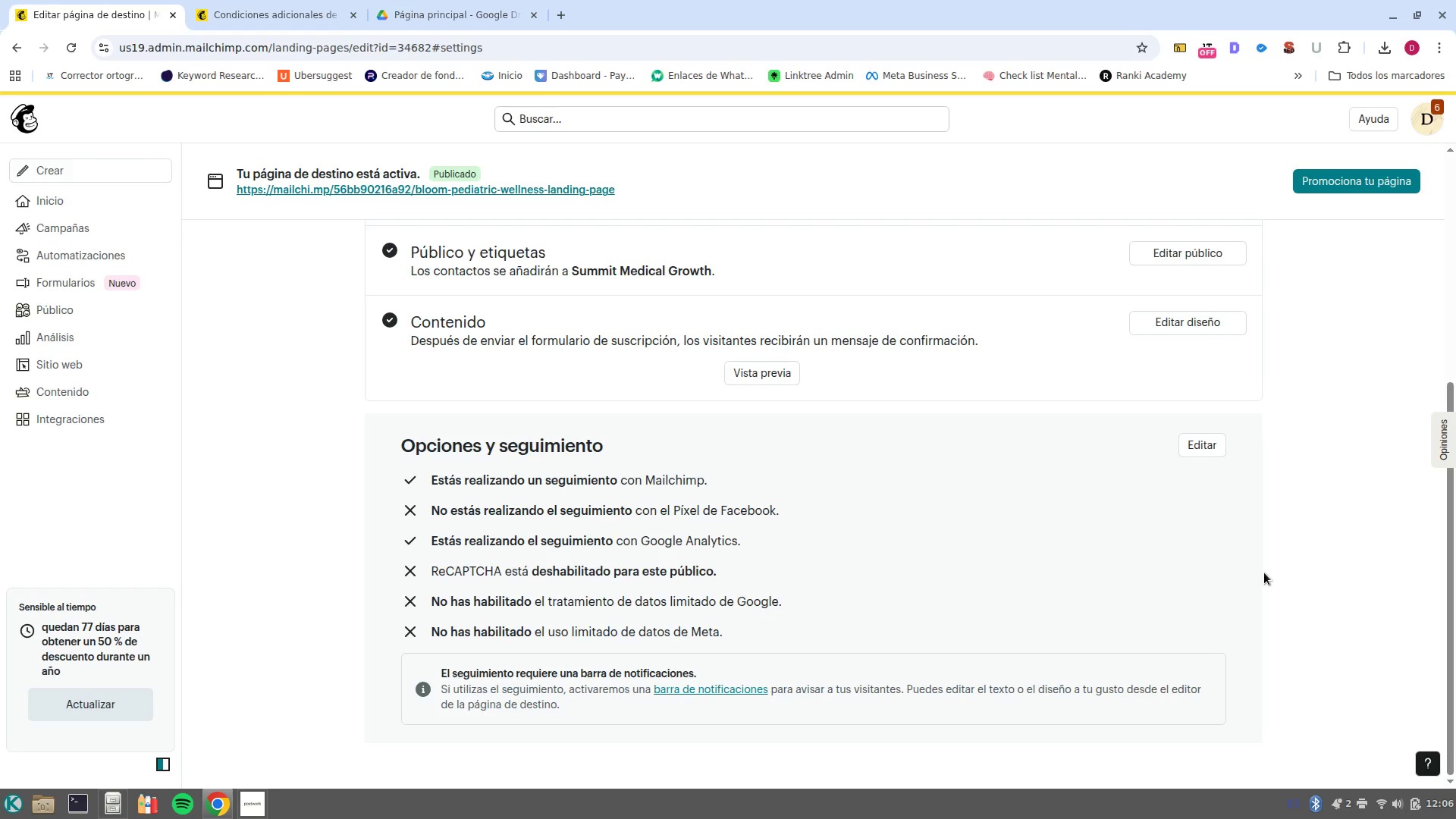 
key(PrintScreen)
 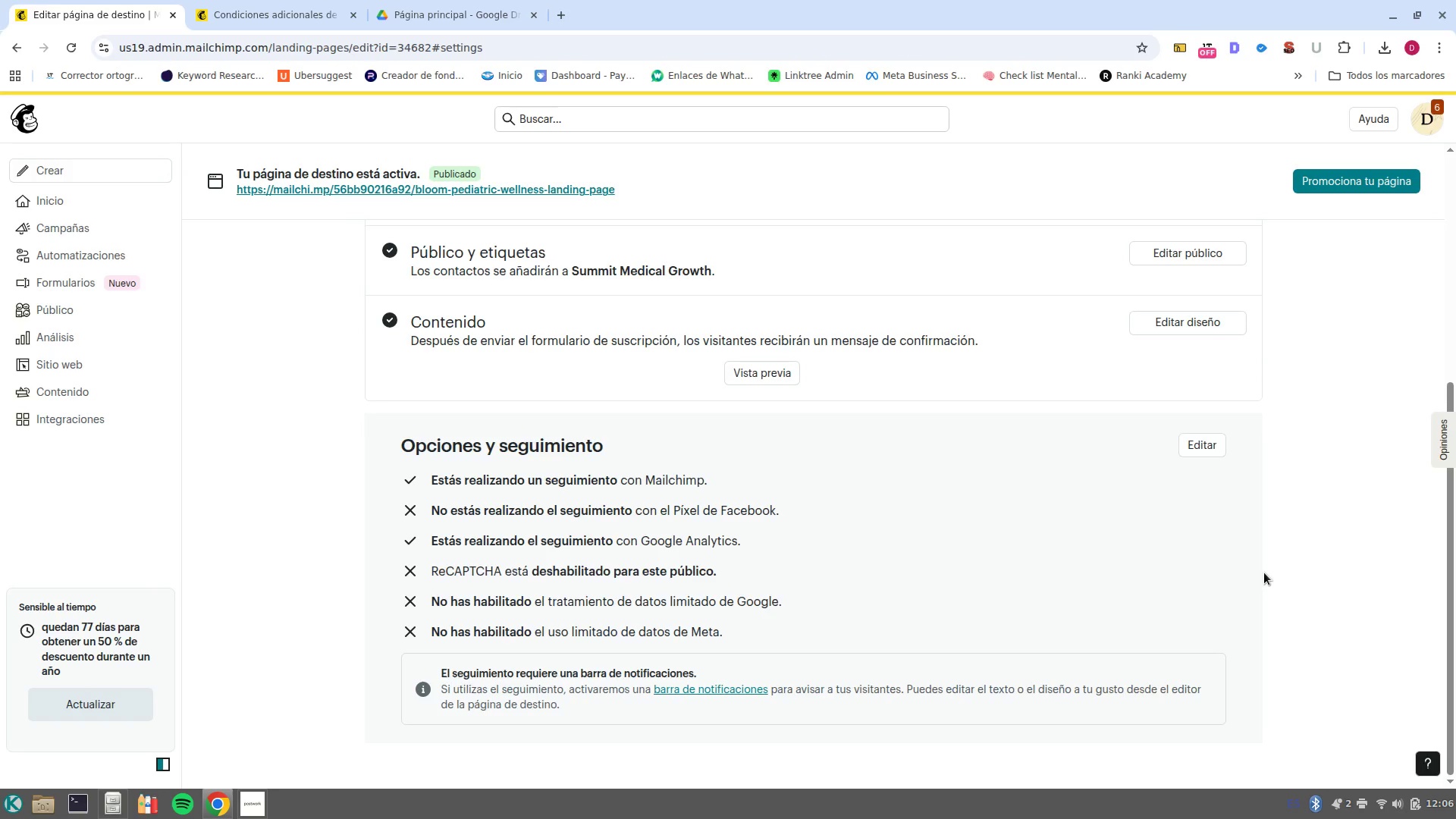 
wait(13.69)
 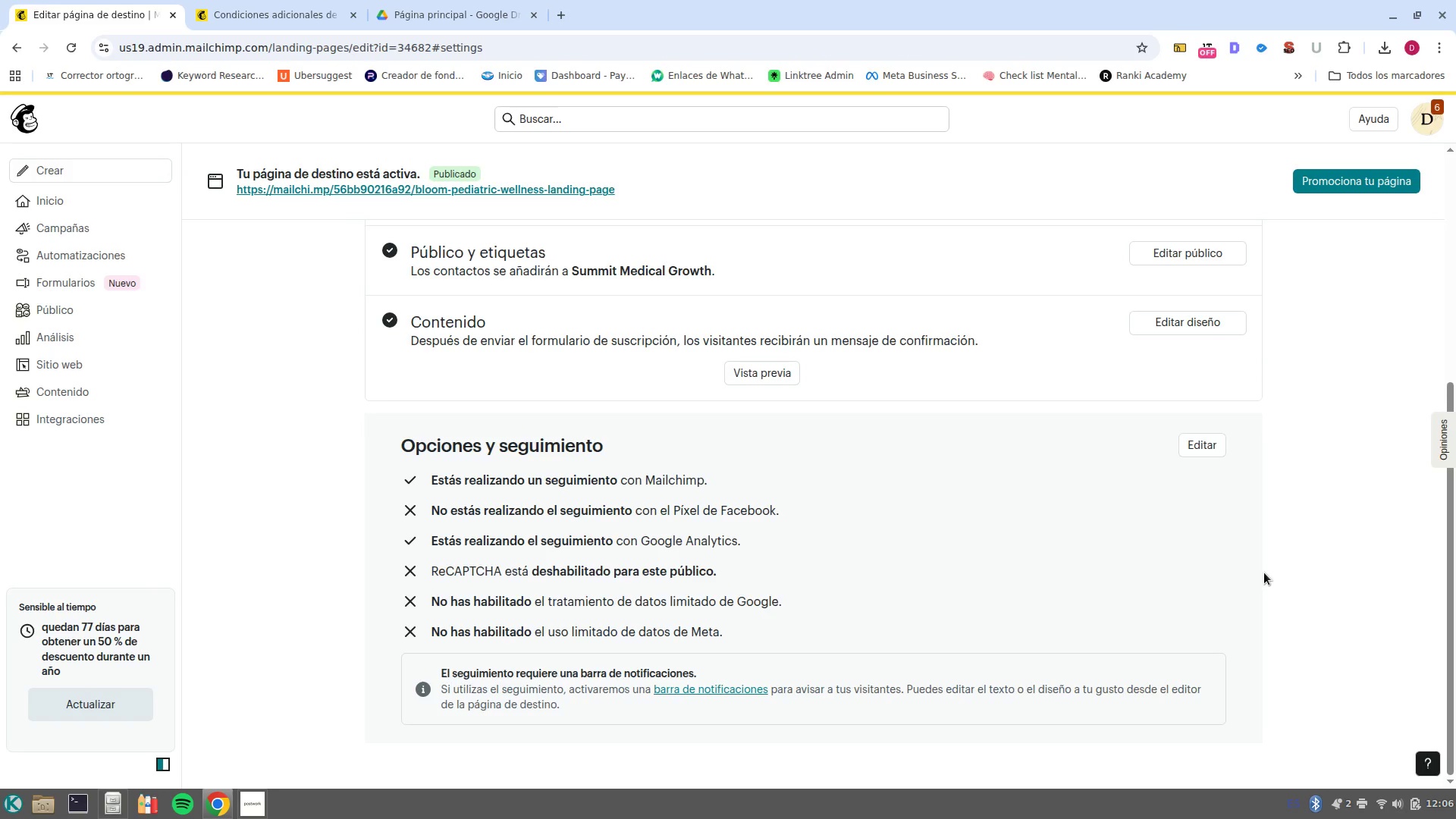 
left_click([1203, 450])
 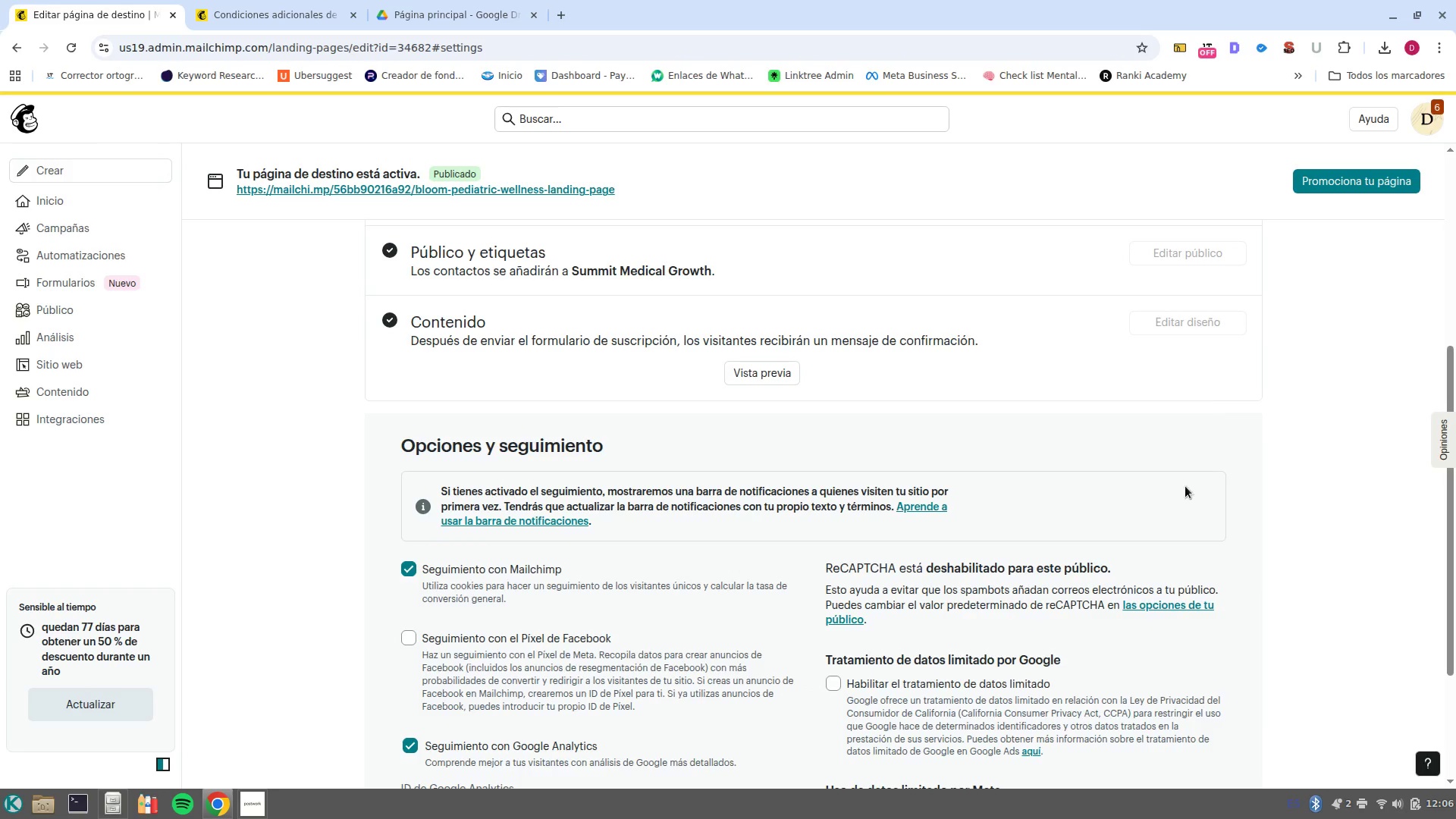 
scroll: coordinate [1084, 564], scroll_direction: down, amount: 2.0
 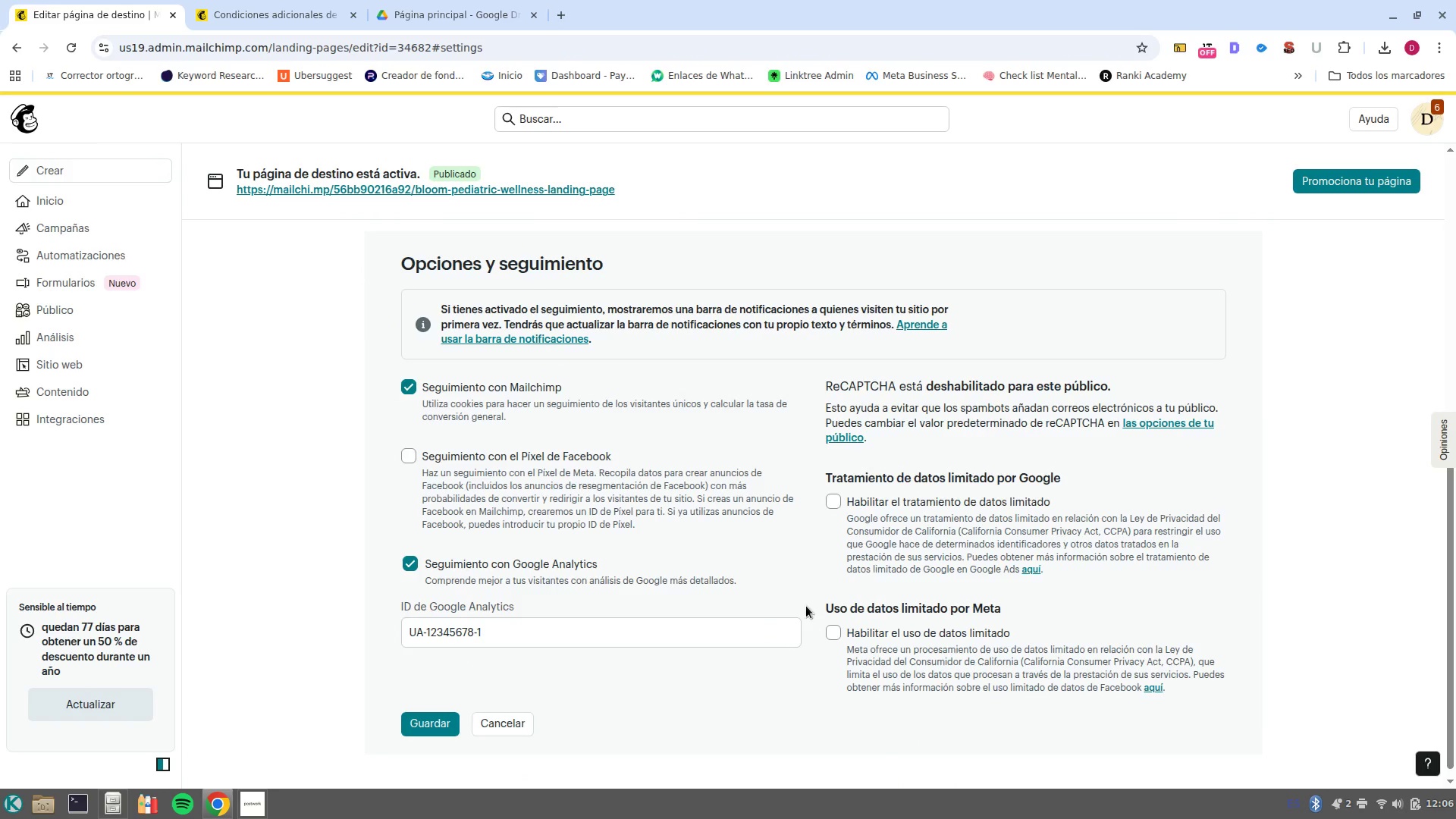 
left_click([442, 727])
 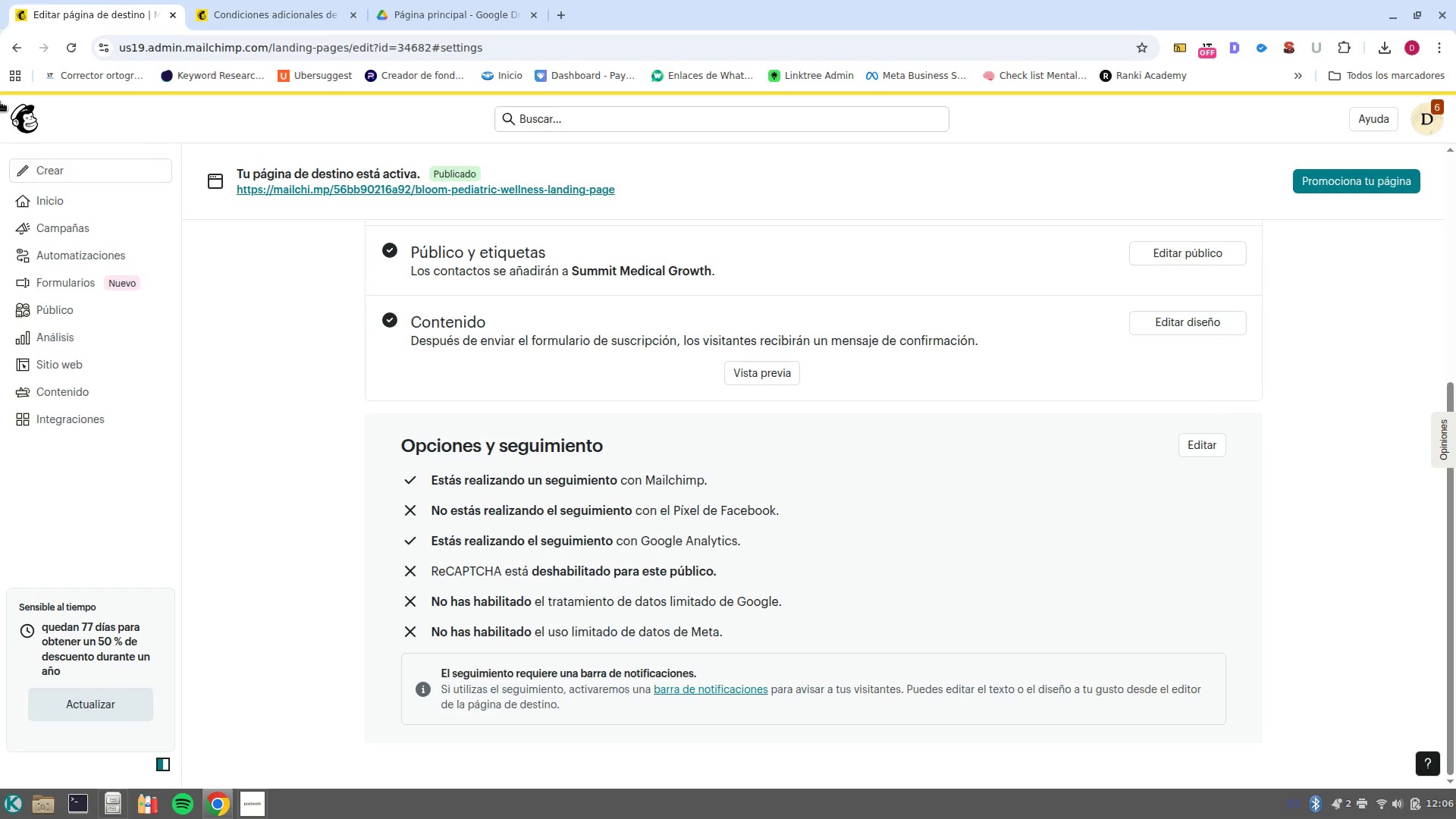 
wait(15.87)
 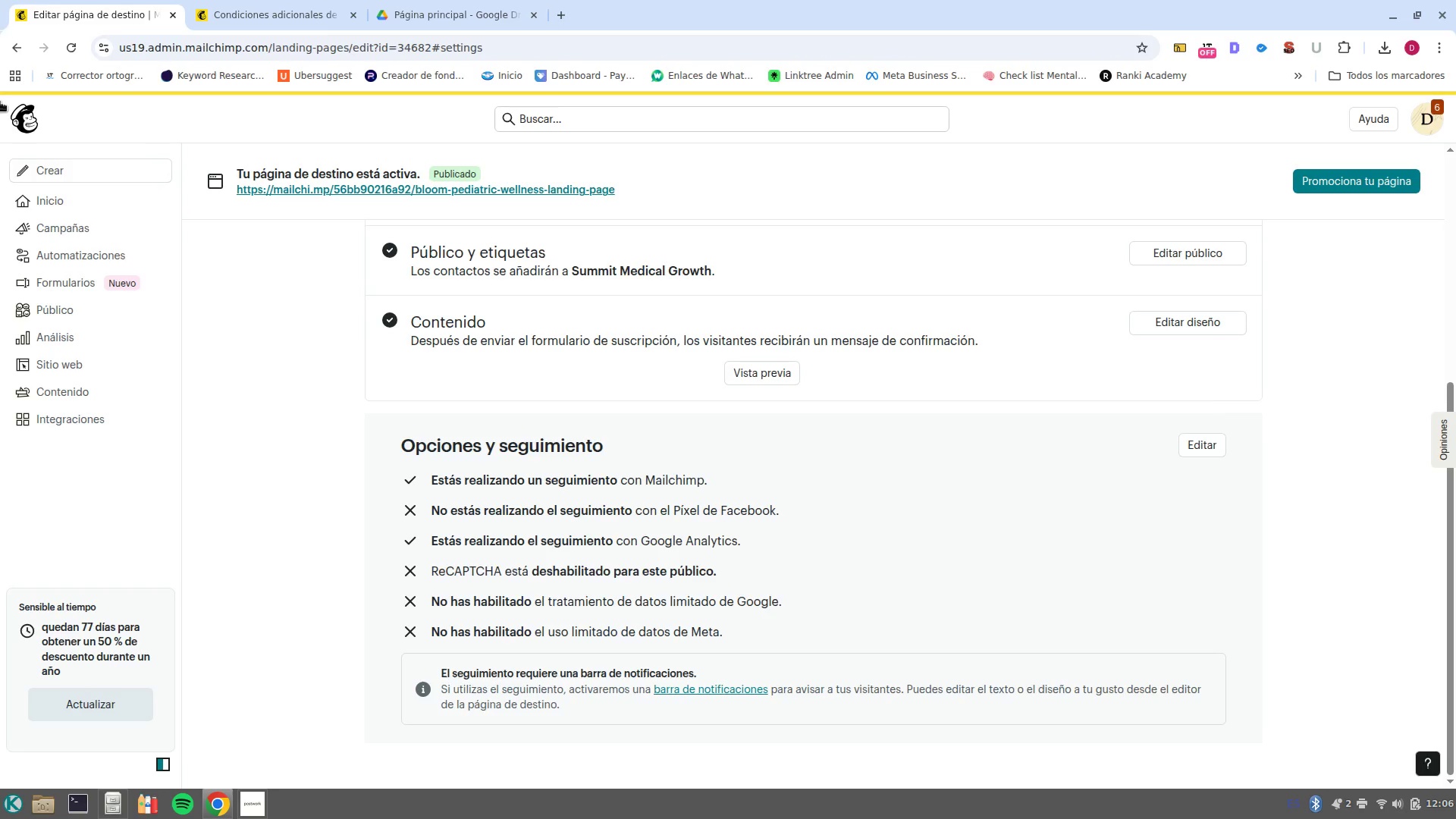 
left_click([77, 318])
 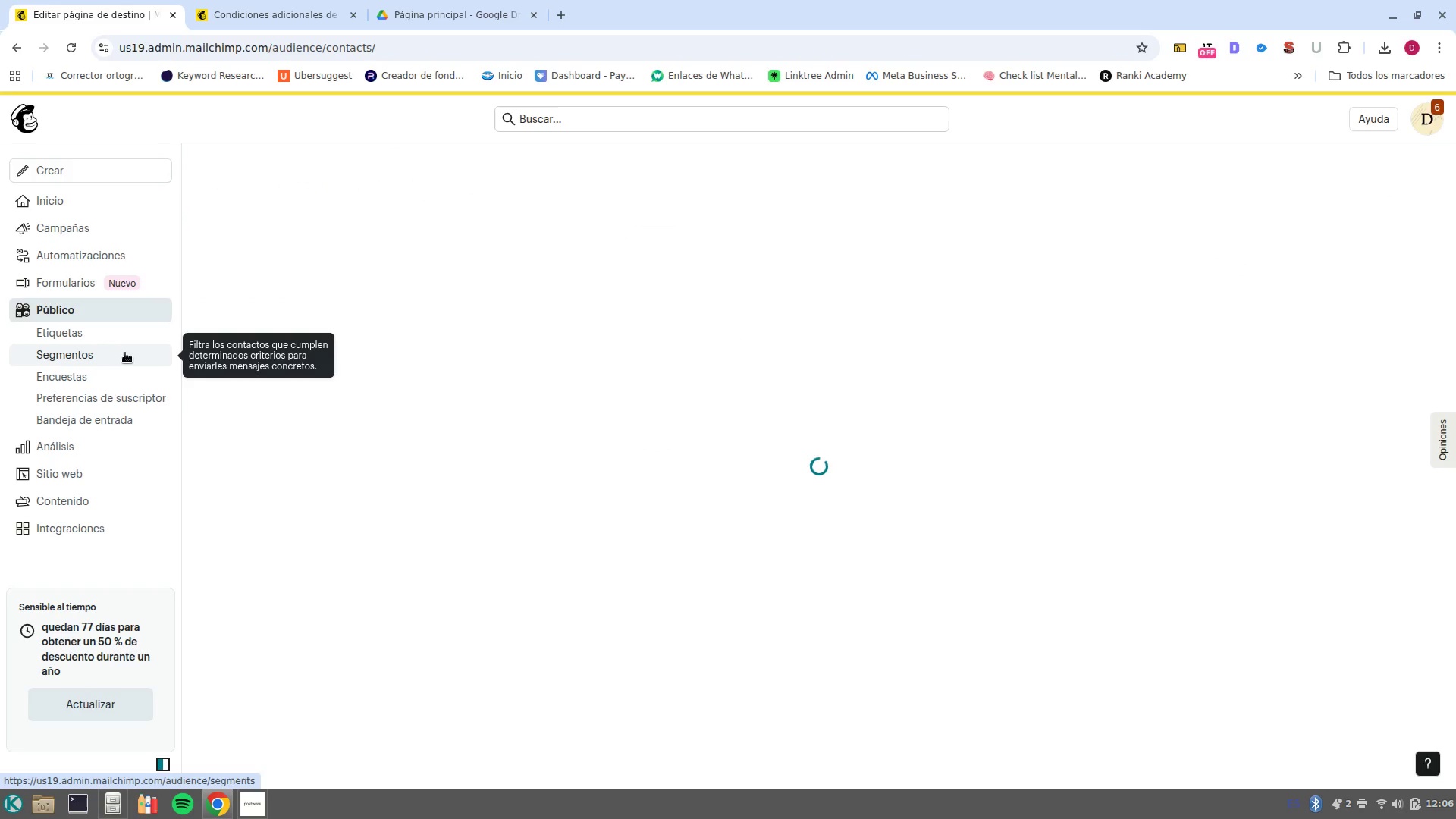 
left_click([125, 358])
 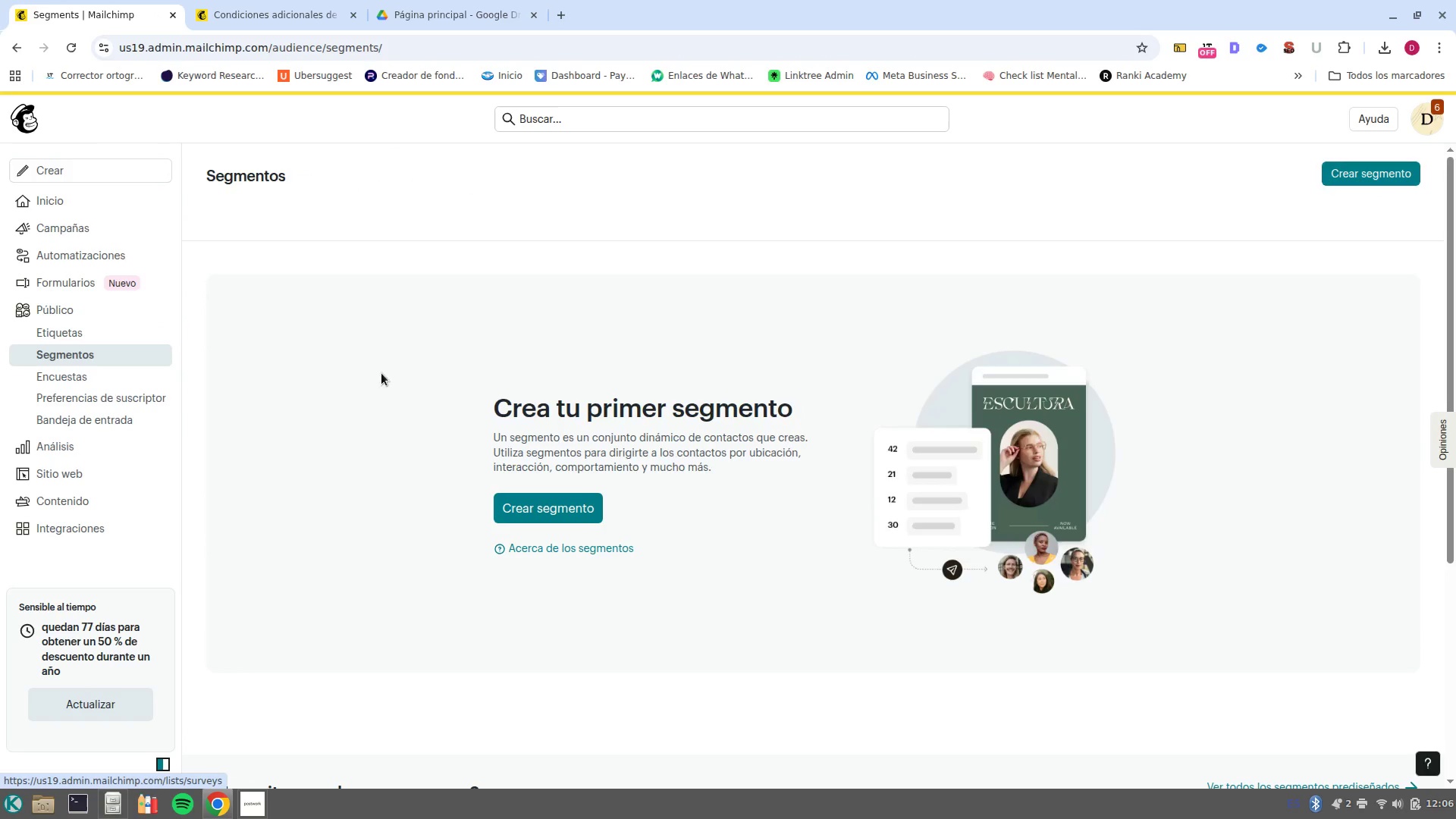 
left_click([1357, 168])
 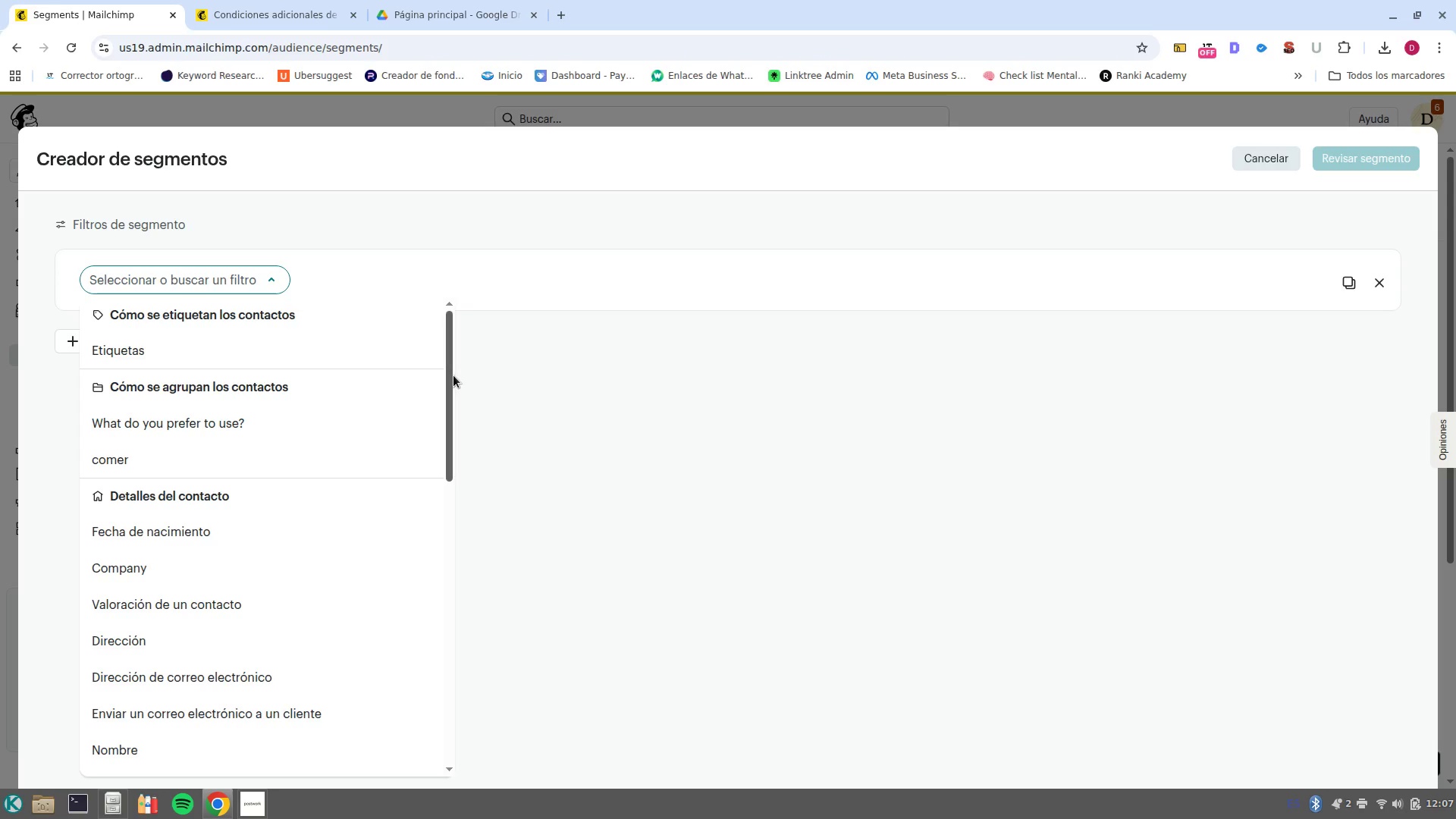 
wait(7.23)
 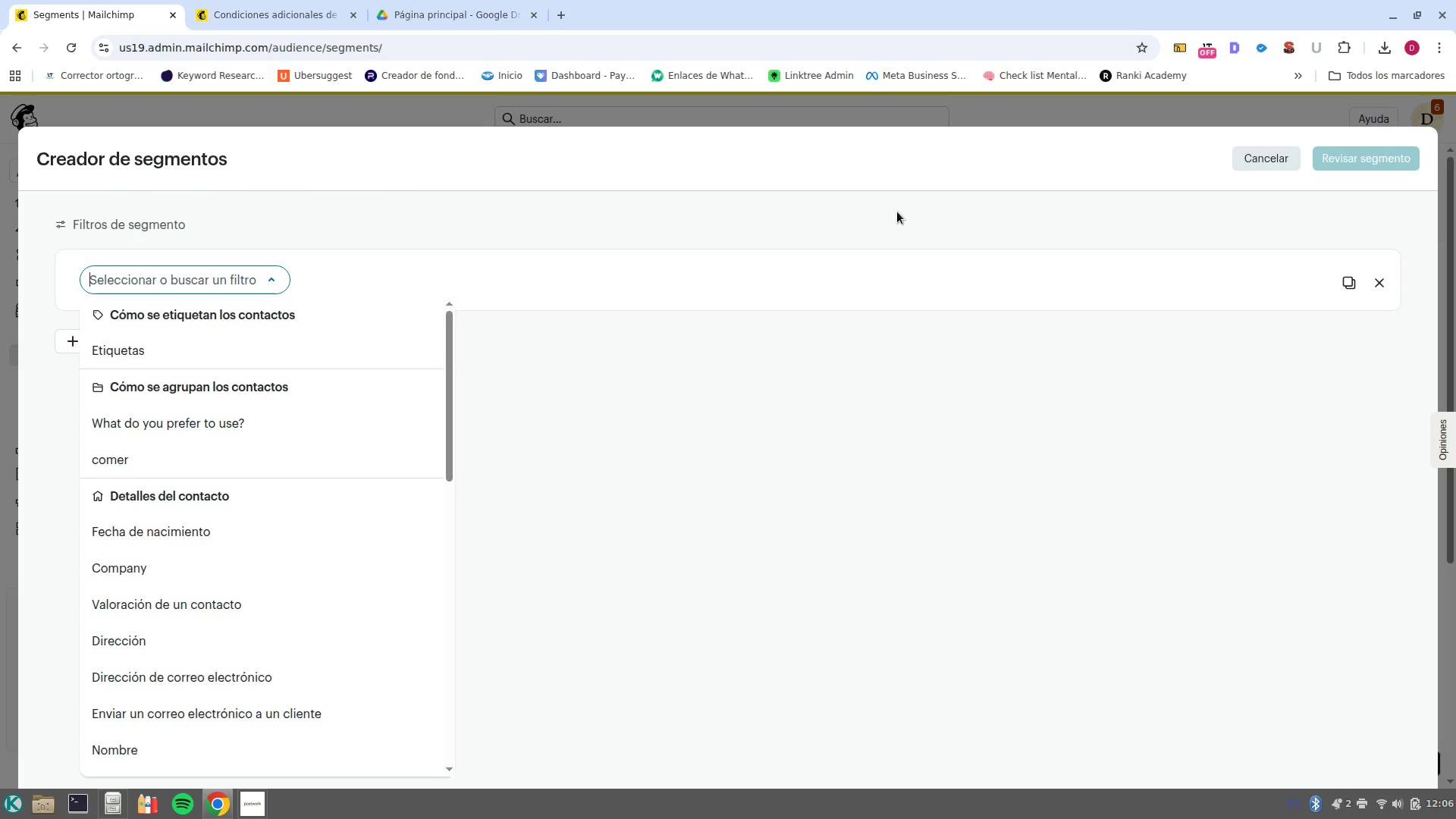 
left_click_drag(start_coordinate=[449, 376], to_coordinate=[461, 683])
 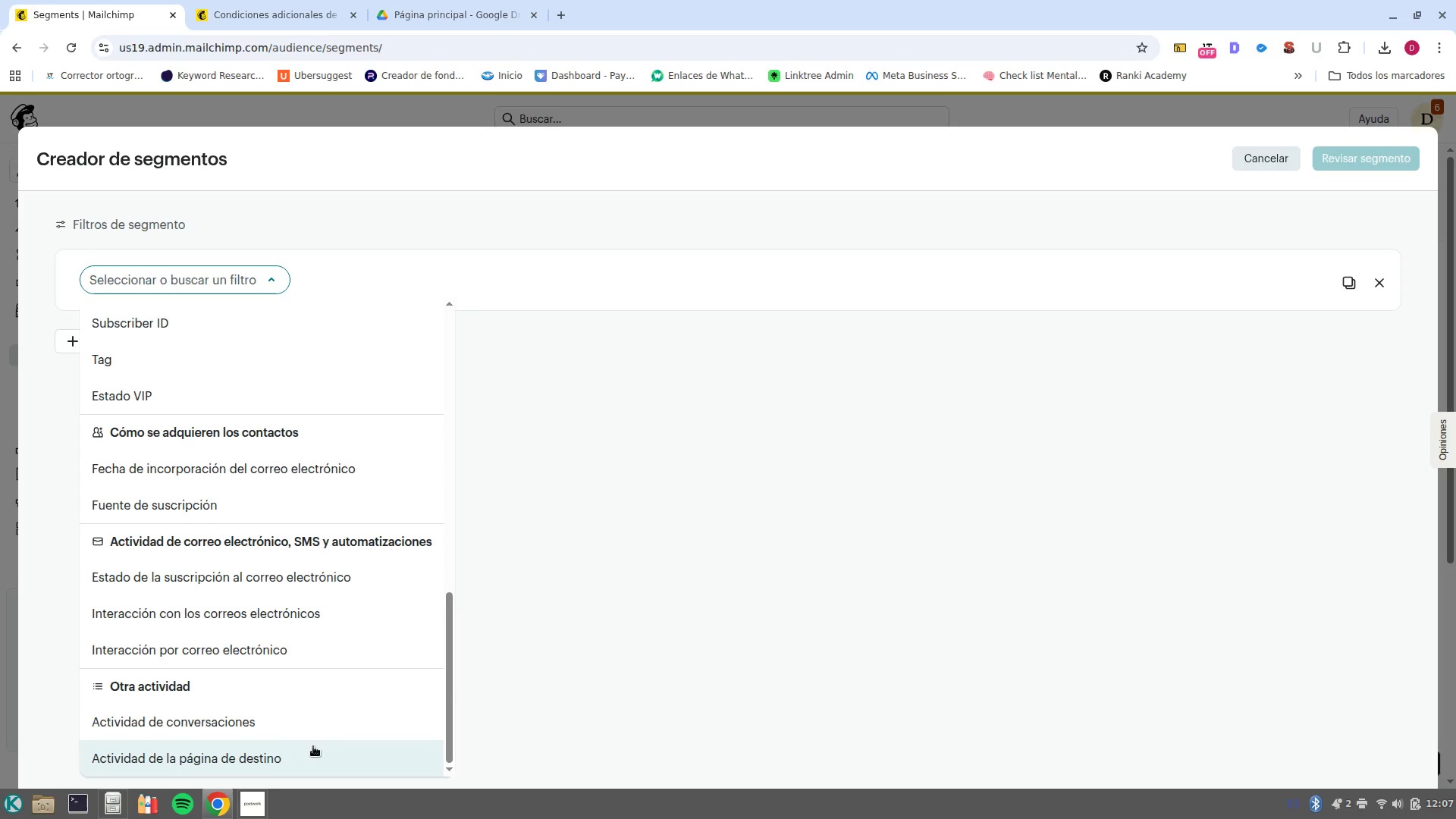 
left_click([313, 746])
 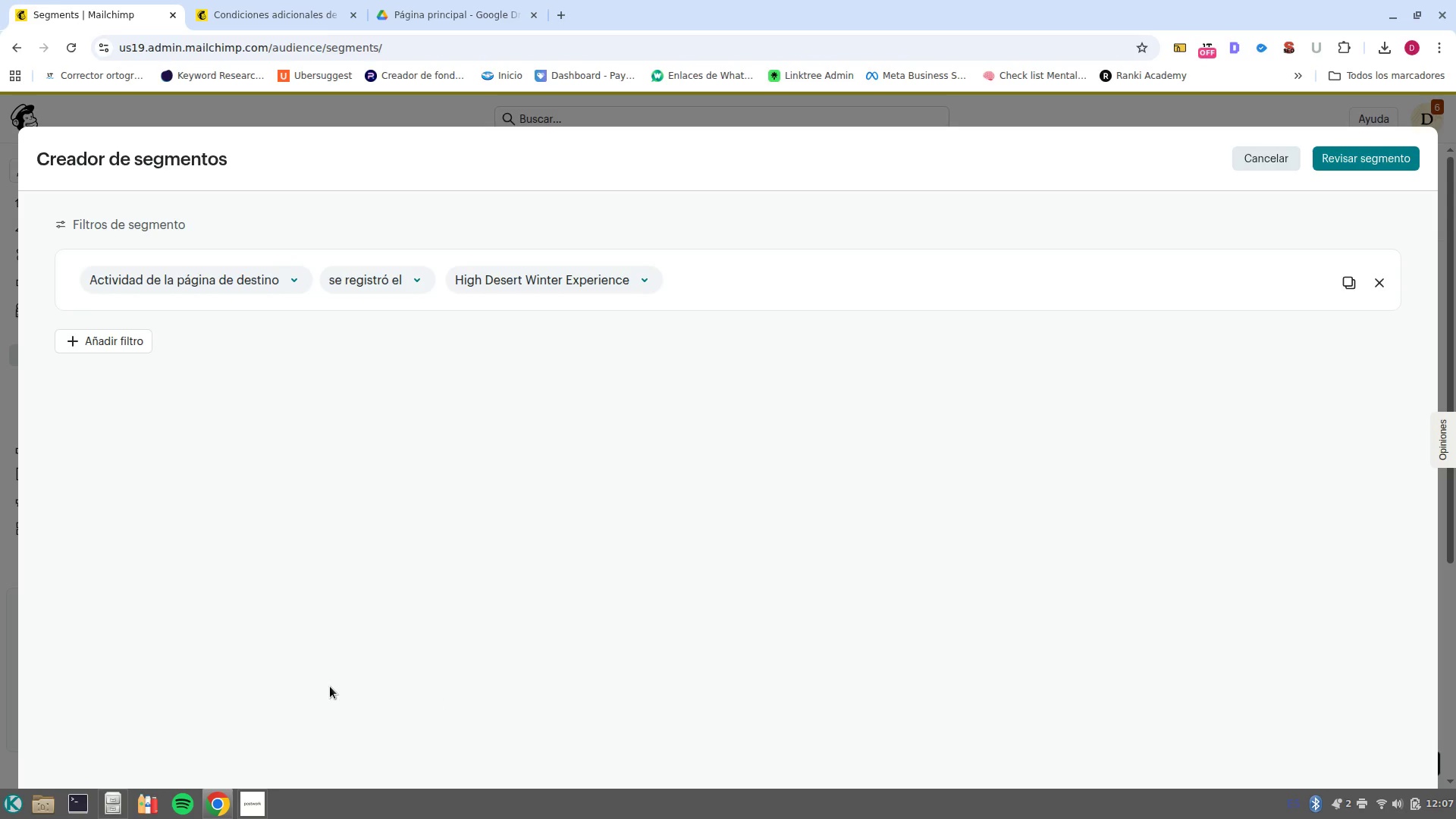 
wait(5.02)
 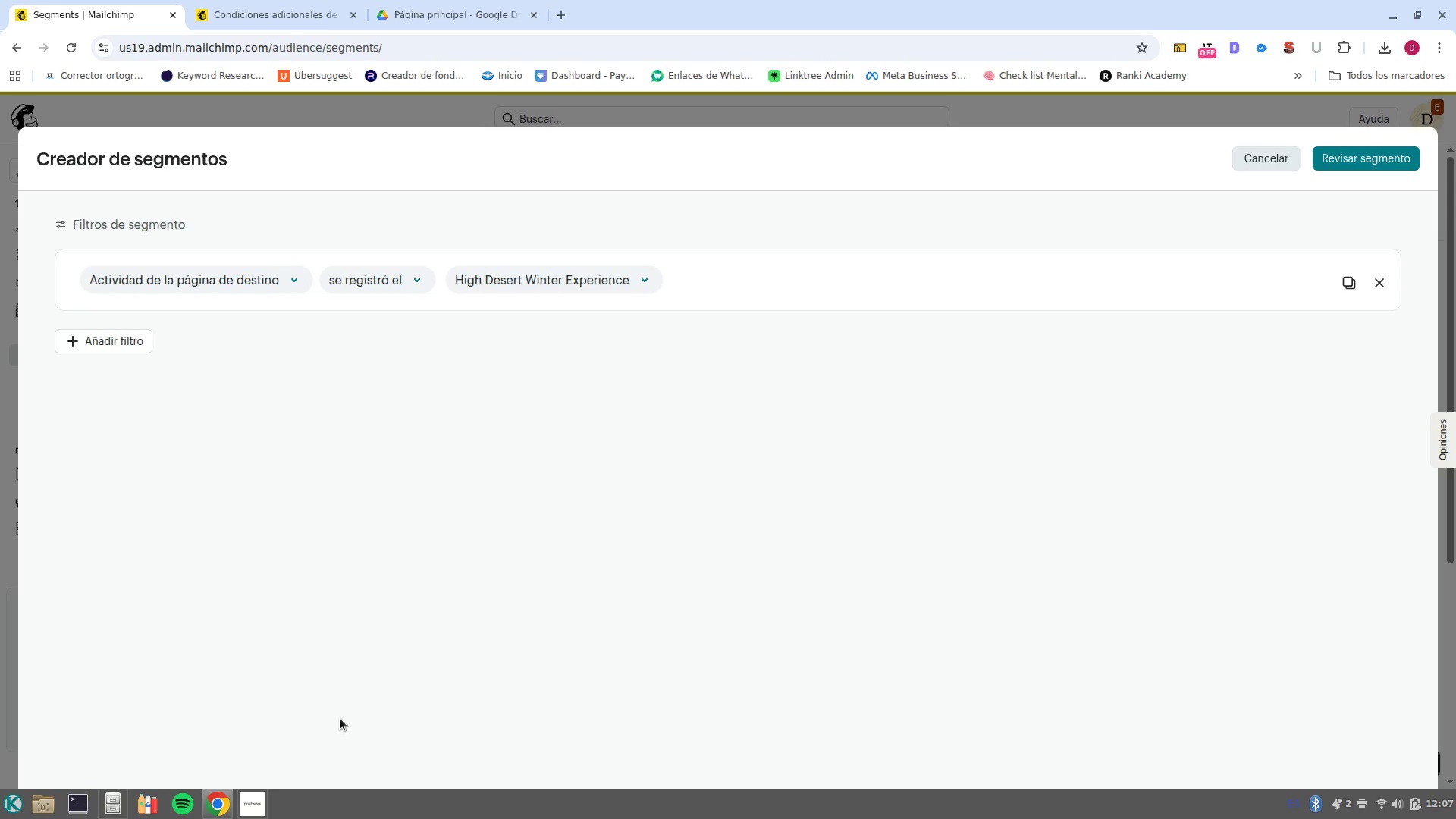 
left_click([414, 271])
 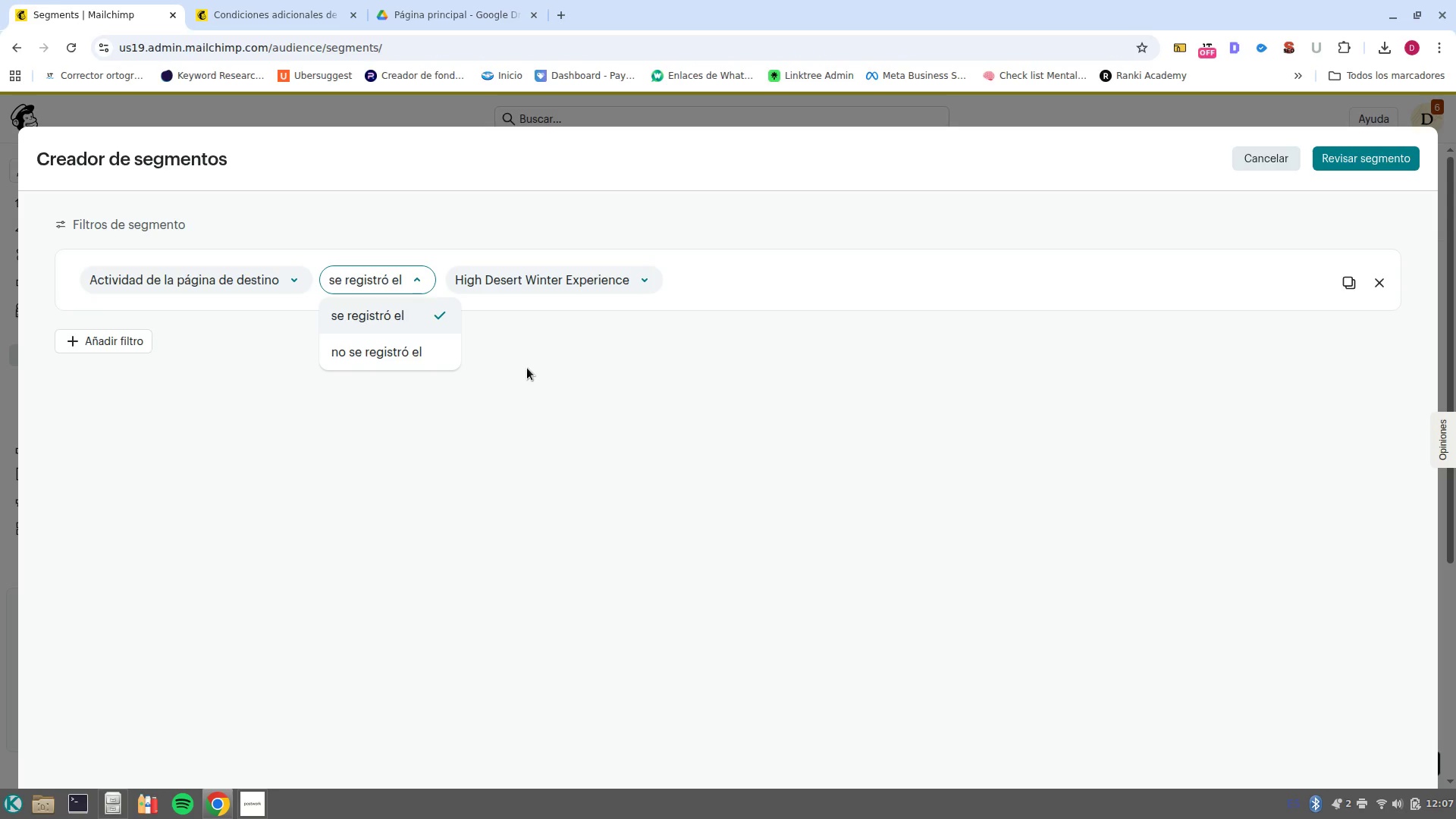 
wait(9.53)
 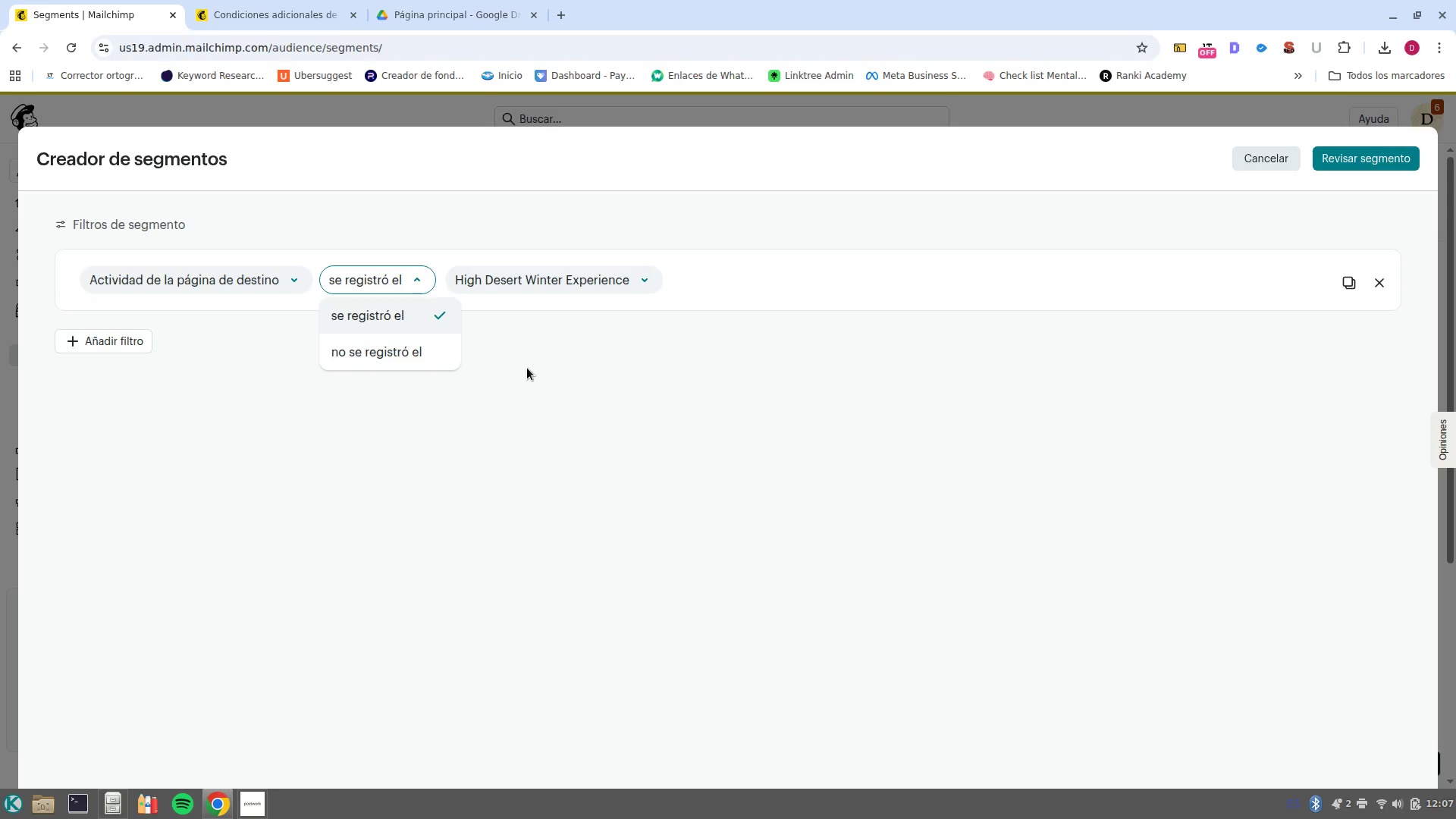 
left_click([400, 312])
 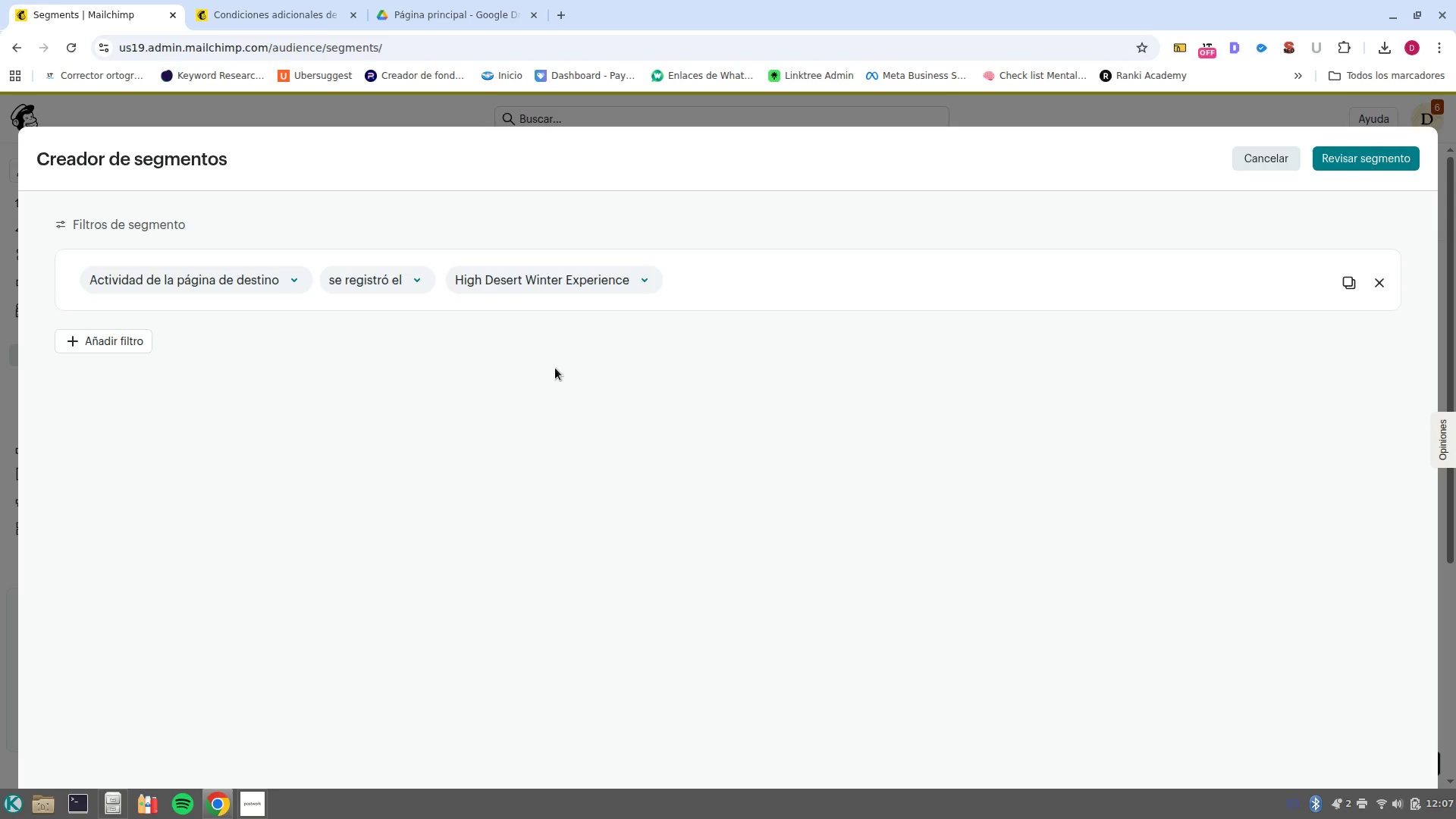 
wait(5.52)
 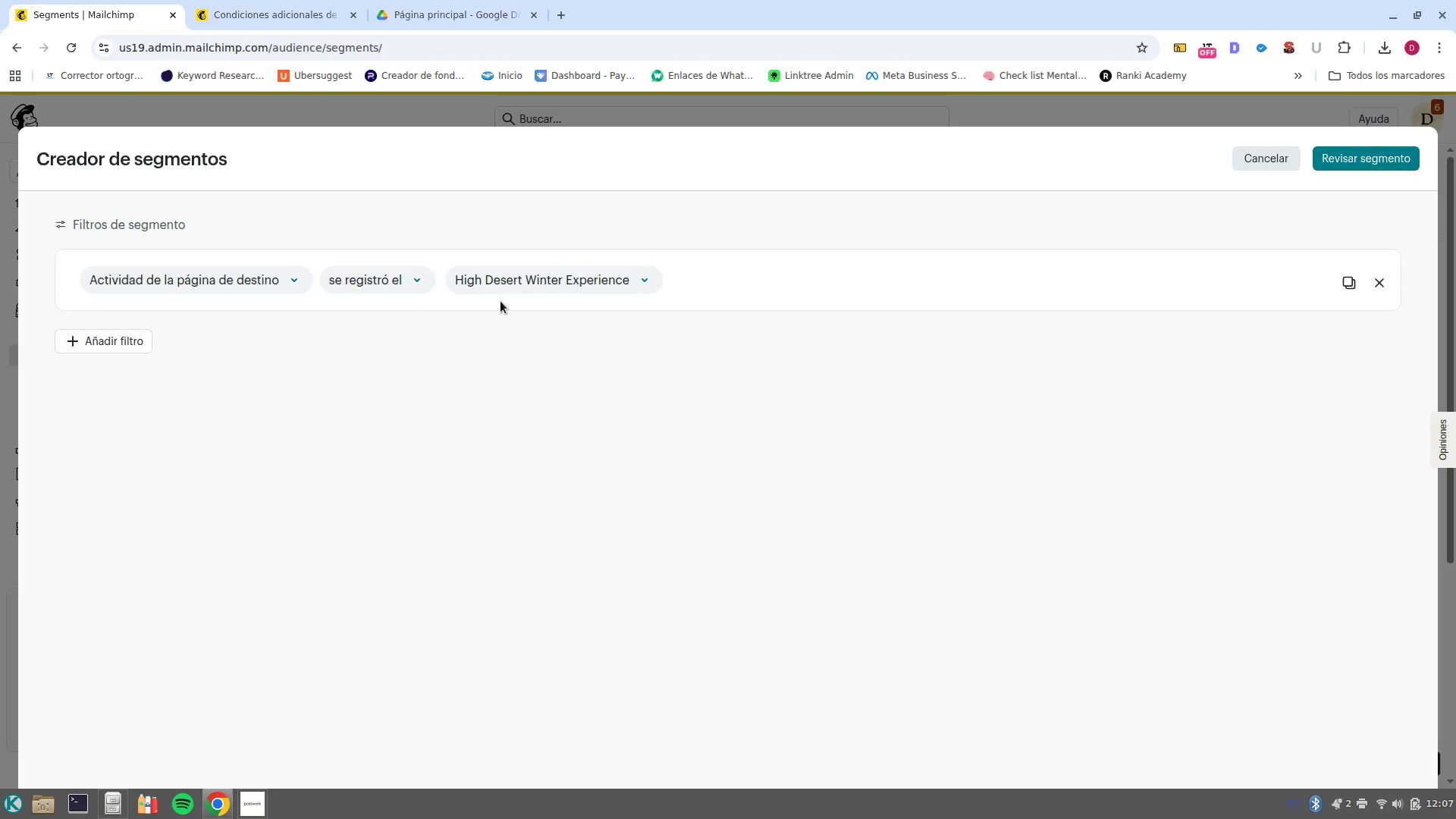 
left_click([570, 297])
 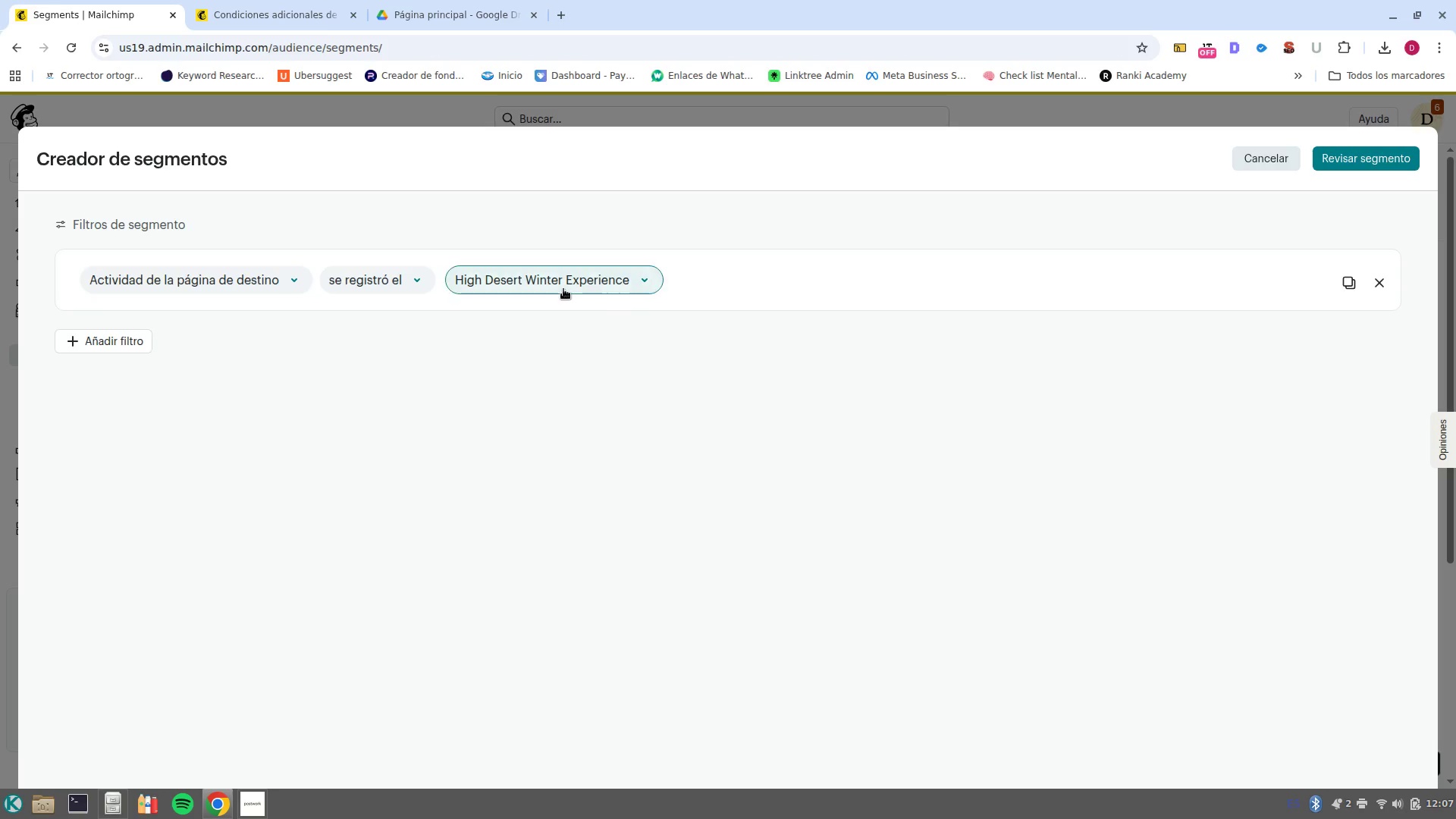 
left_click([563, 289])
 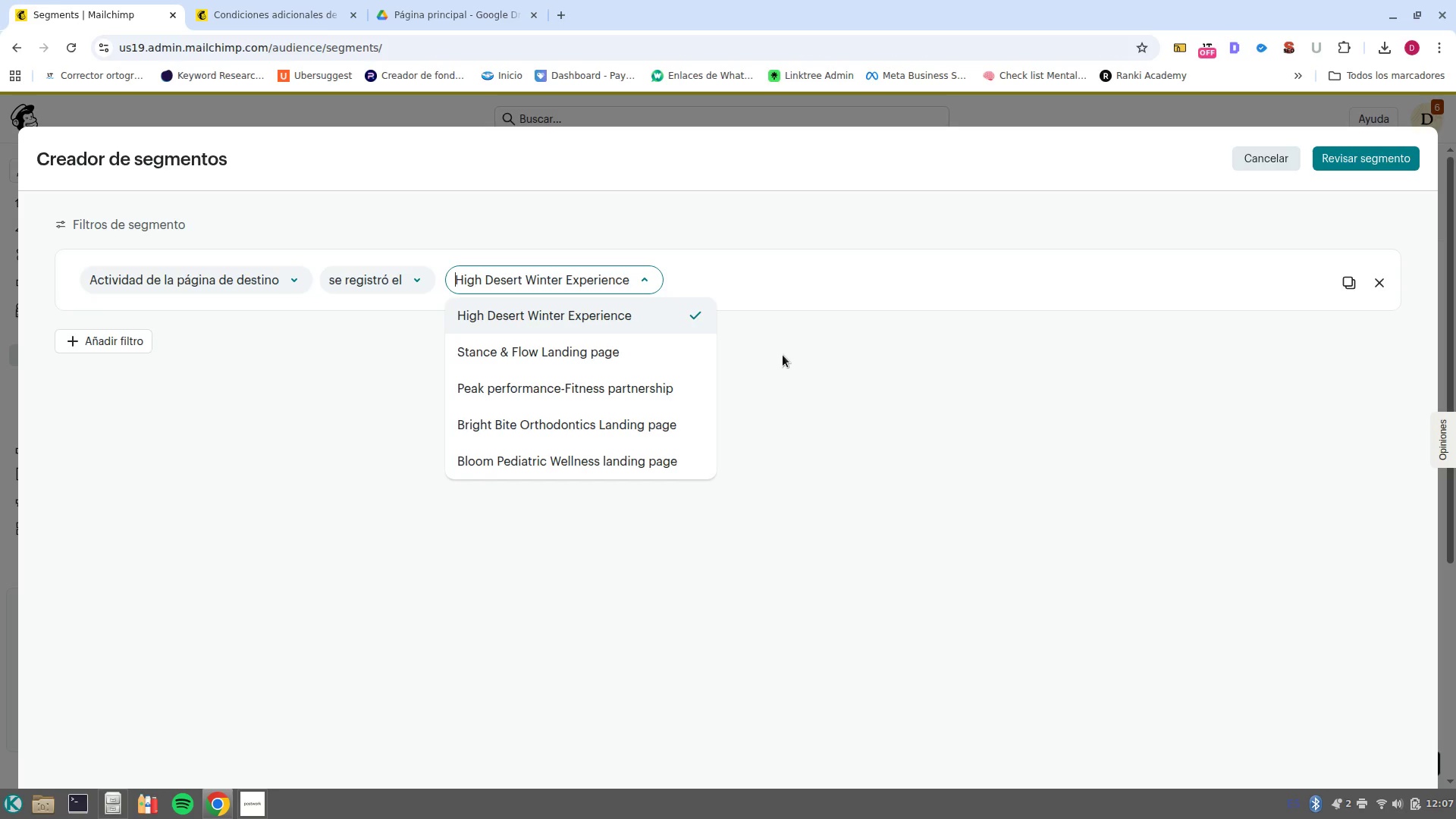 
wait(6.56)
 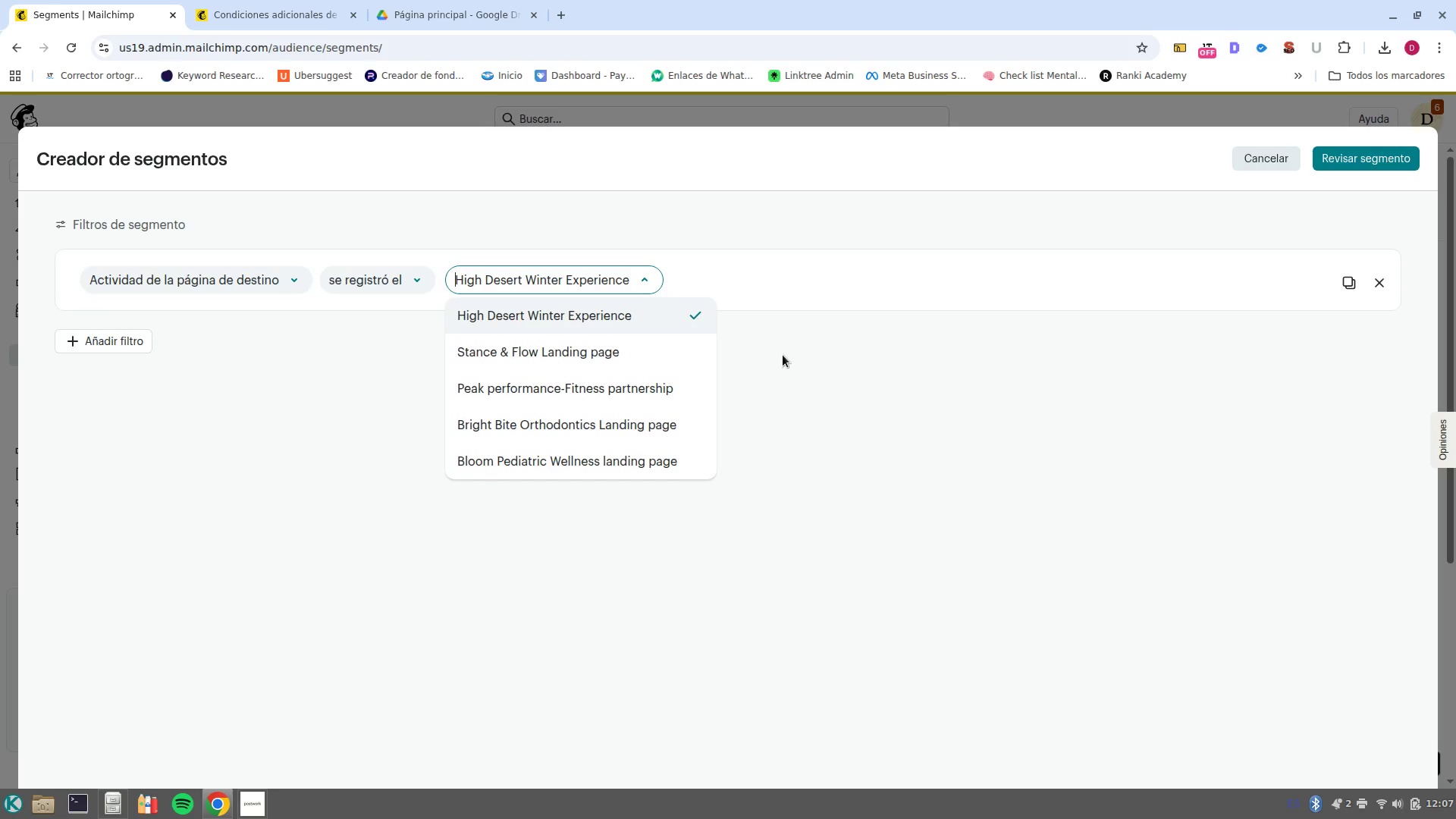 
left_click([648, 469])
 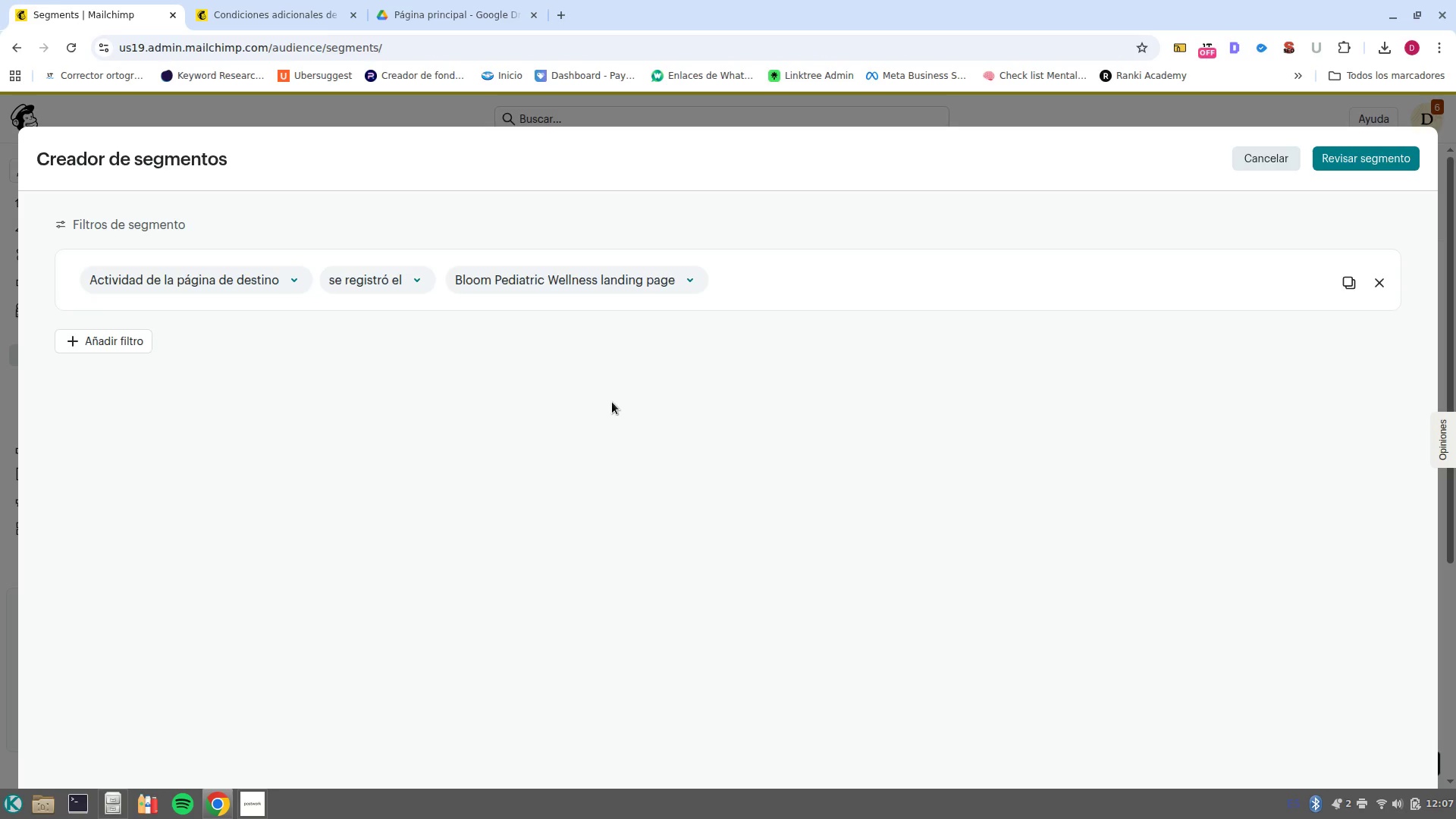 
wait(18.1)
 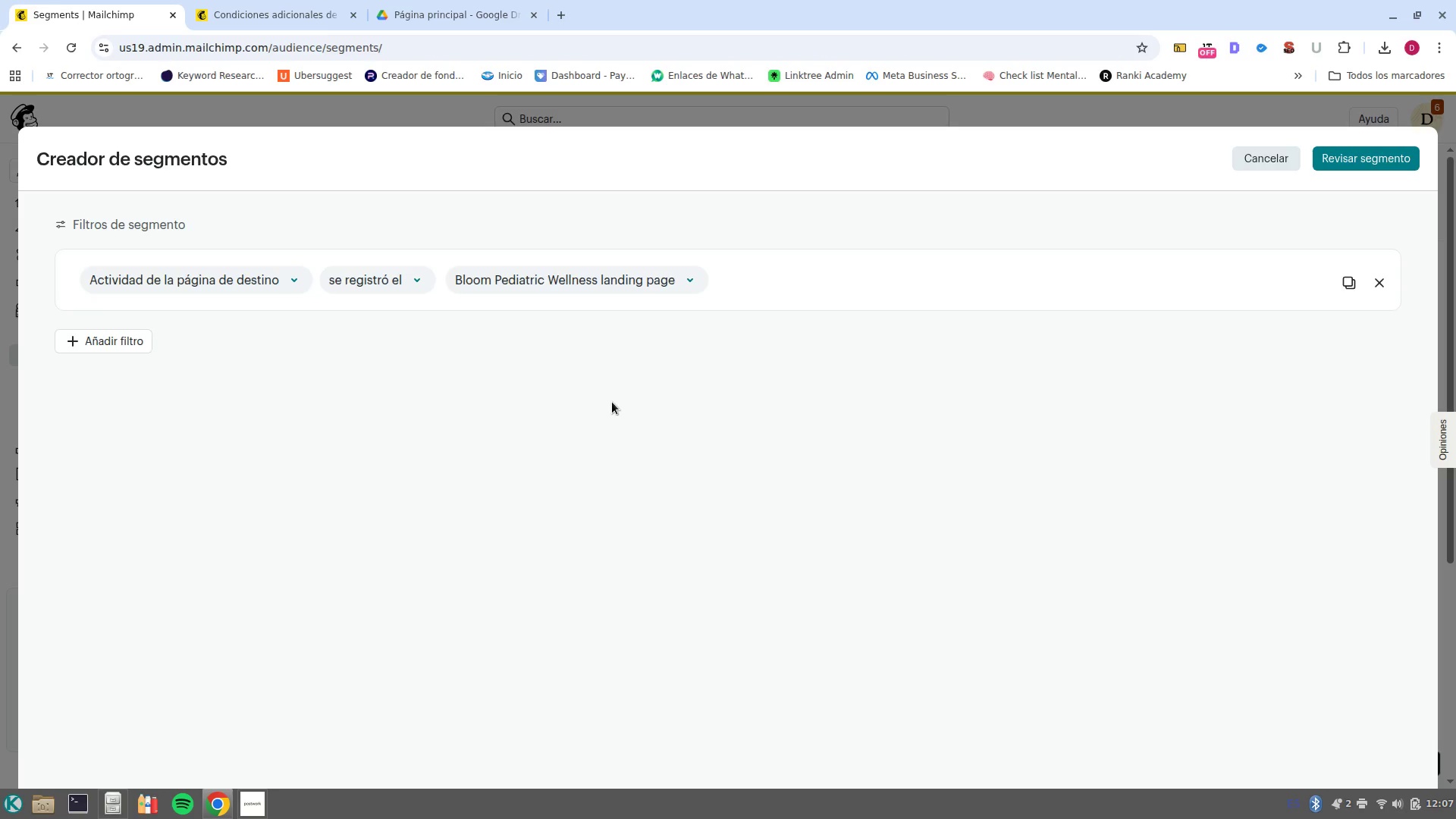 
left_click([244, 282])
 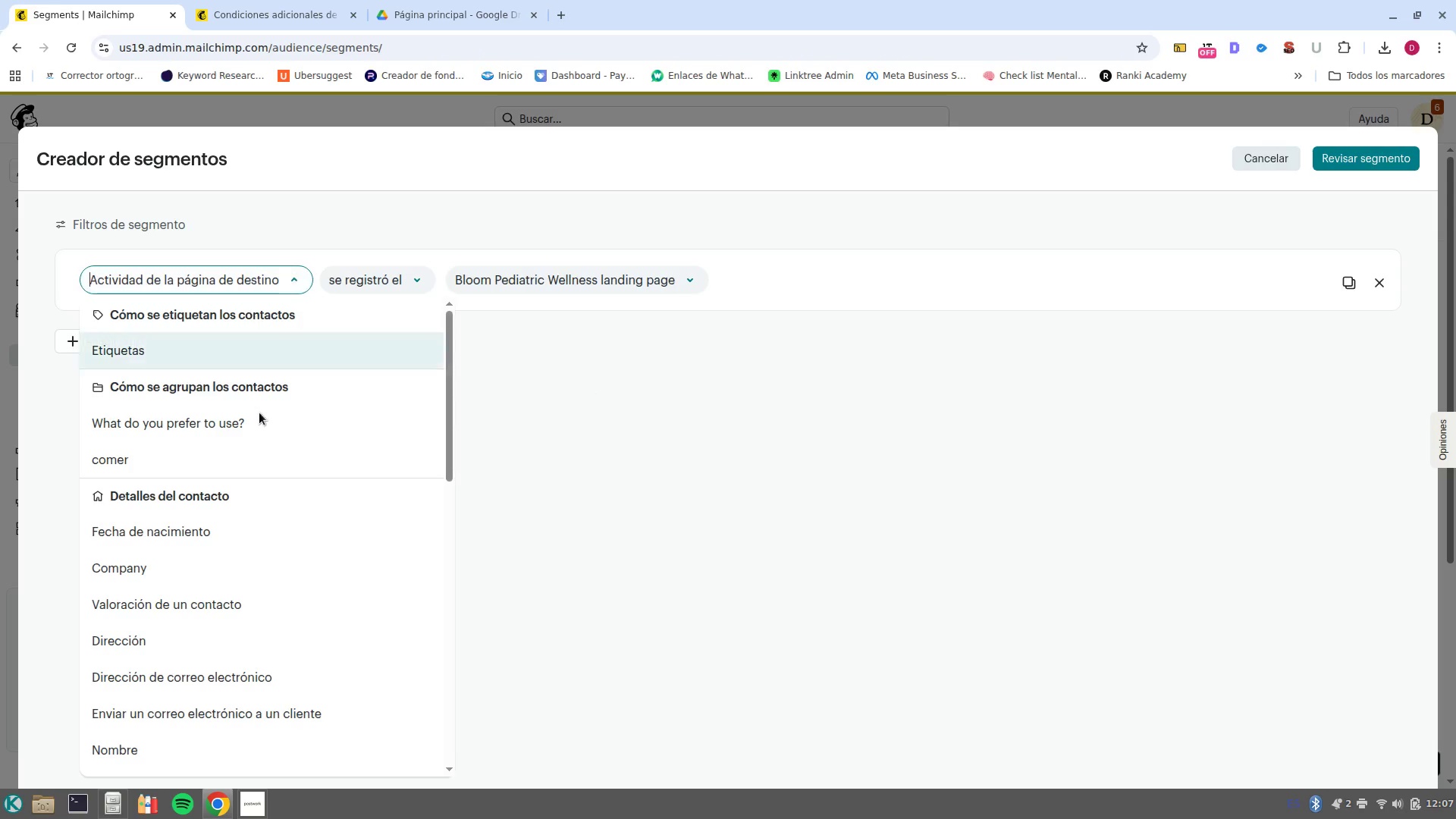 
scroll: coordinate [304, 686], scroll_direction: down, amount: 12.0
 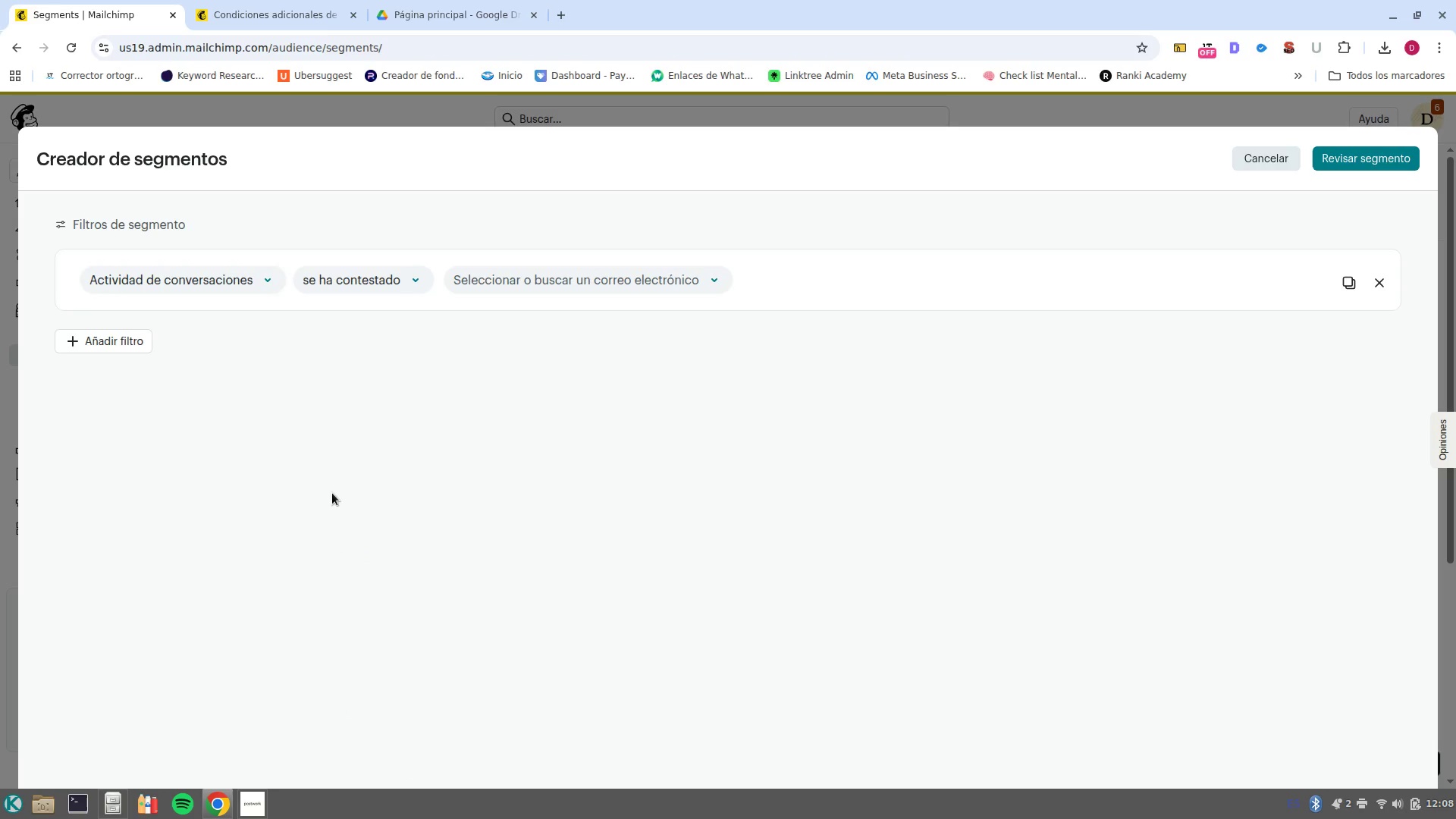 
left_click([366, 285])
 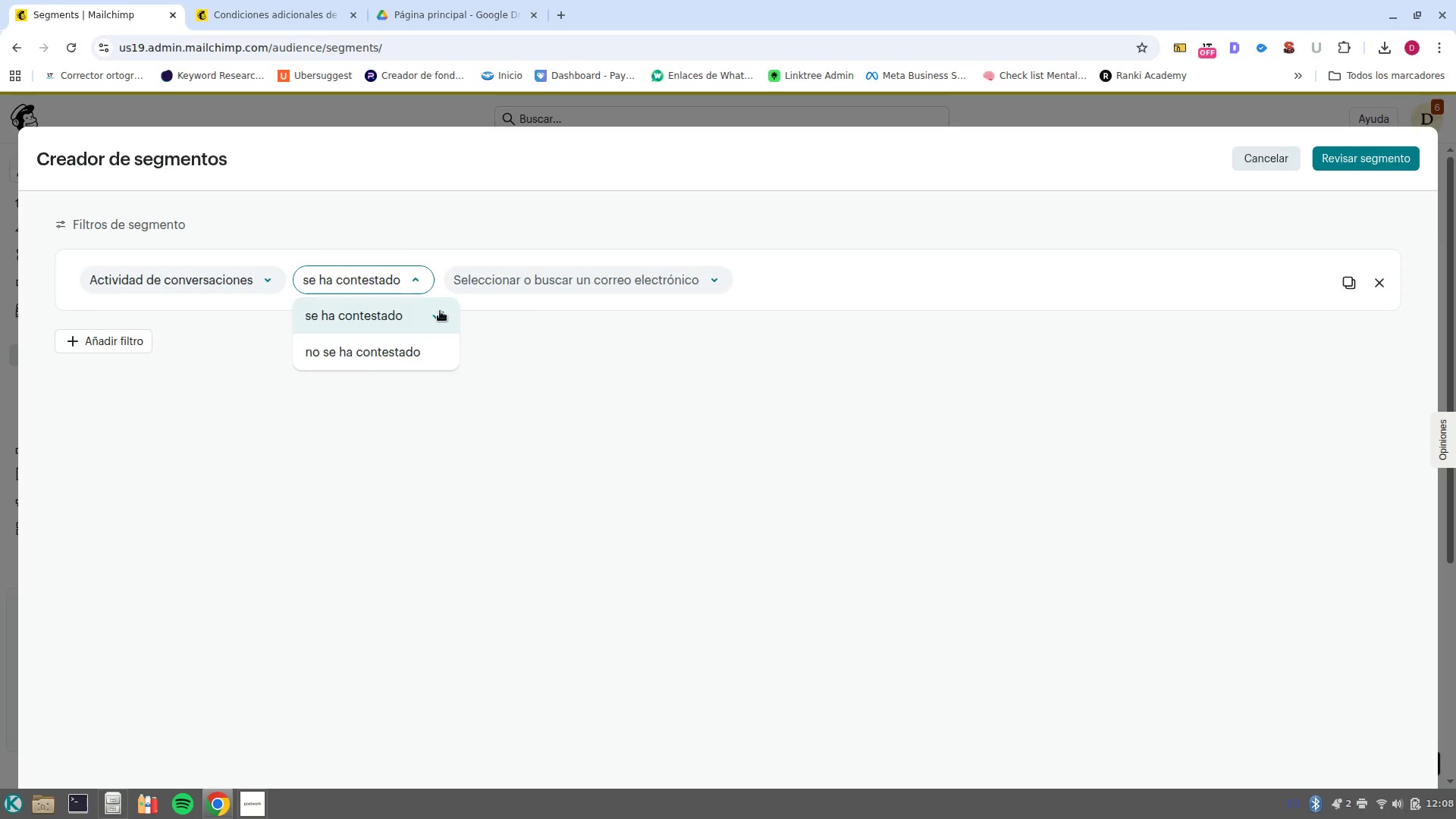 
left_click([532, 289])
 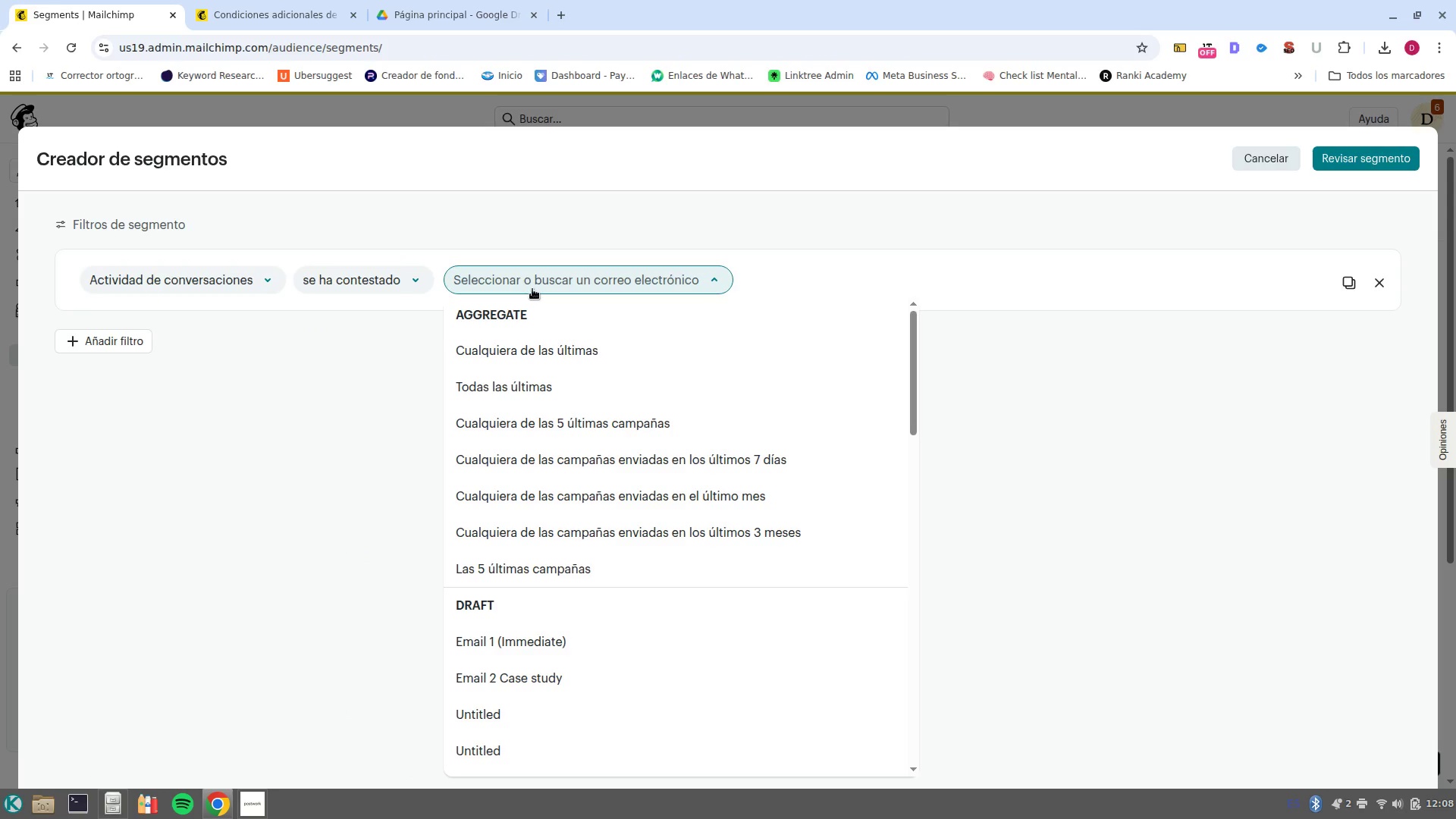 
scroll: coordinate [623, 725], scroll_direction: down, amount: 18.0
 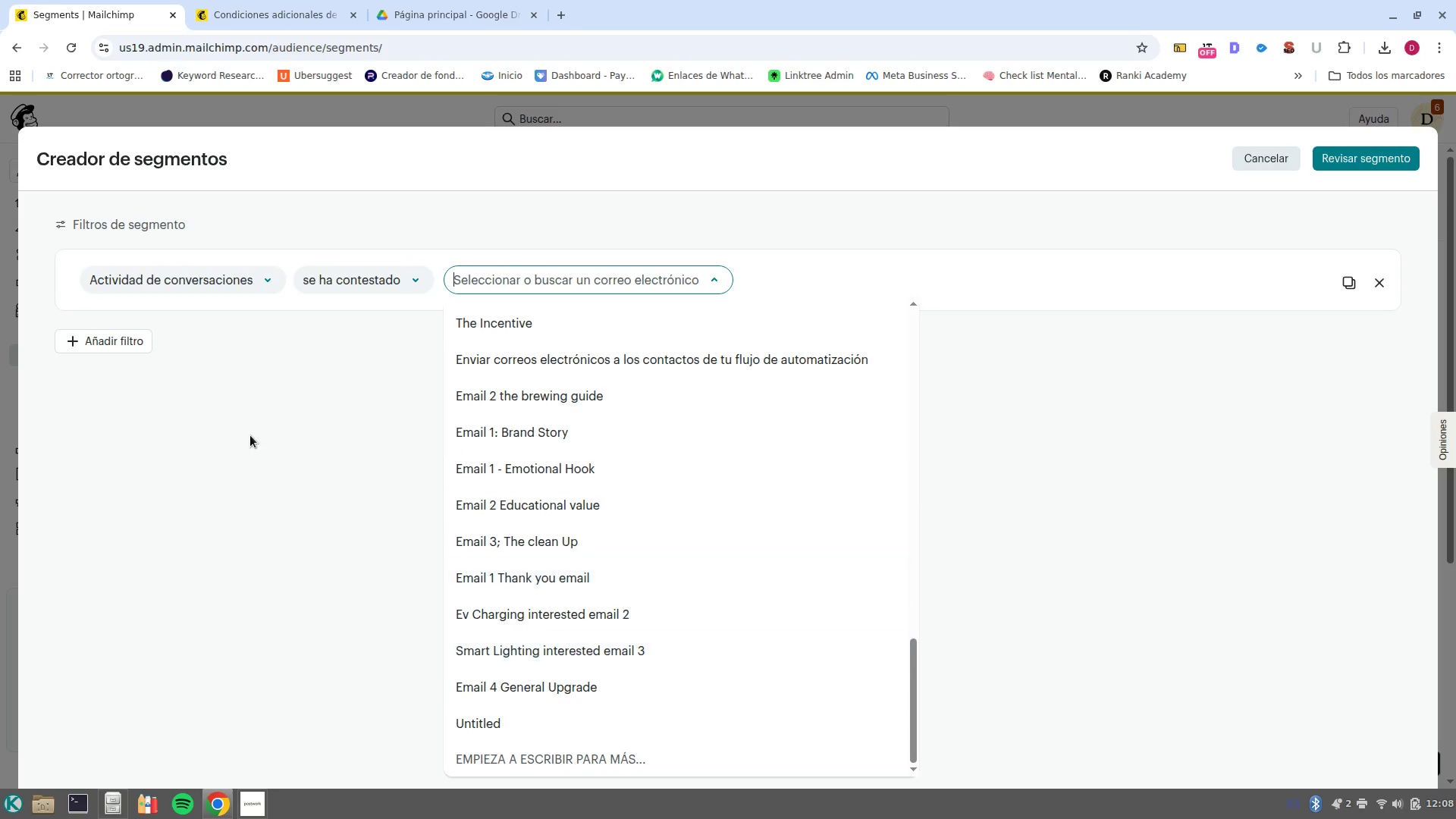 
left_click([250, 435])
 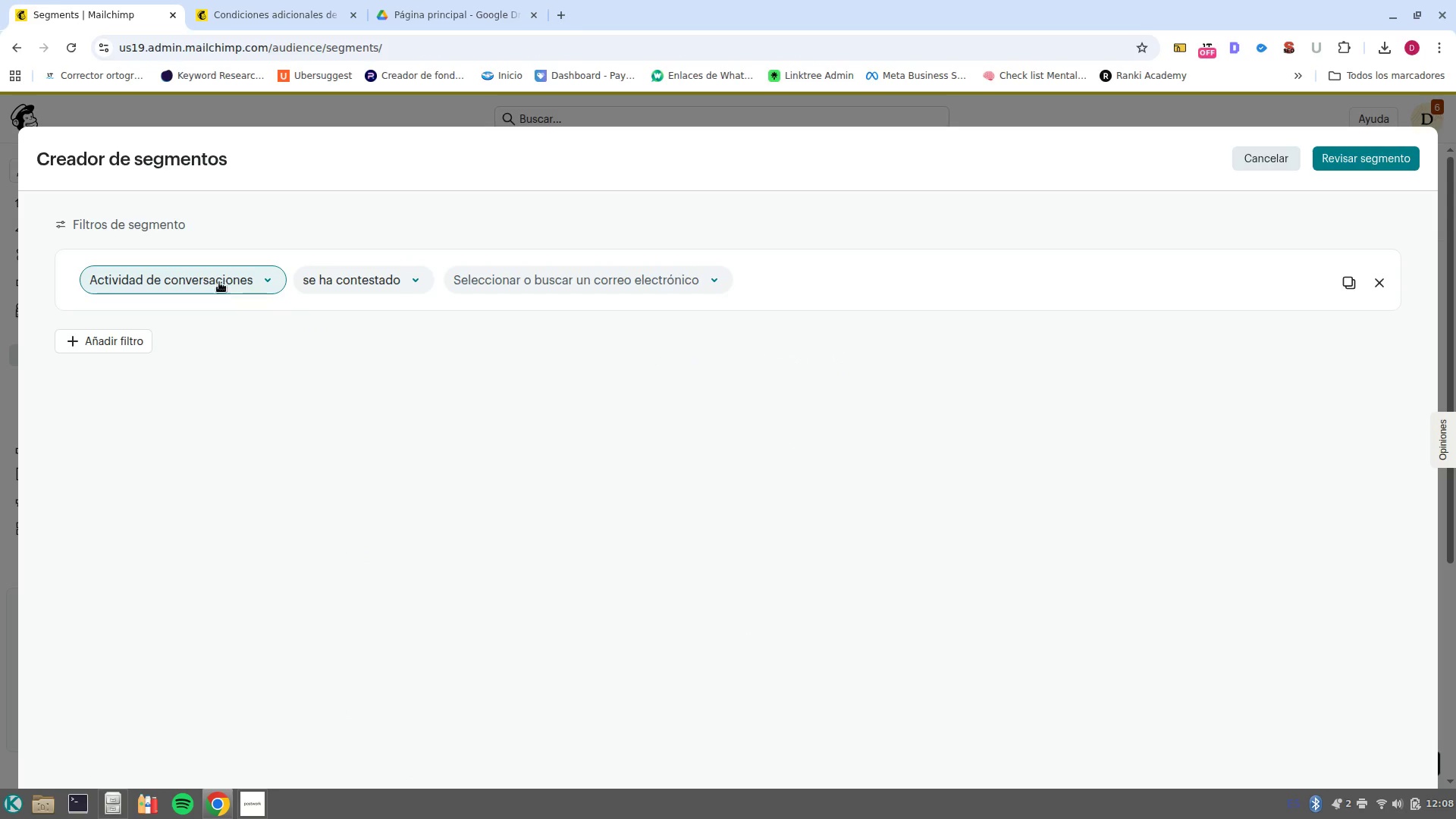 
left_click([219, 278])
 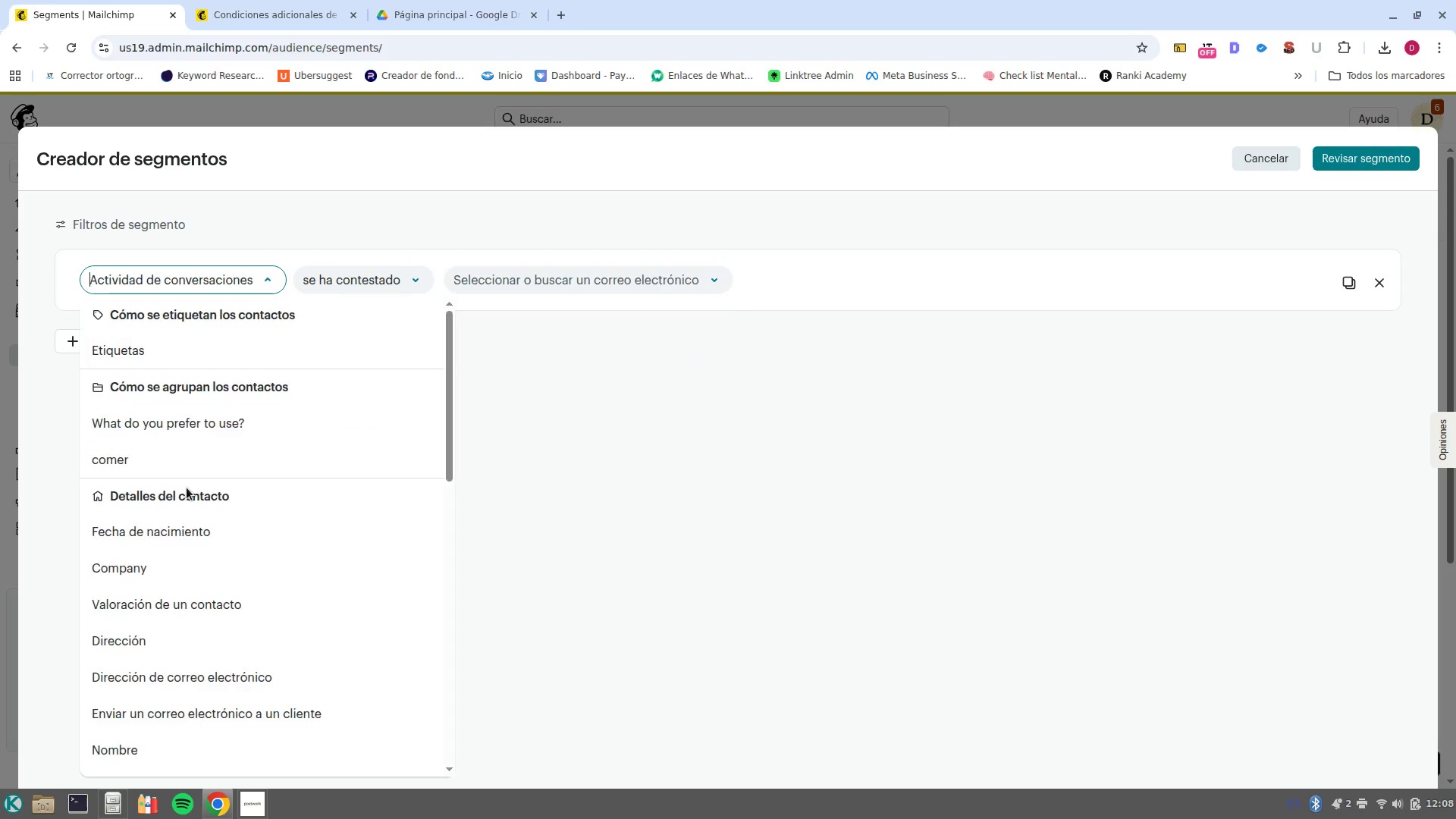 
scroll: coordinate [209, 709], scroll_direction: down, amount: 12.0
 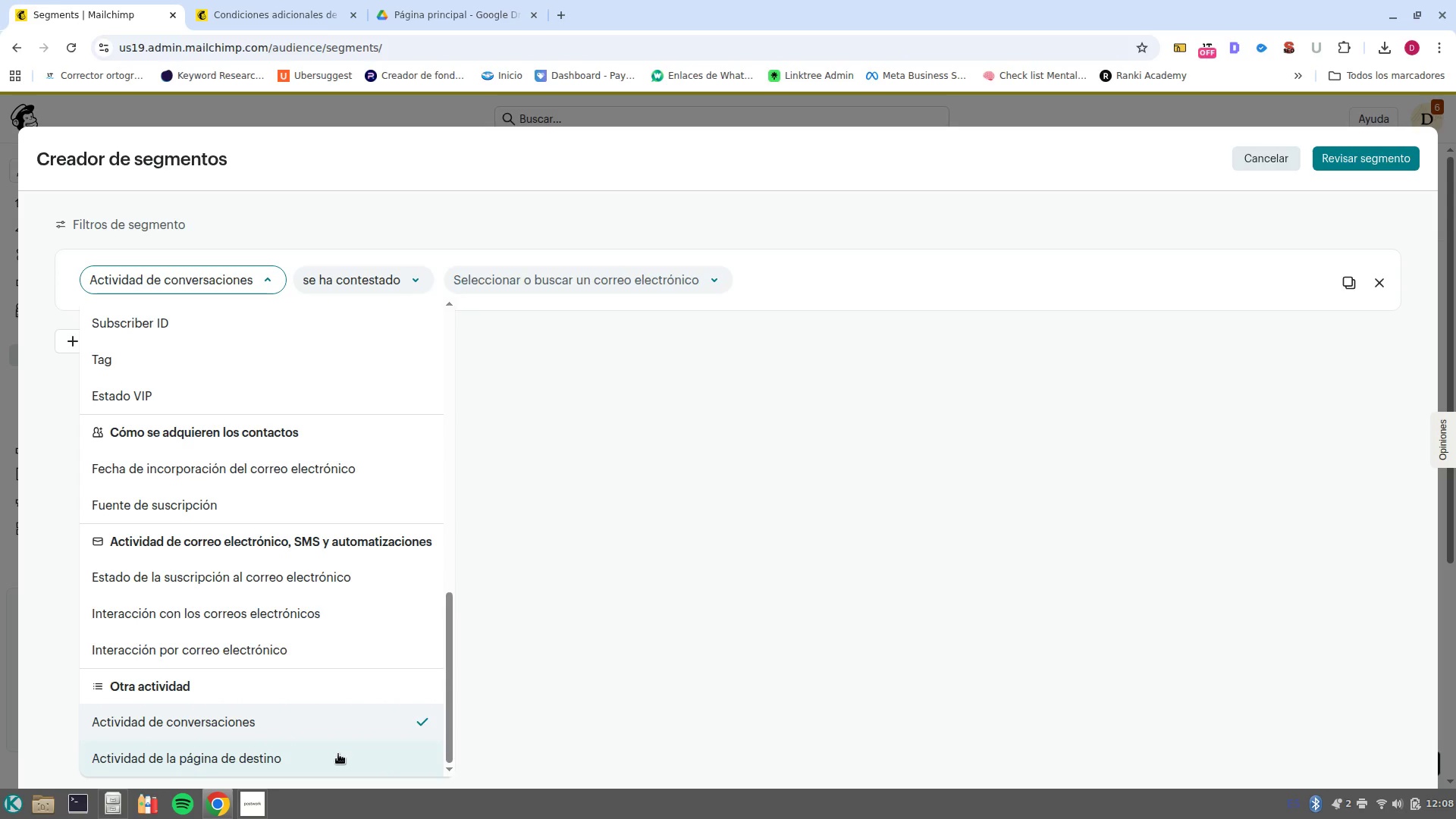 
left_click([338, 754])
 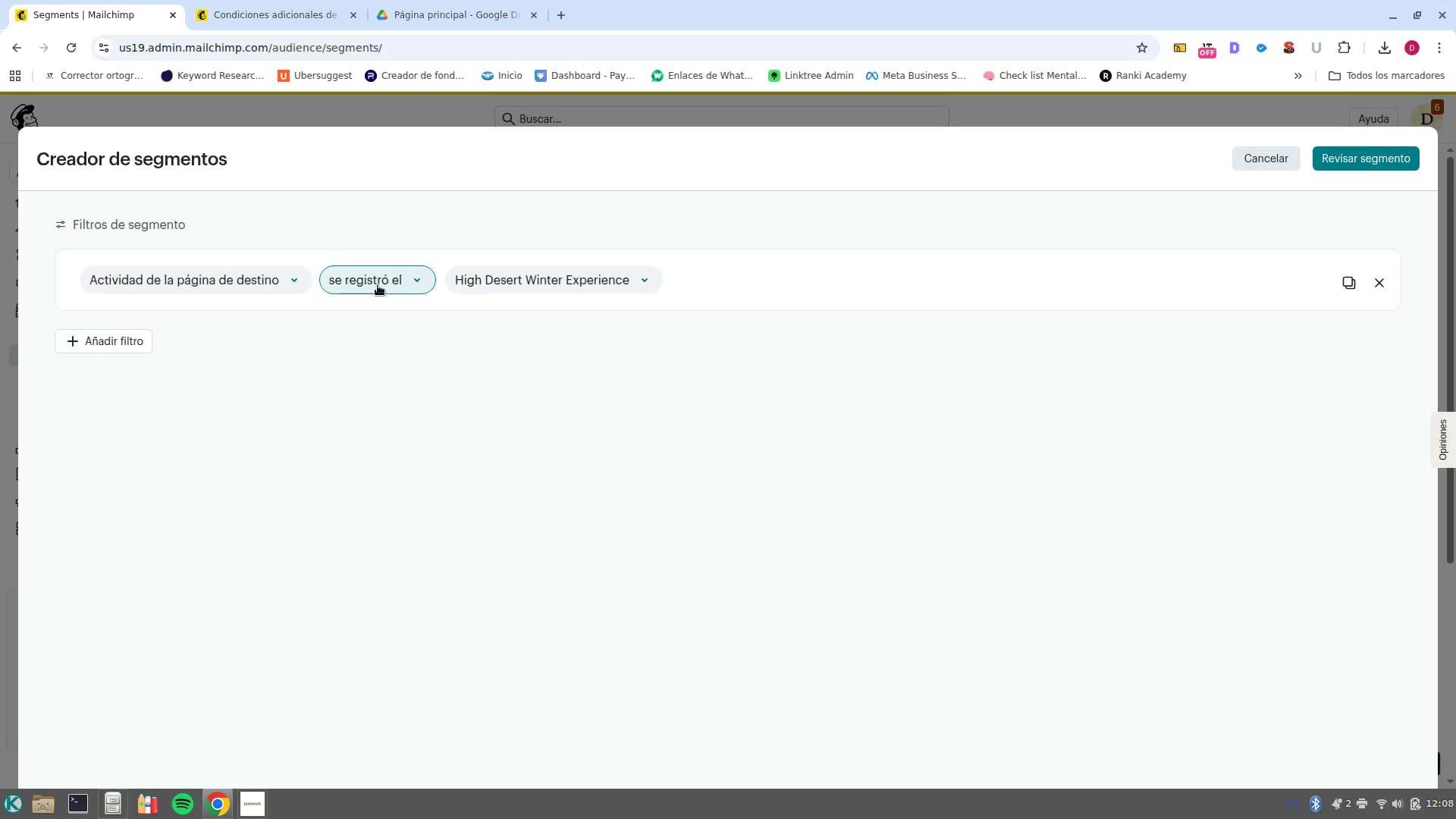 
left_click([563, 284])
 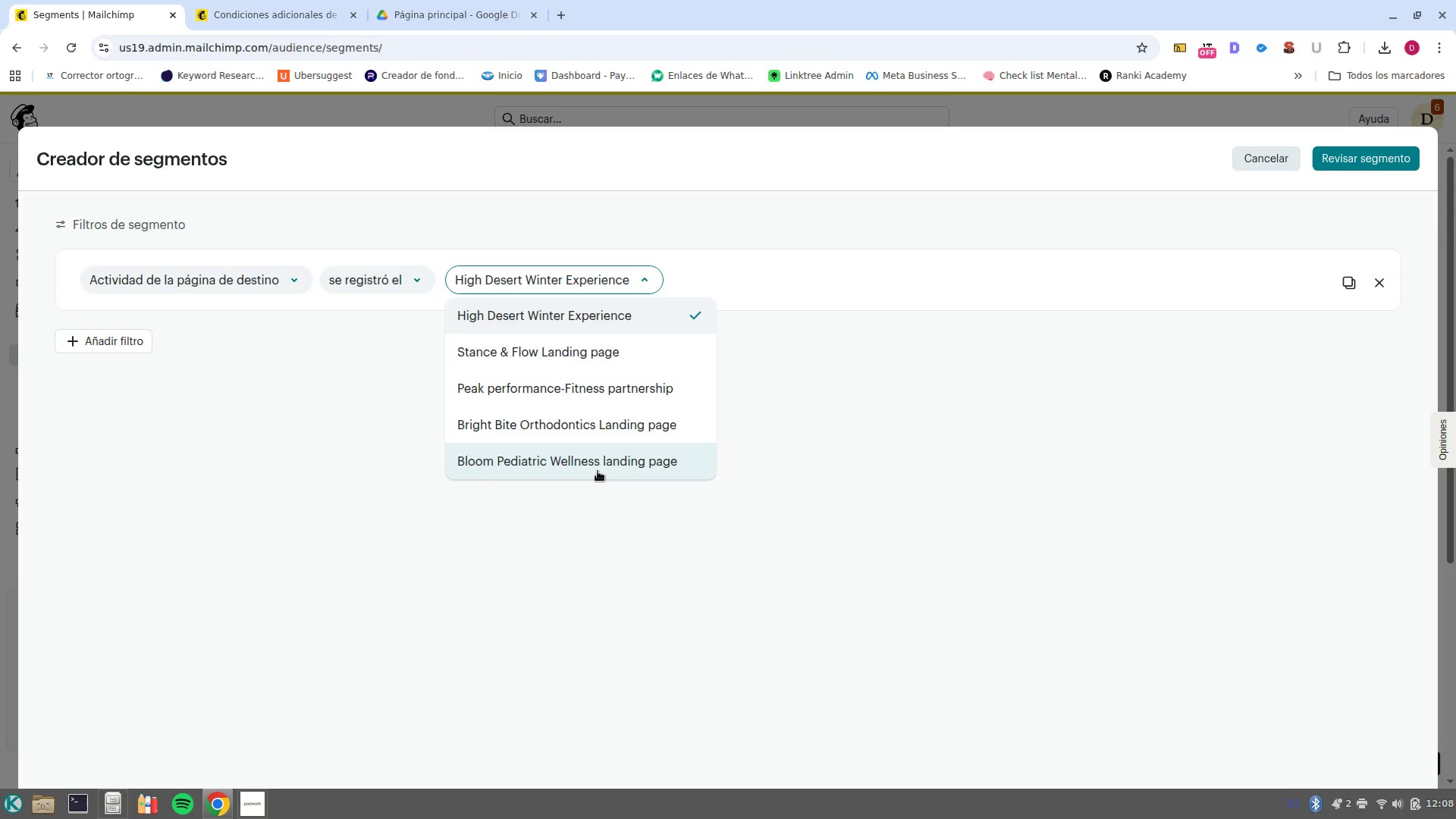 
left_click([598, 471])
 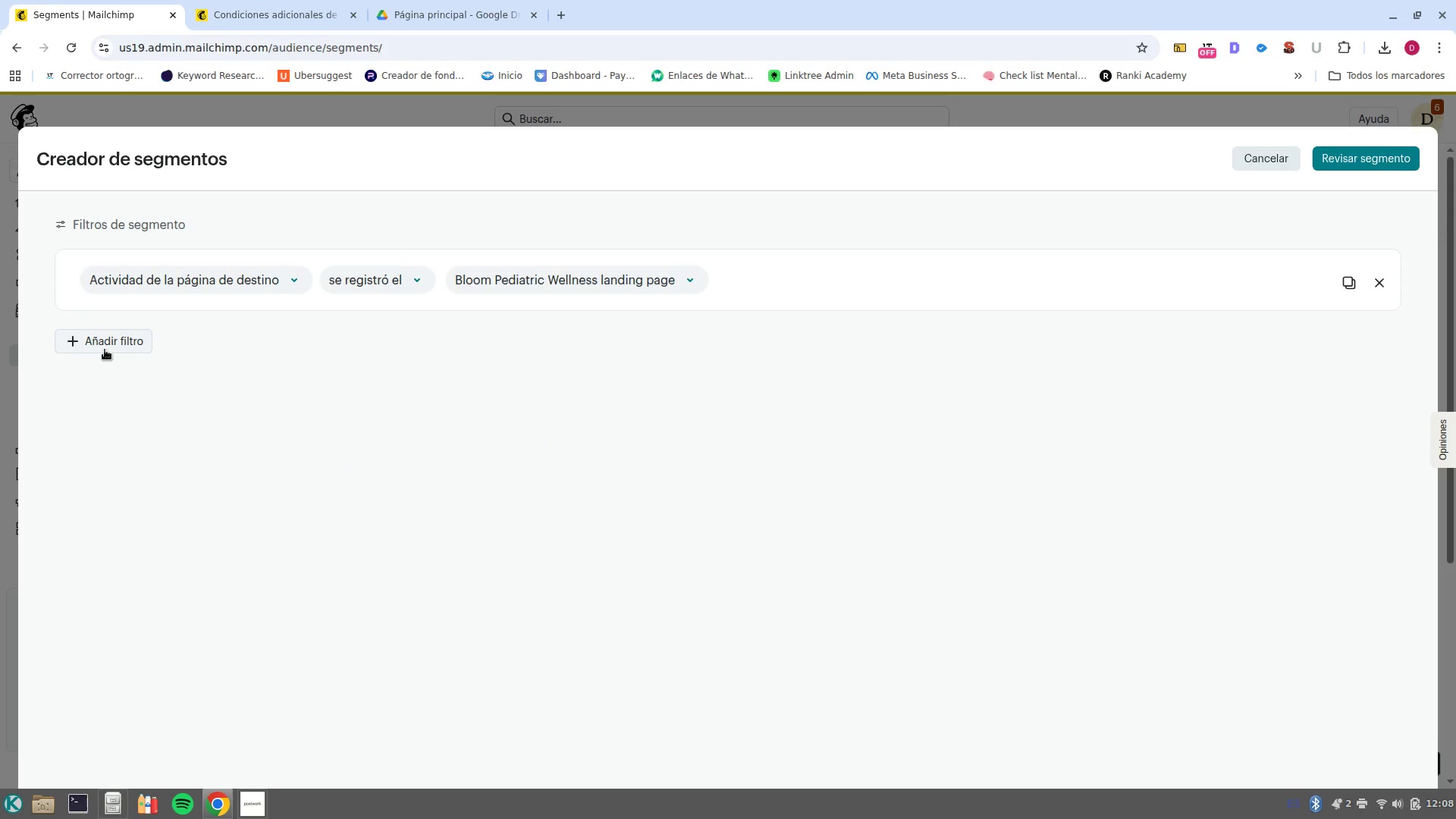 
wait(8.4)
 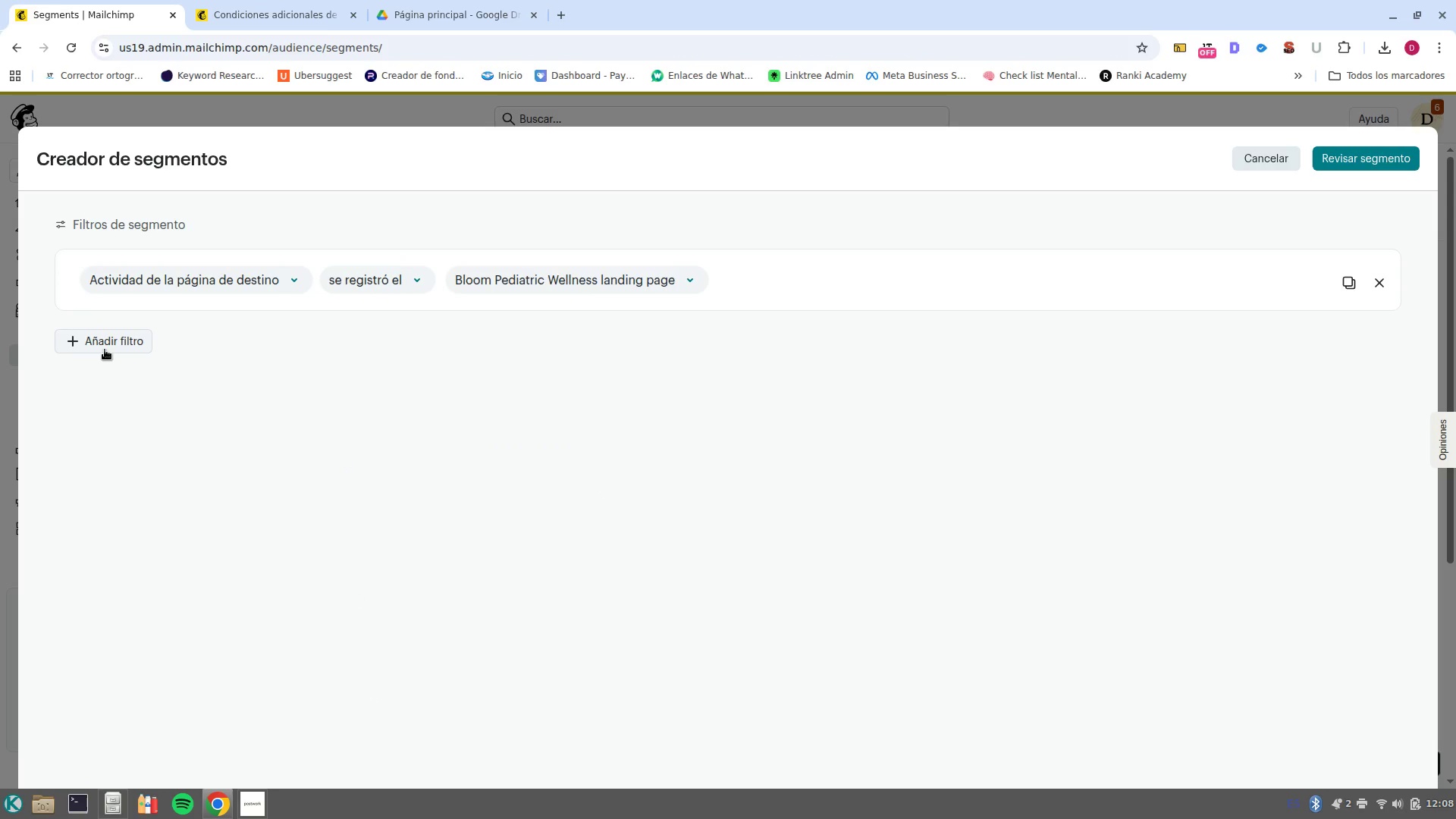 
left_click([105, 350])
 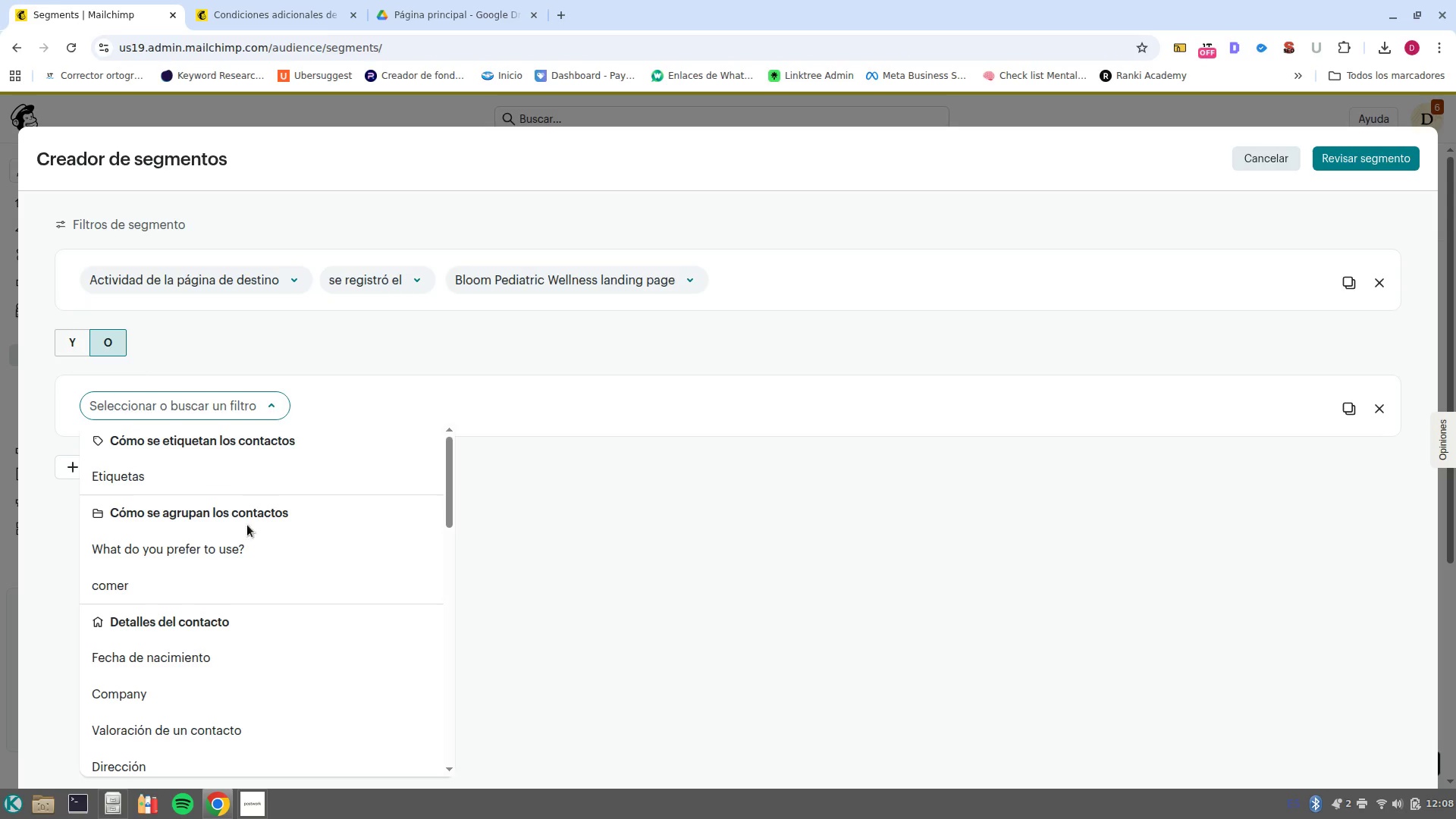 
scroll: coordinate [431, 585], scroll_direction: down, amount: 2.0
 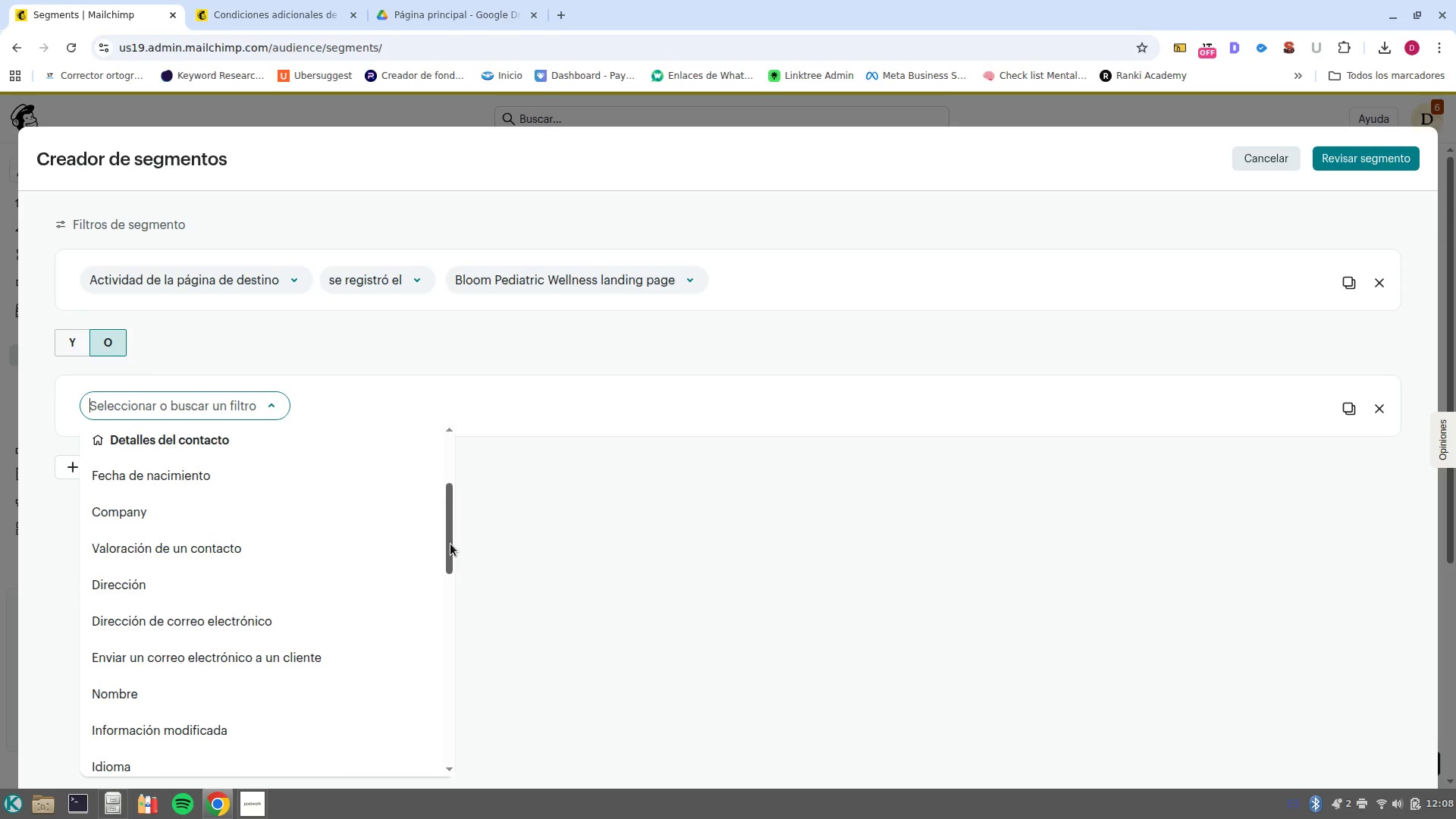 
left_click_drag(start_coordinate=[447, 544], to_coordinate=[456, 632])
 